 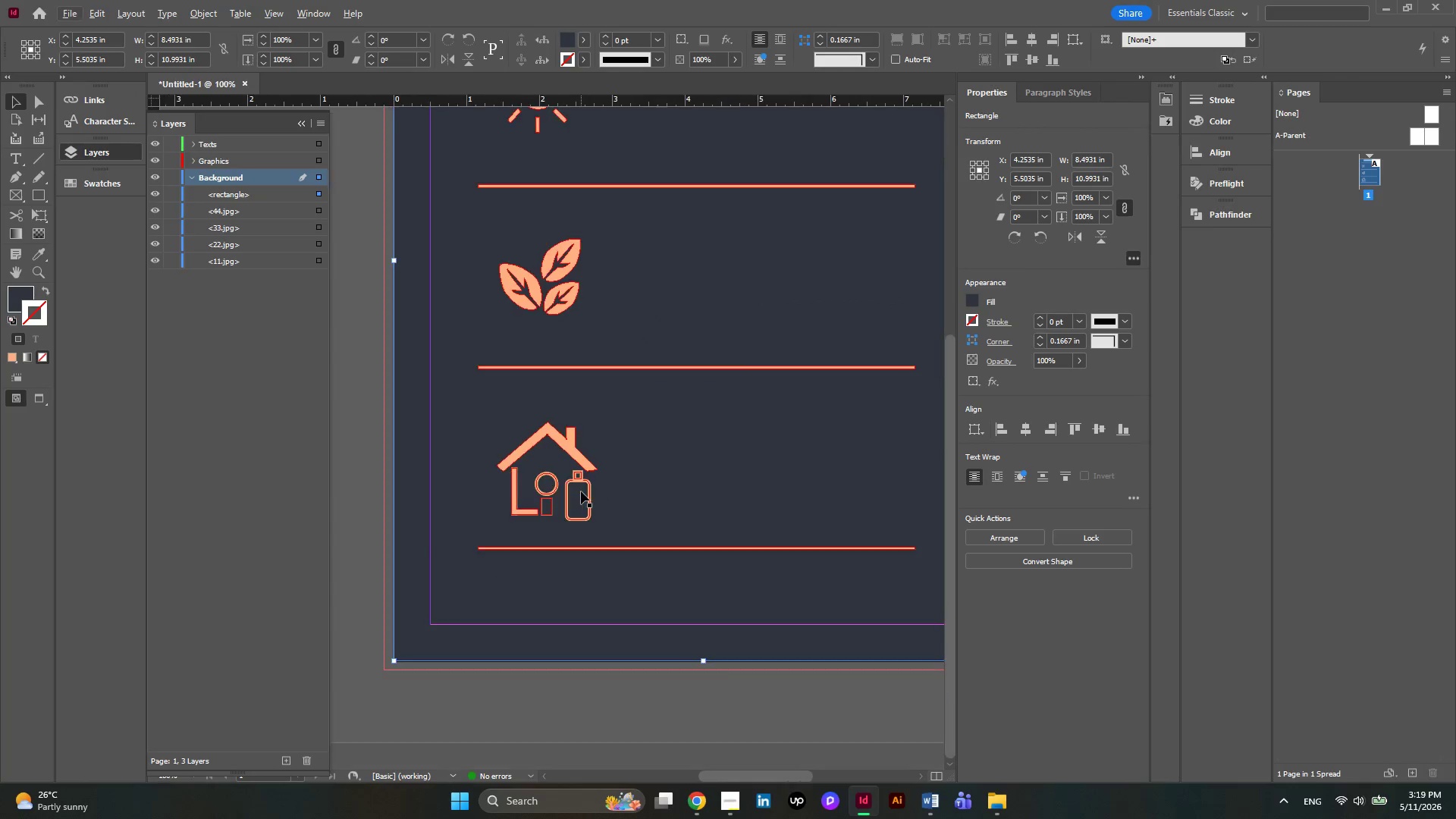 
key(Alt+AltLeft)
 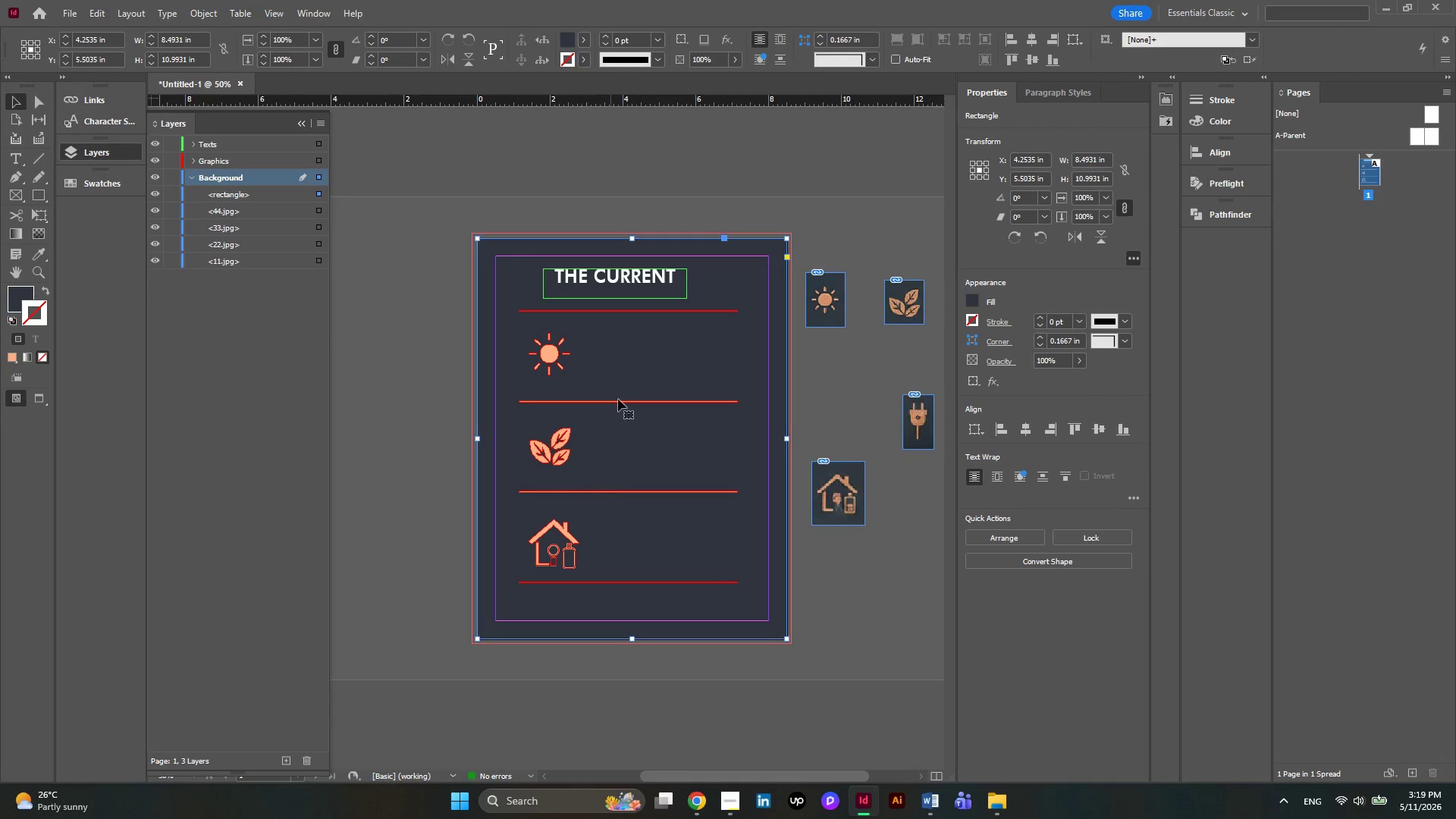 
scroll: coordinate [581, 491], scroll_direction: down, amount: 5.0
 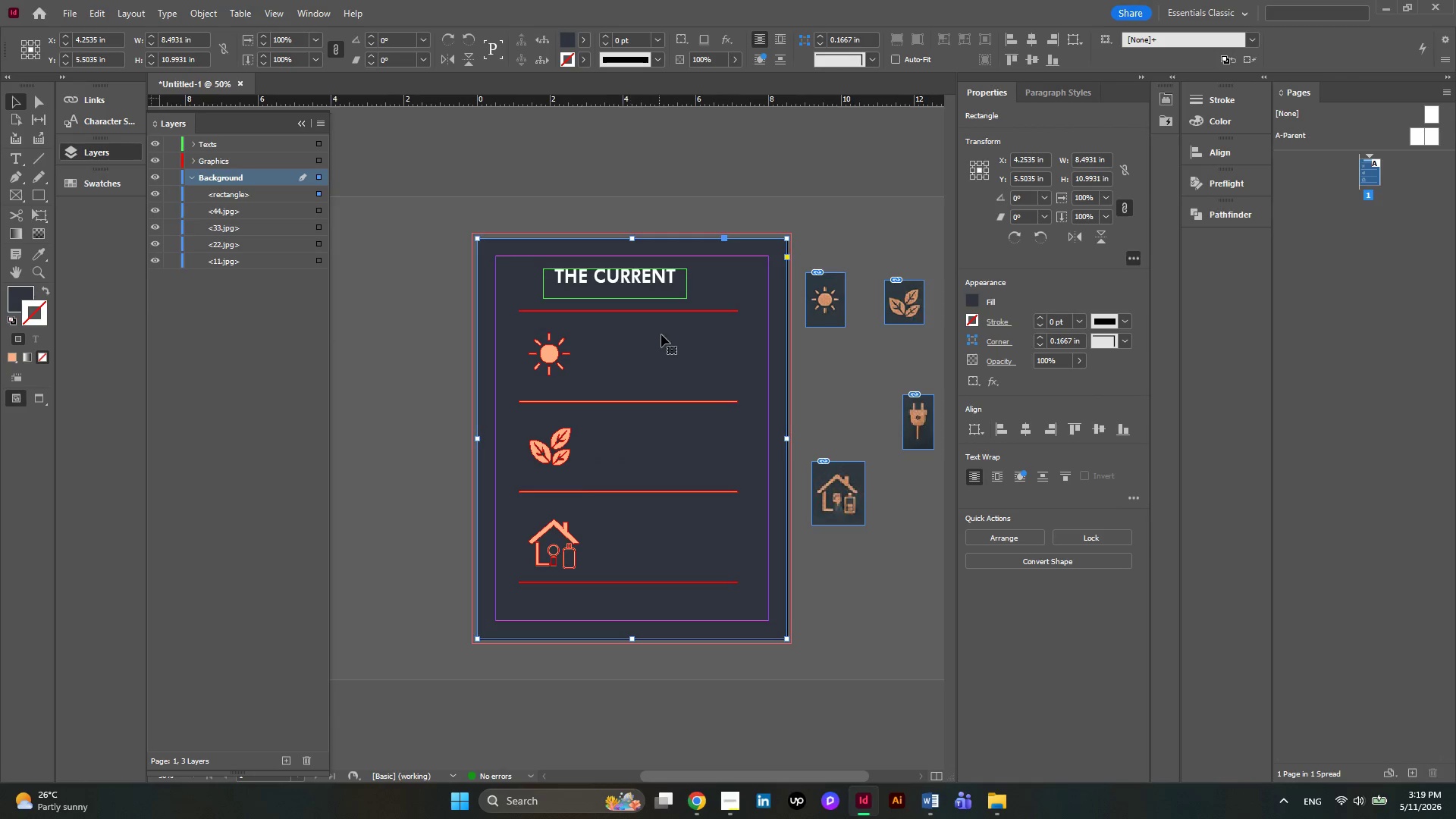 
key(Alt+AltLeft)
 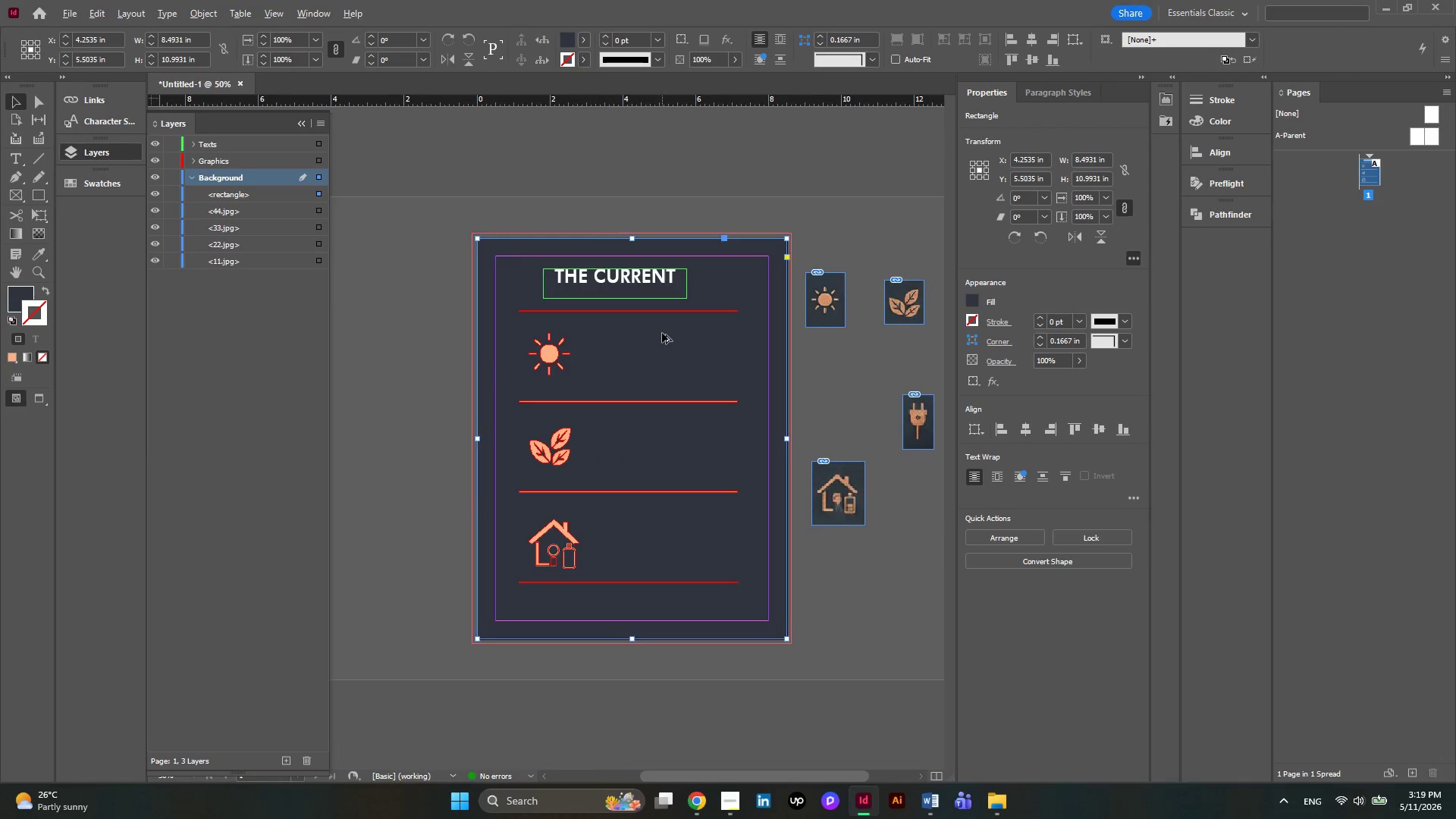 
scroll: coordinate [662, 333], scroll_direction: up, amount: 1.0
 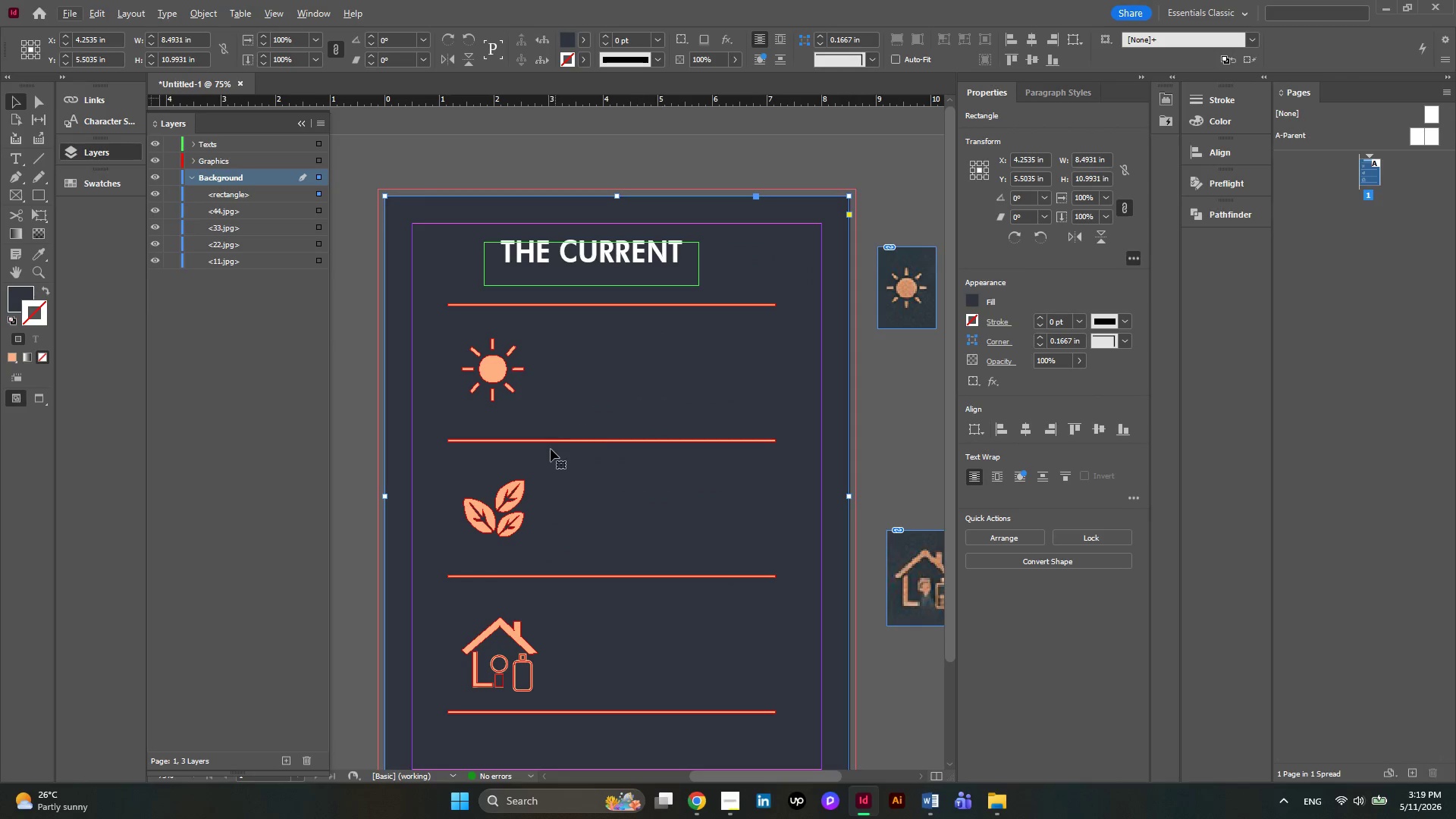 
hold_key(key=AltLeft, duration=0.56)
scroll: coordinate [548, 452], scroll_direction: down, amount: 1.0
 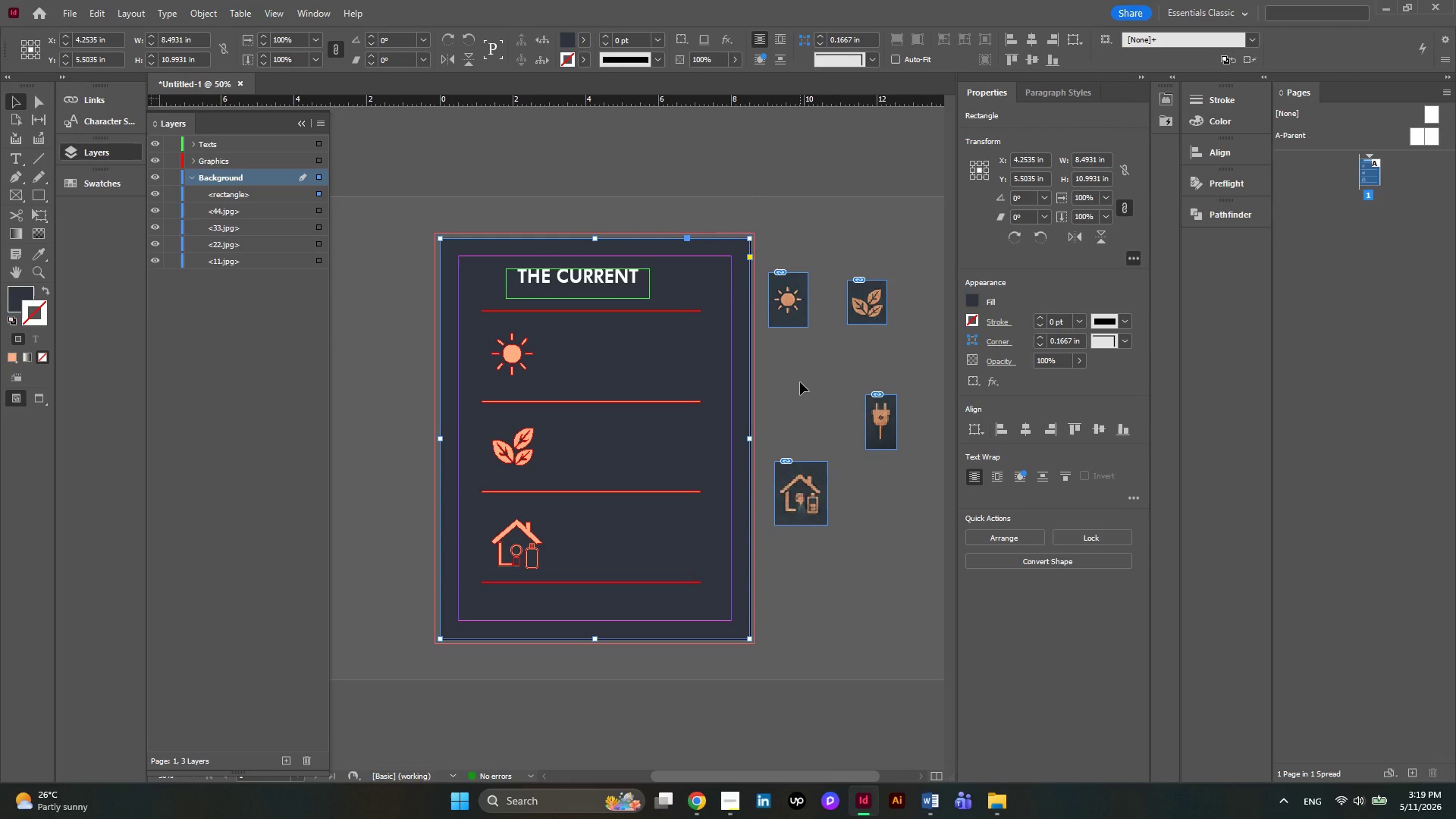 
wait(5.84)
 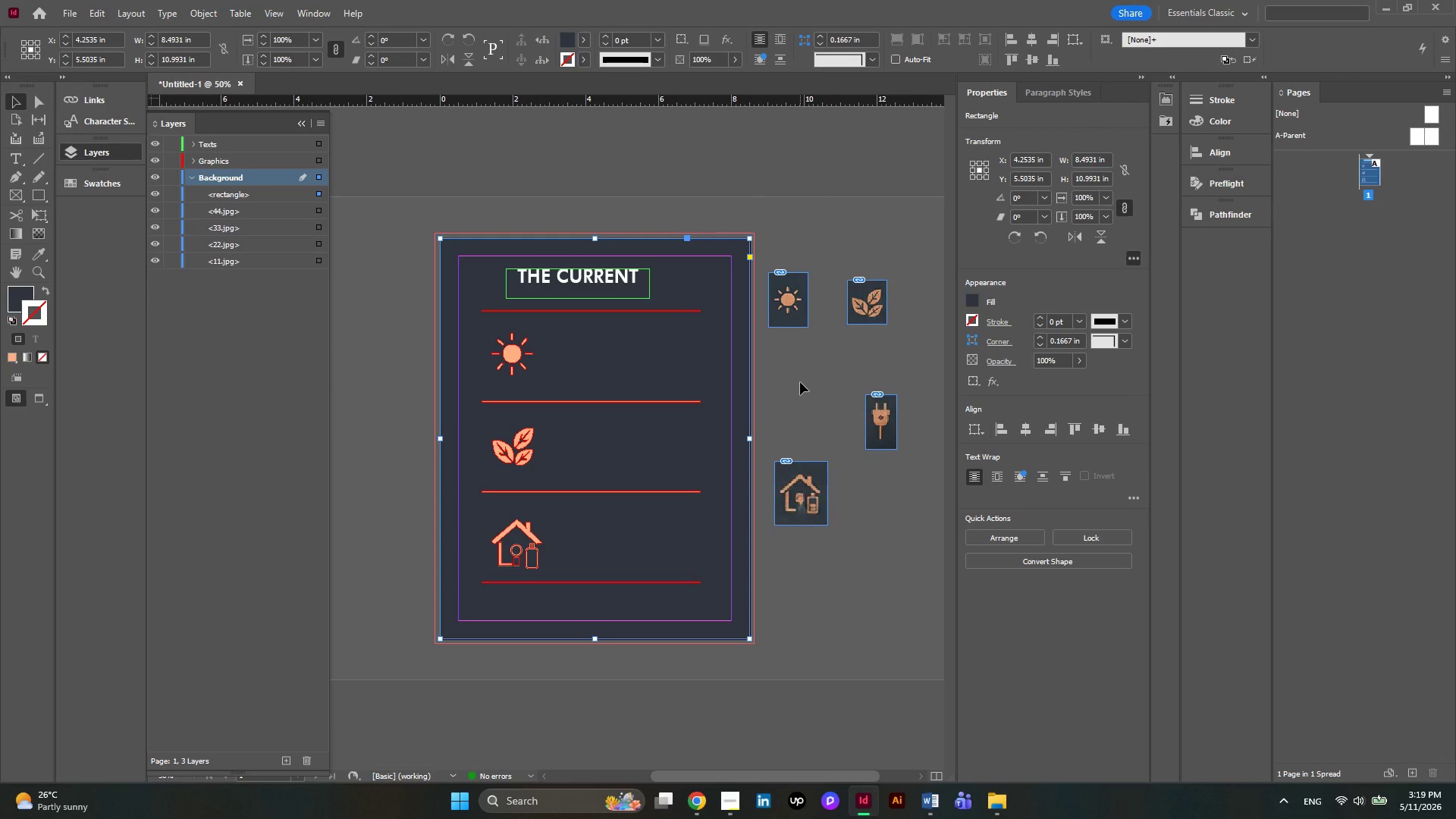 
left_click([590, 277])
 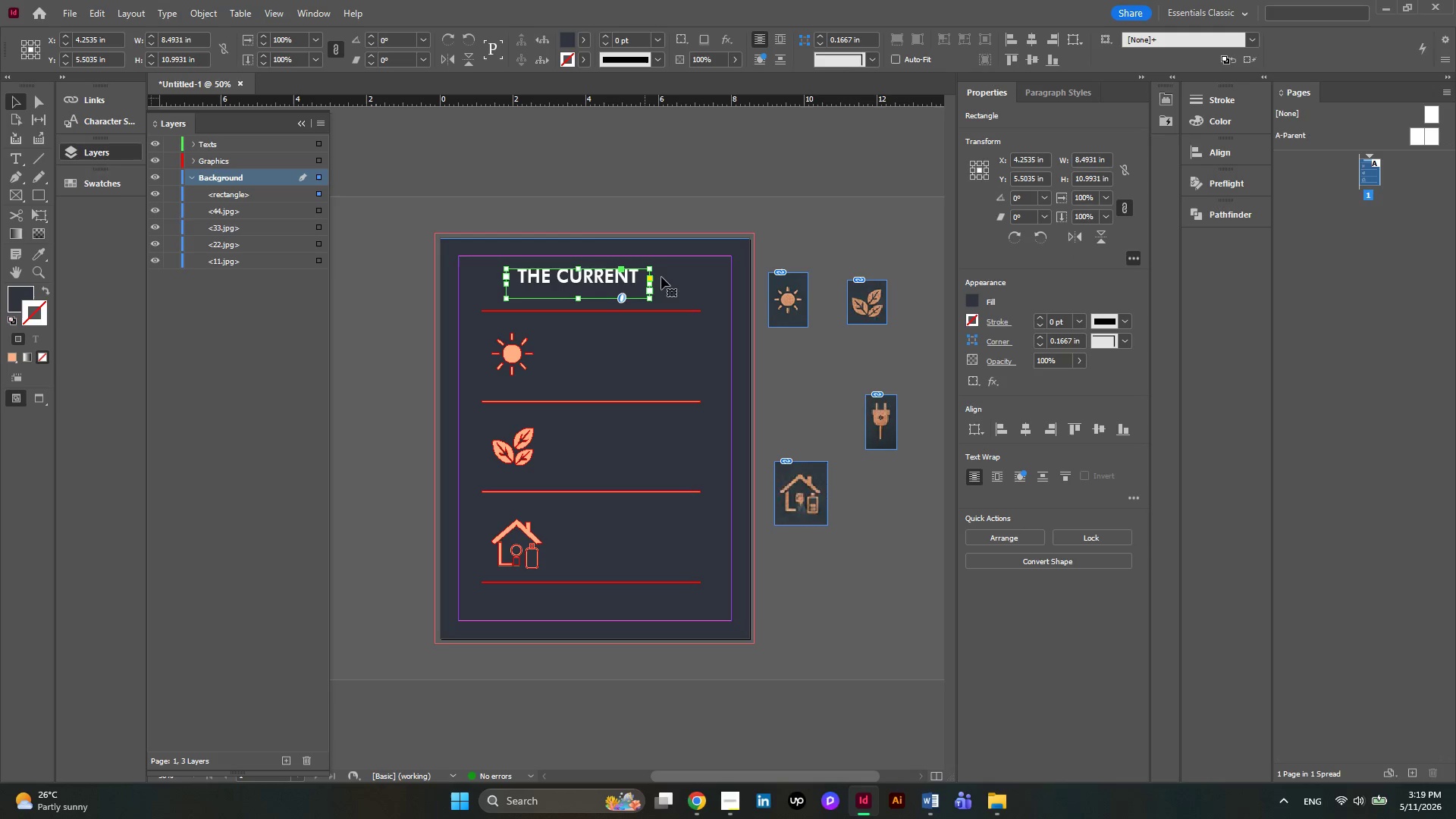 
key(Alt+AltLeft)
 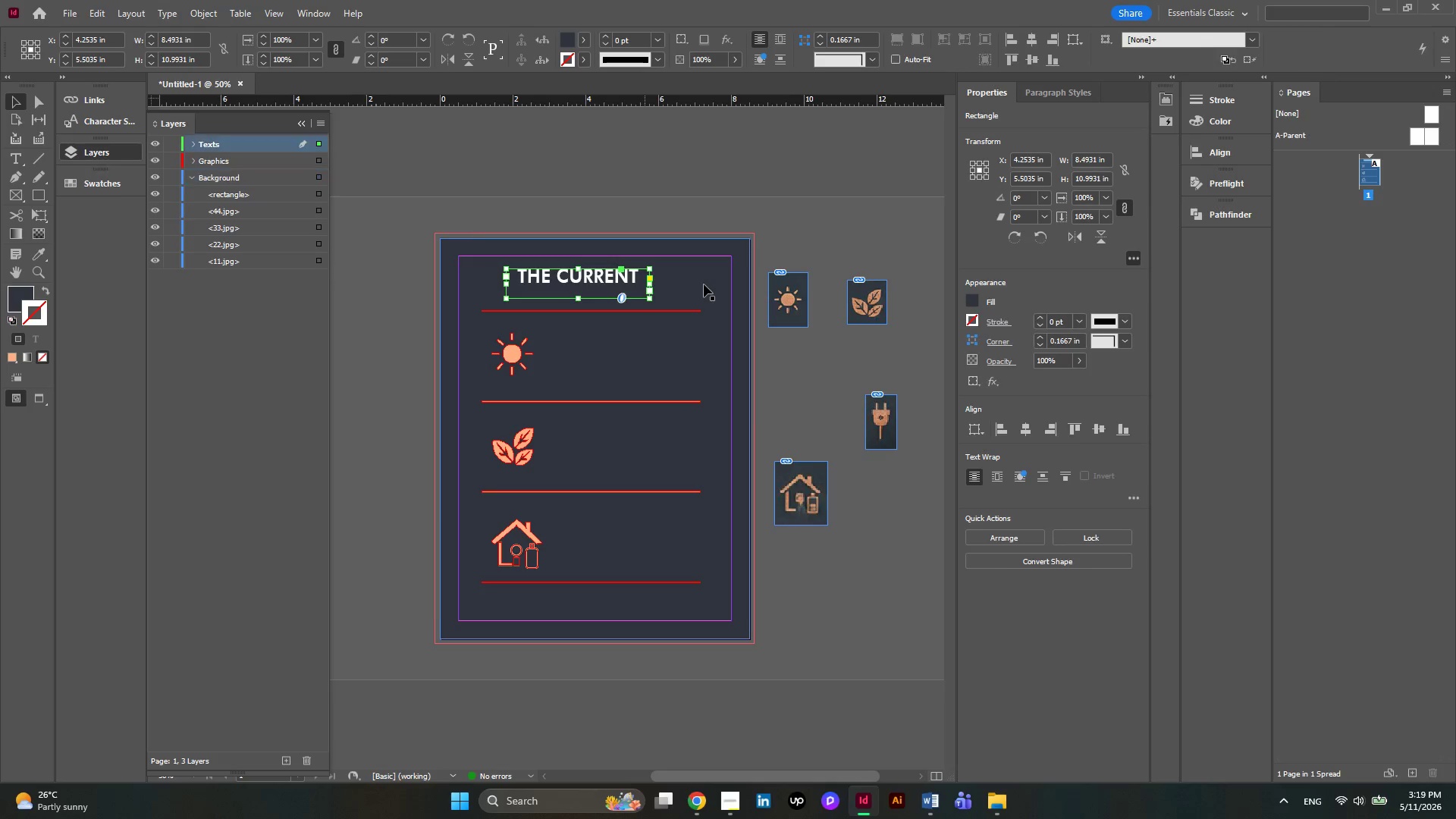 
scroll: coordinate [704, 284], scroll_direction: up, amount: 1.0
 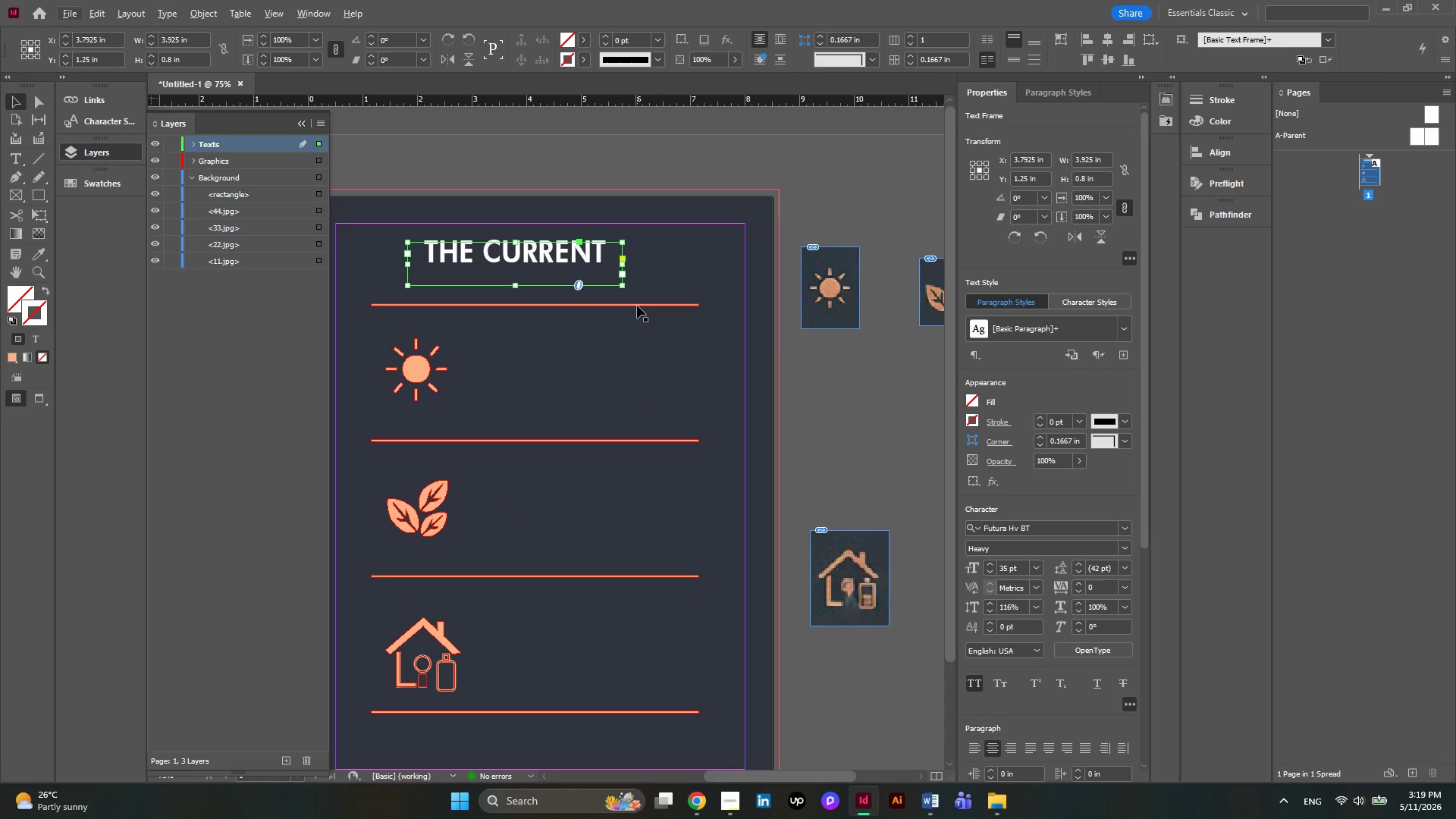 
hold_key(key=ShiftLeft, duration=0.62)
left_click([637, 306])
 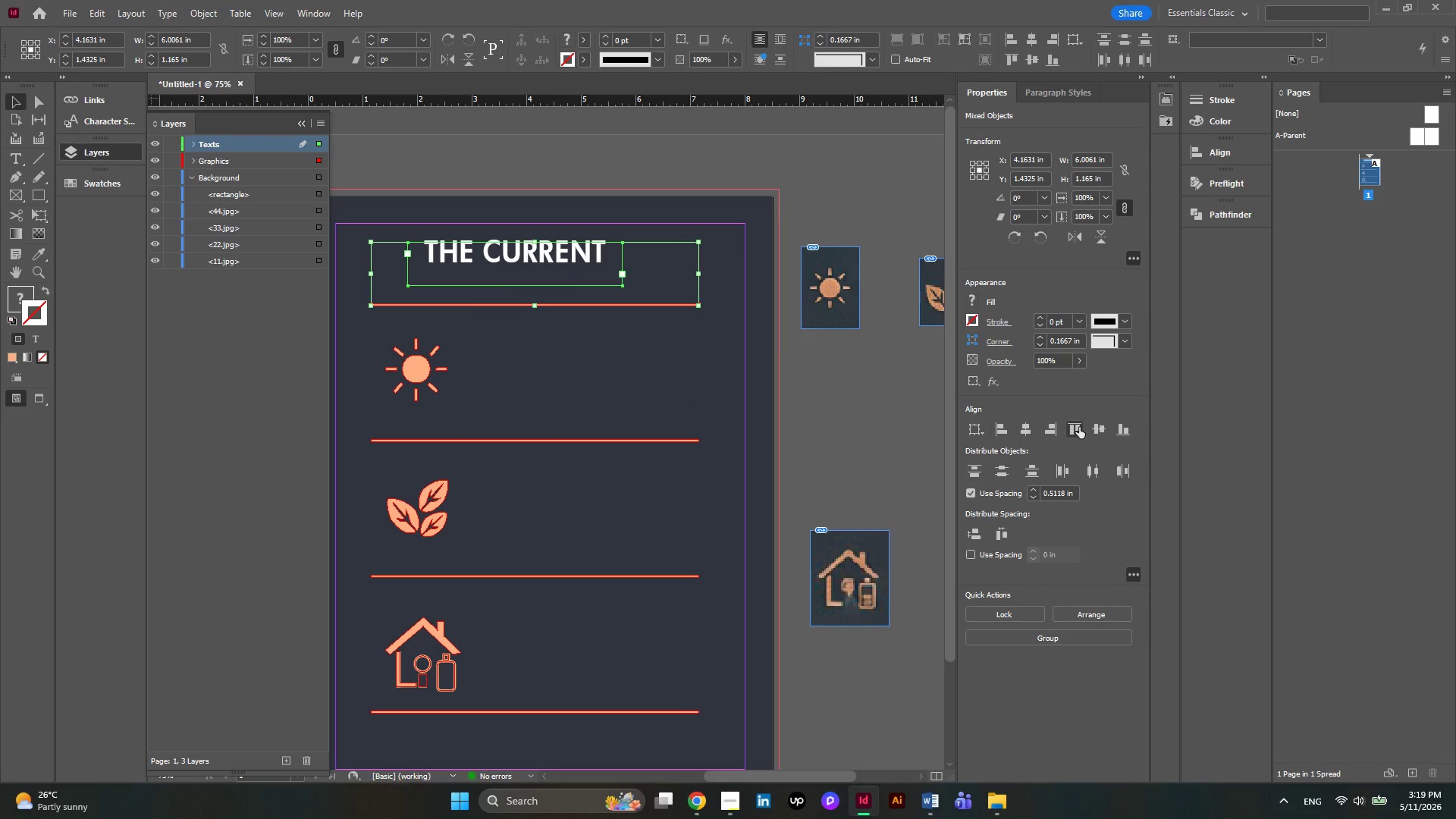 
left_click([1022, 429])
 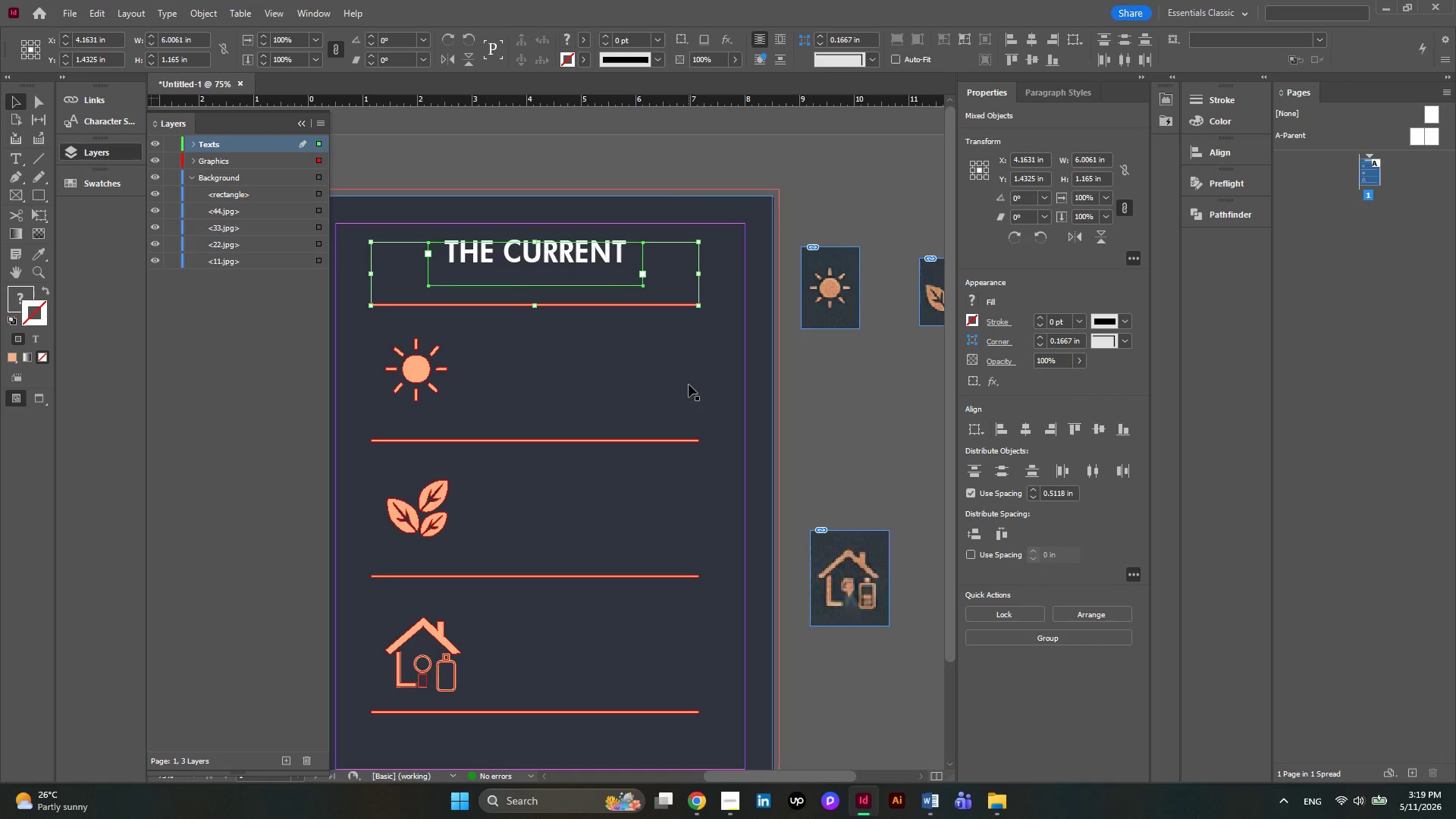 
left_click([689, 384])
 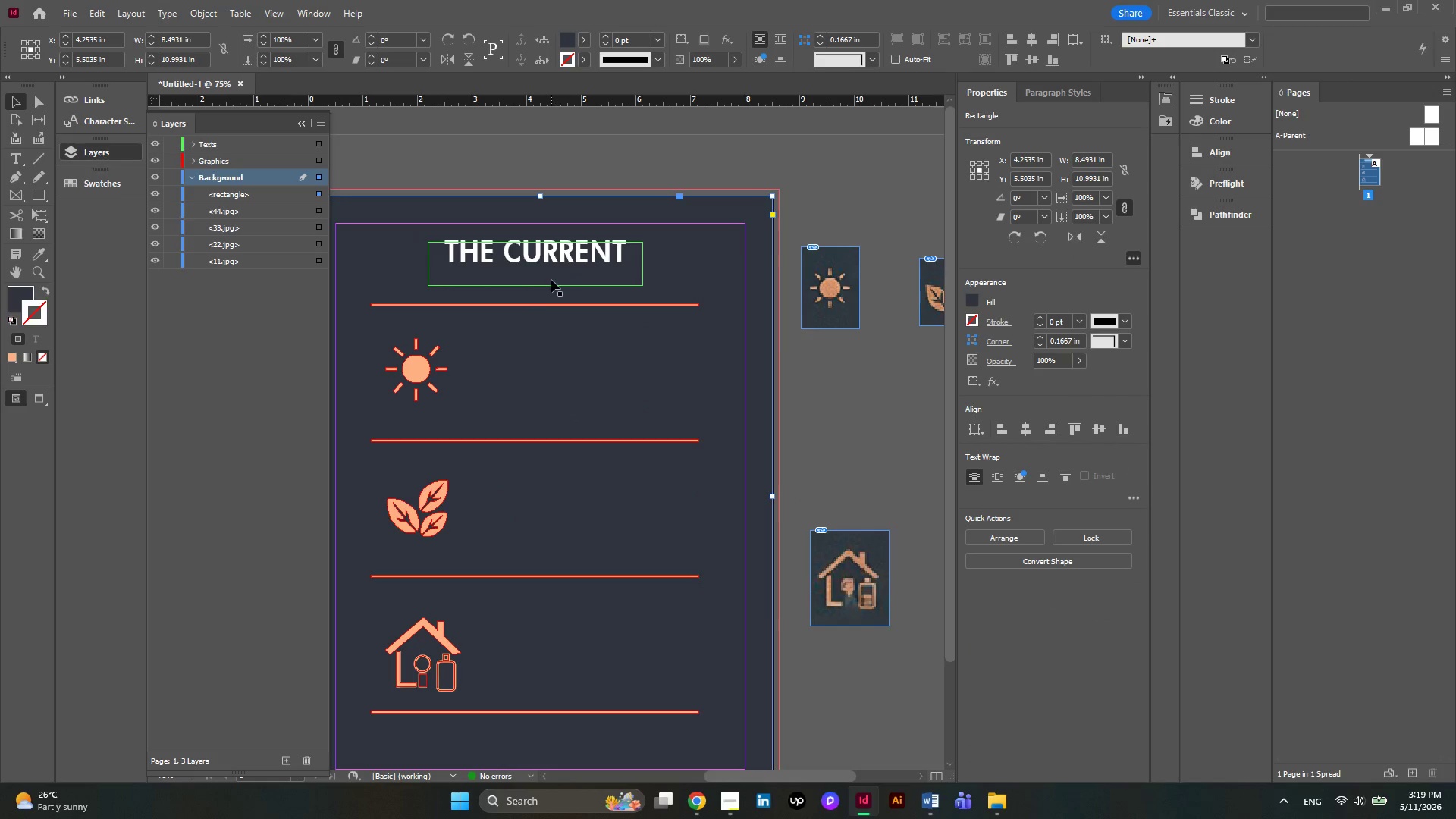 
left_click([551, 280])
 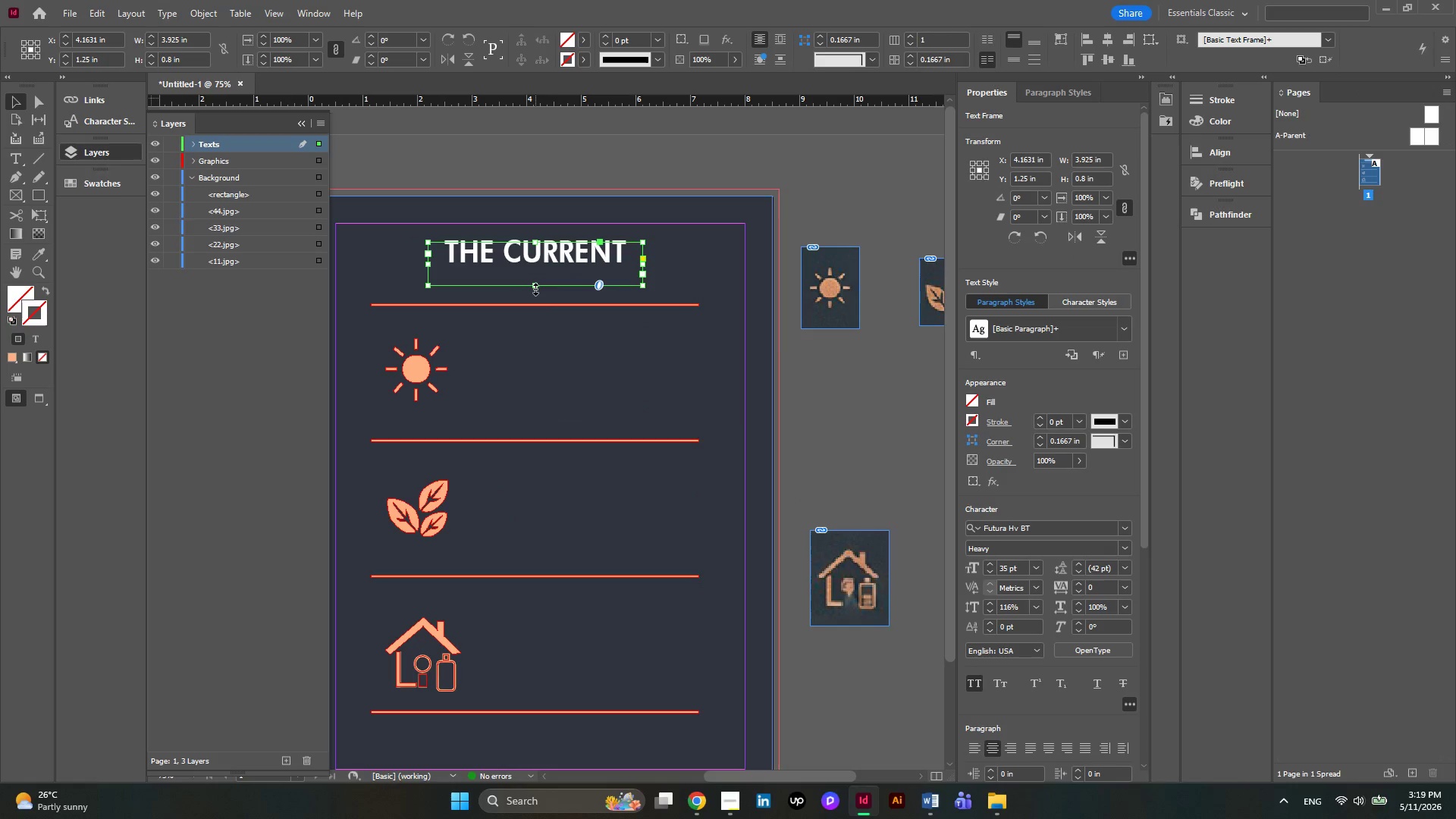 
left_click_drag(start_coordinate=[535, 289], to_coordinate=[535, 267])
 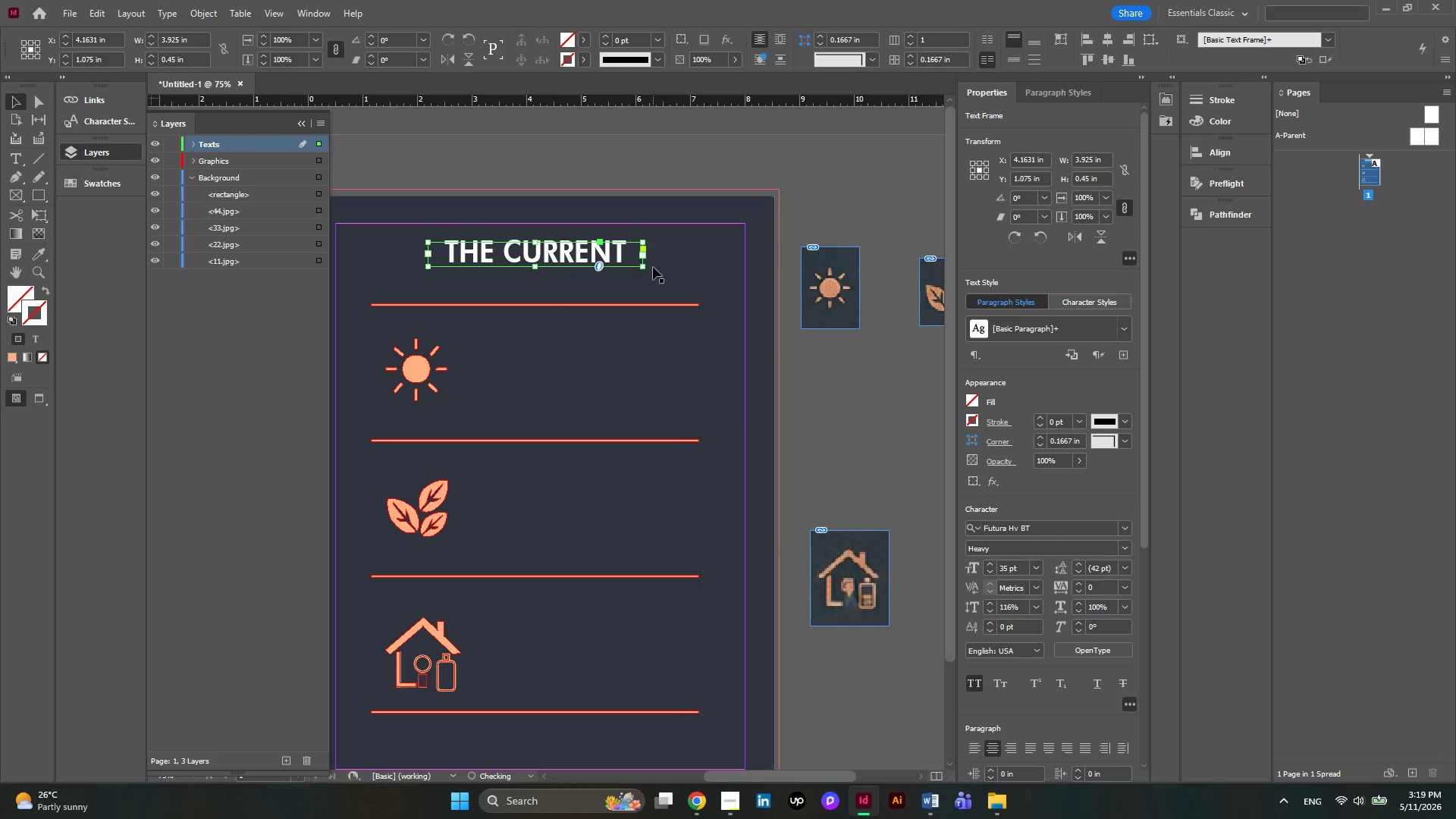 
left_click([653, 267])
 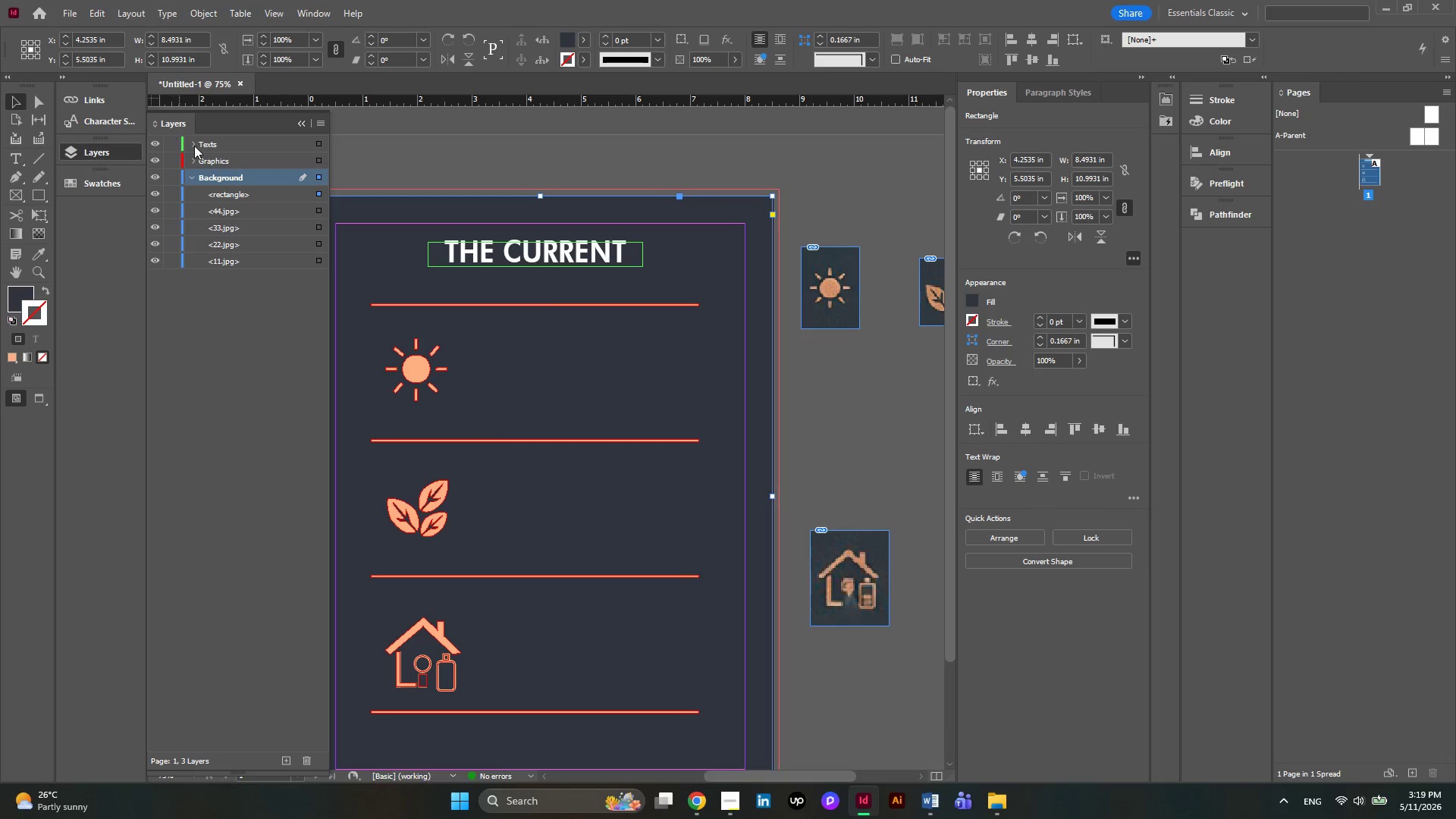 
left_click([240, 141])
 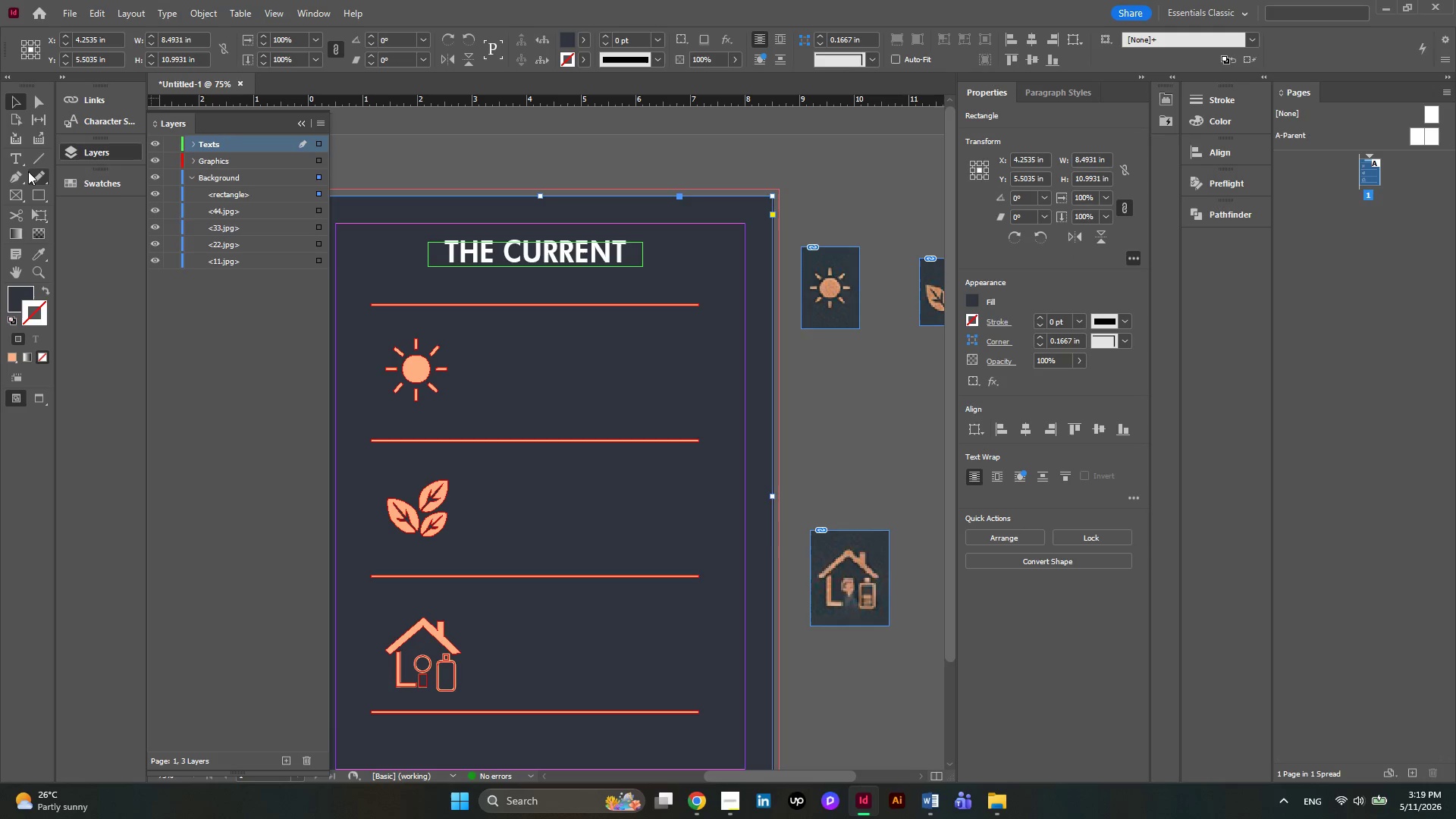 
left_click([20, 158])
 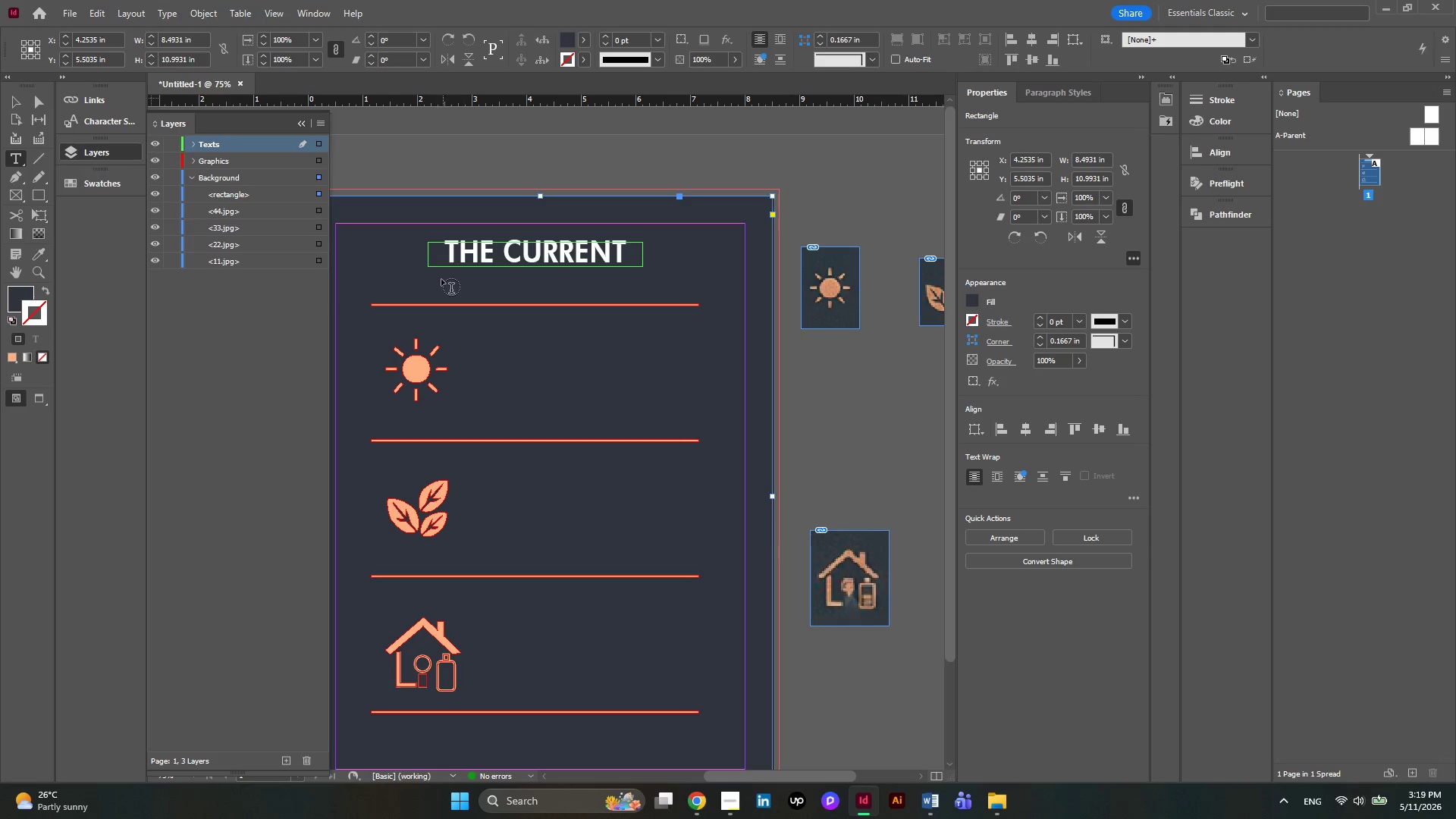 
left_click_drag(start_coordinate=[407, 276], to_coordinate=[661, 289])
 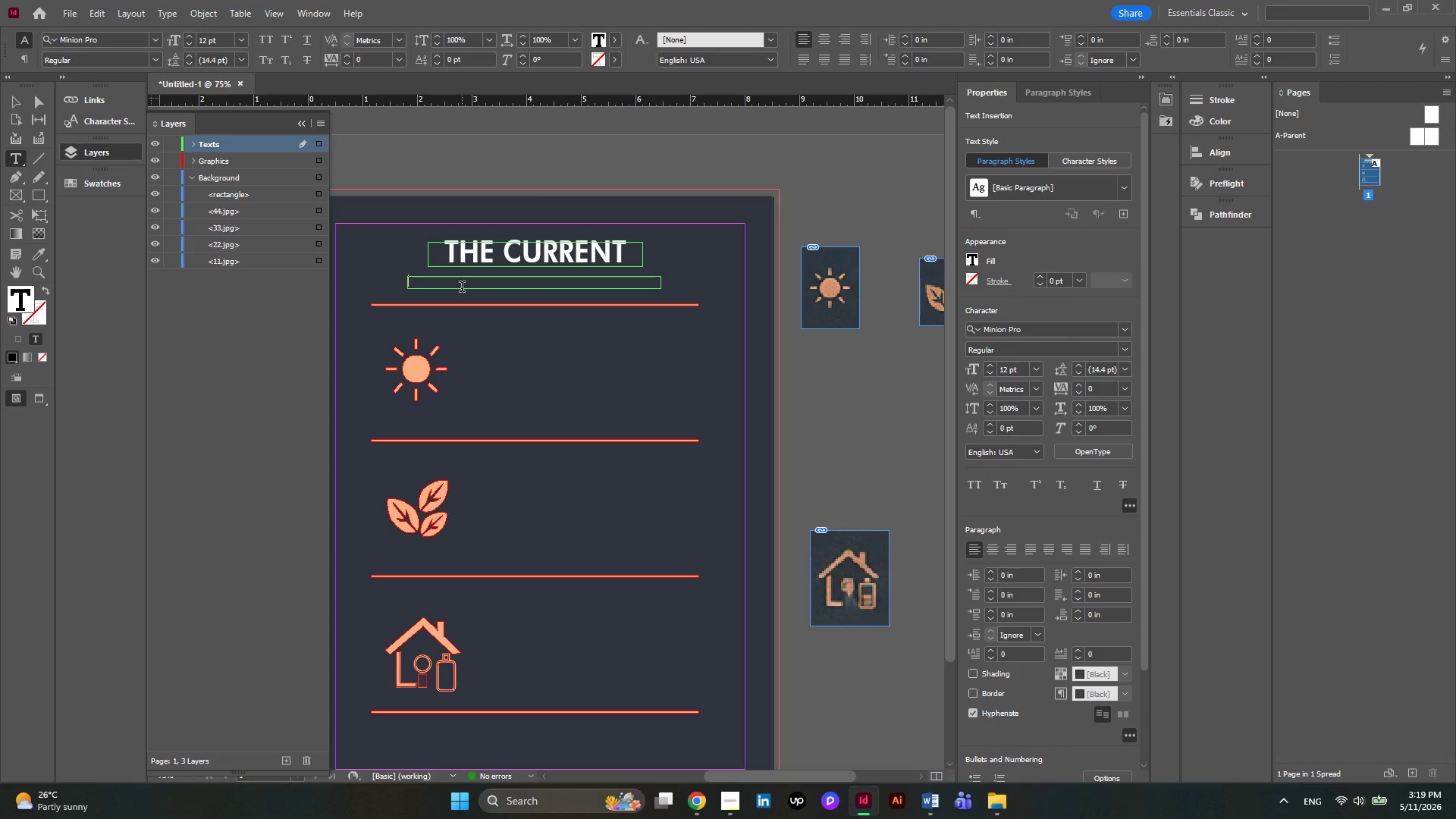 
key(CapsLock)
 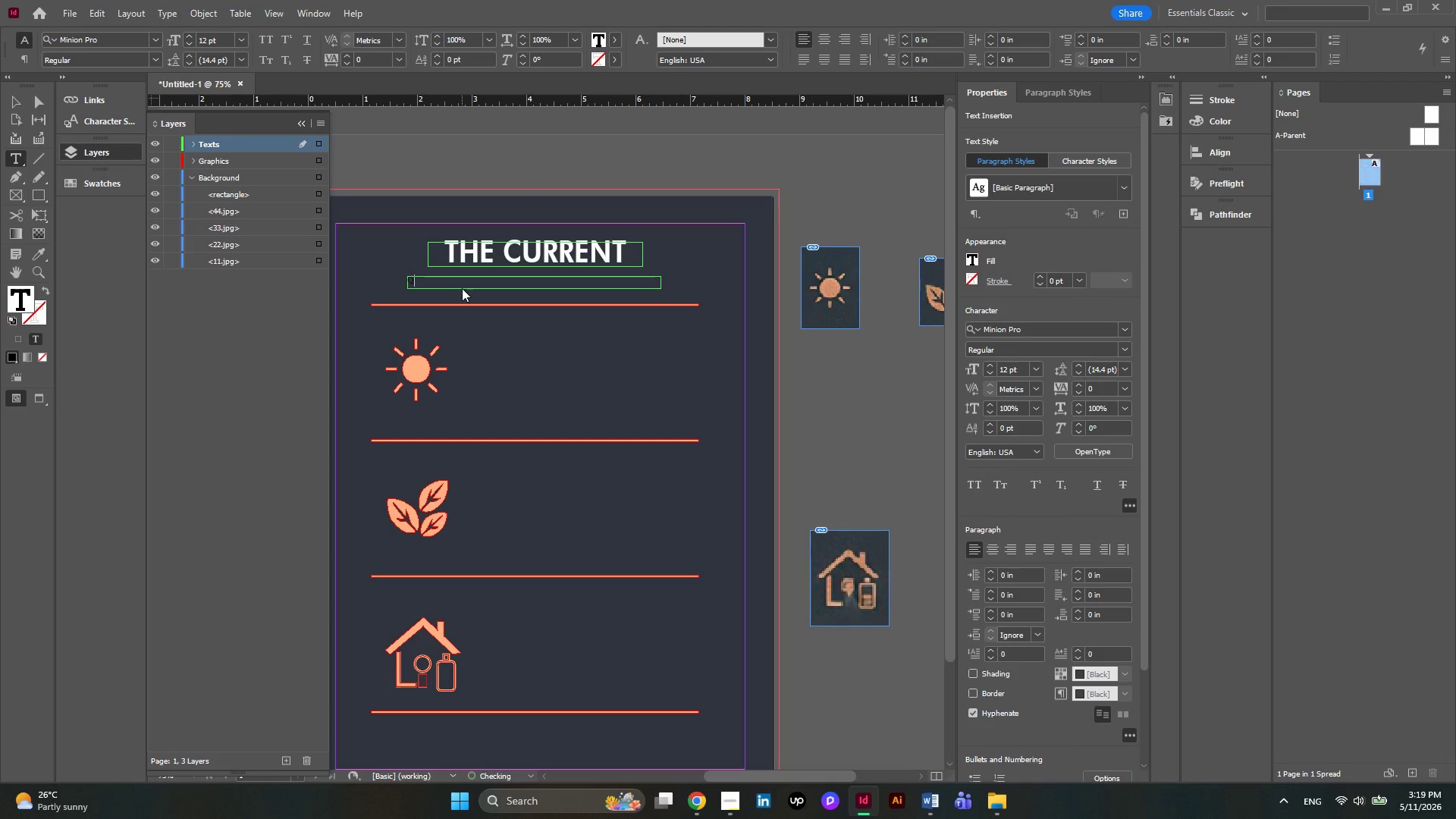 
key(Q)
 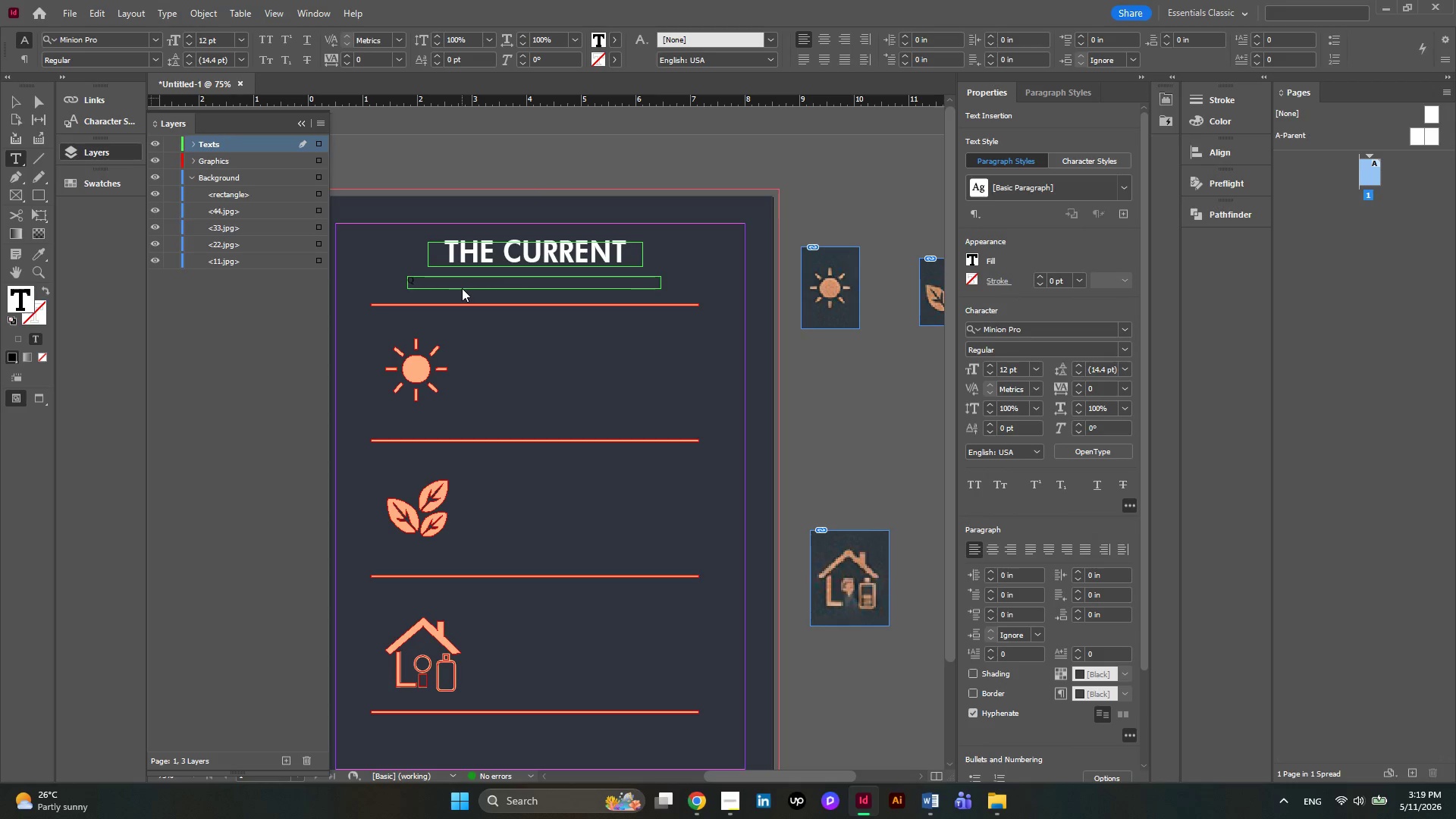 
key(Backspace)
 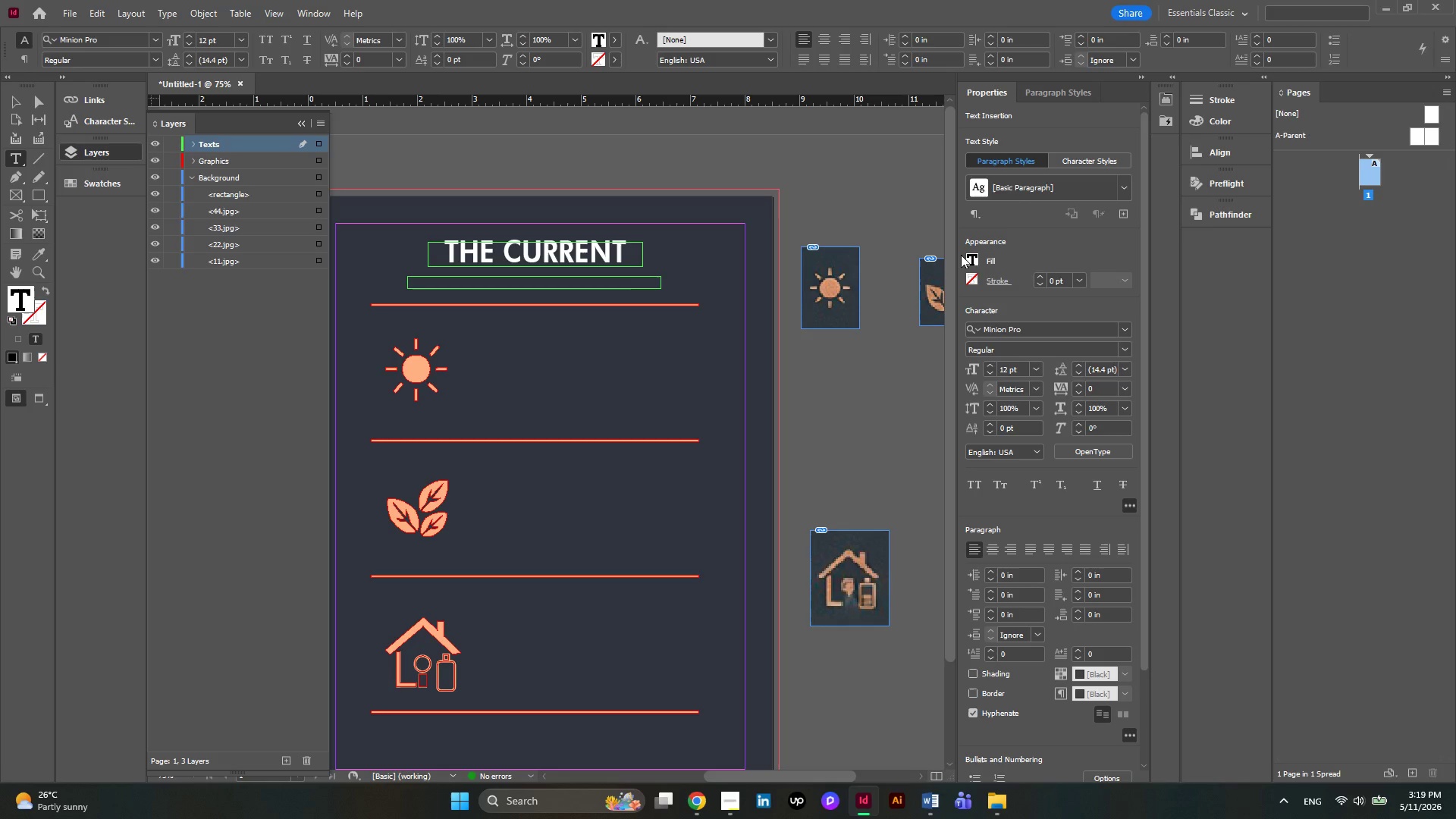 
left_click([975, 260])
 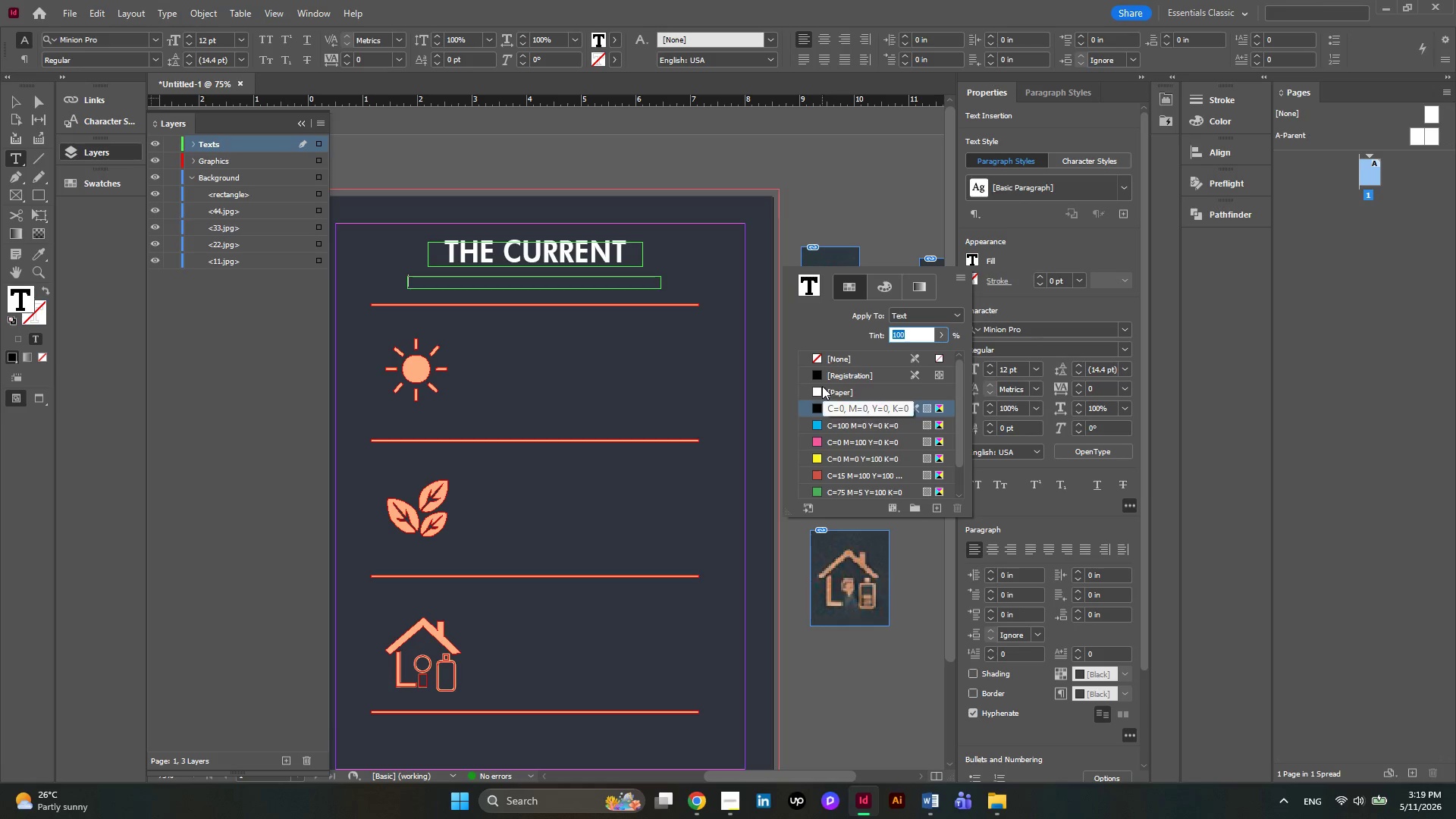 
left_click([816, 390])
 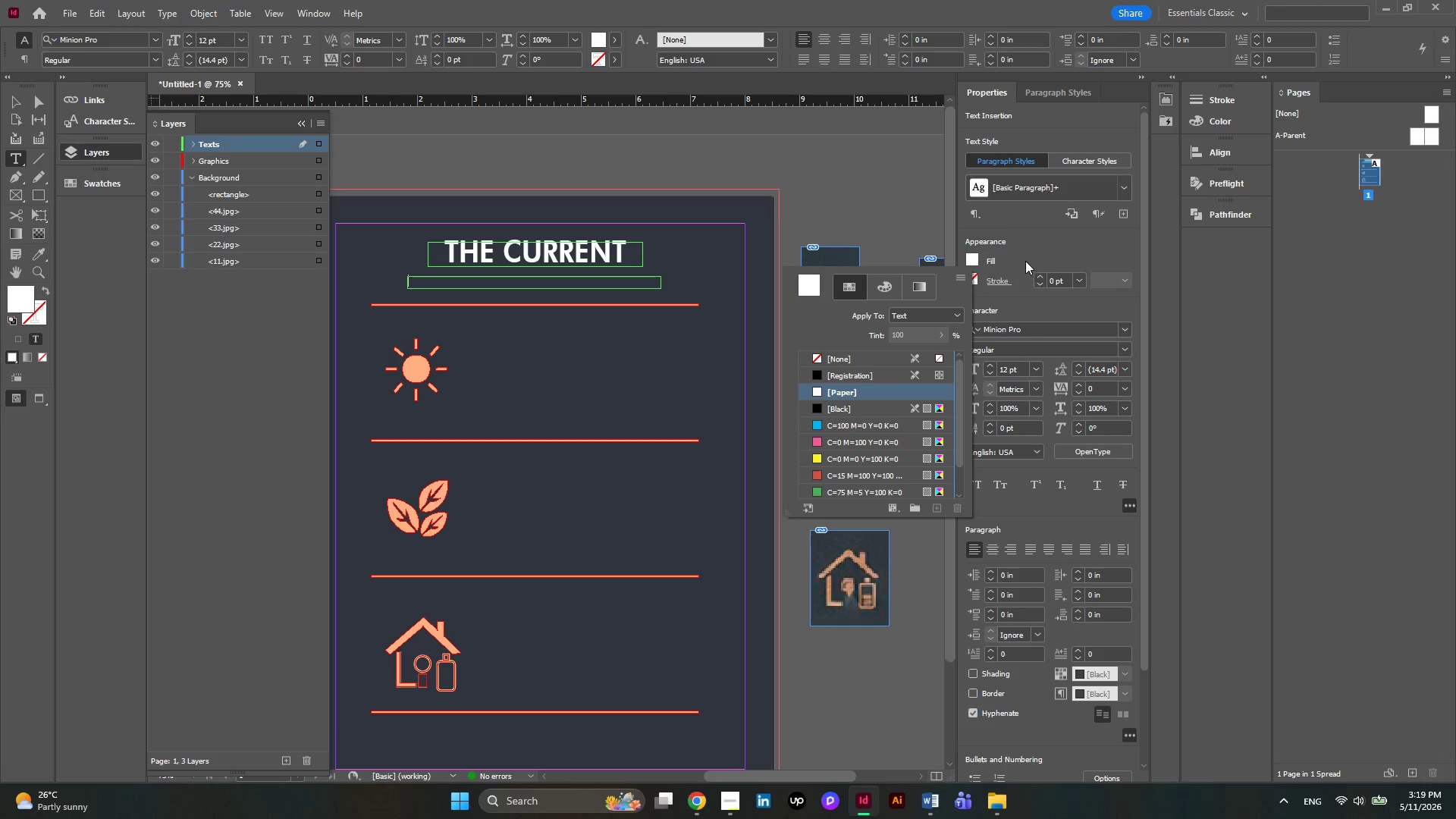 
left_click([1021, 245])
 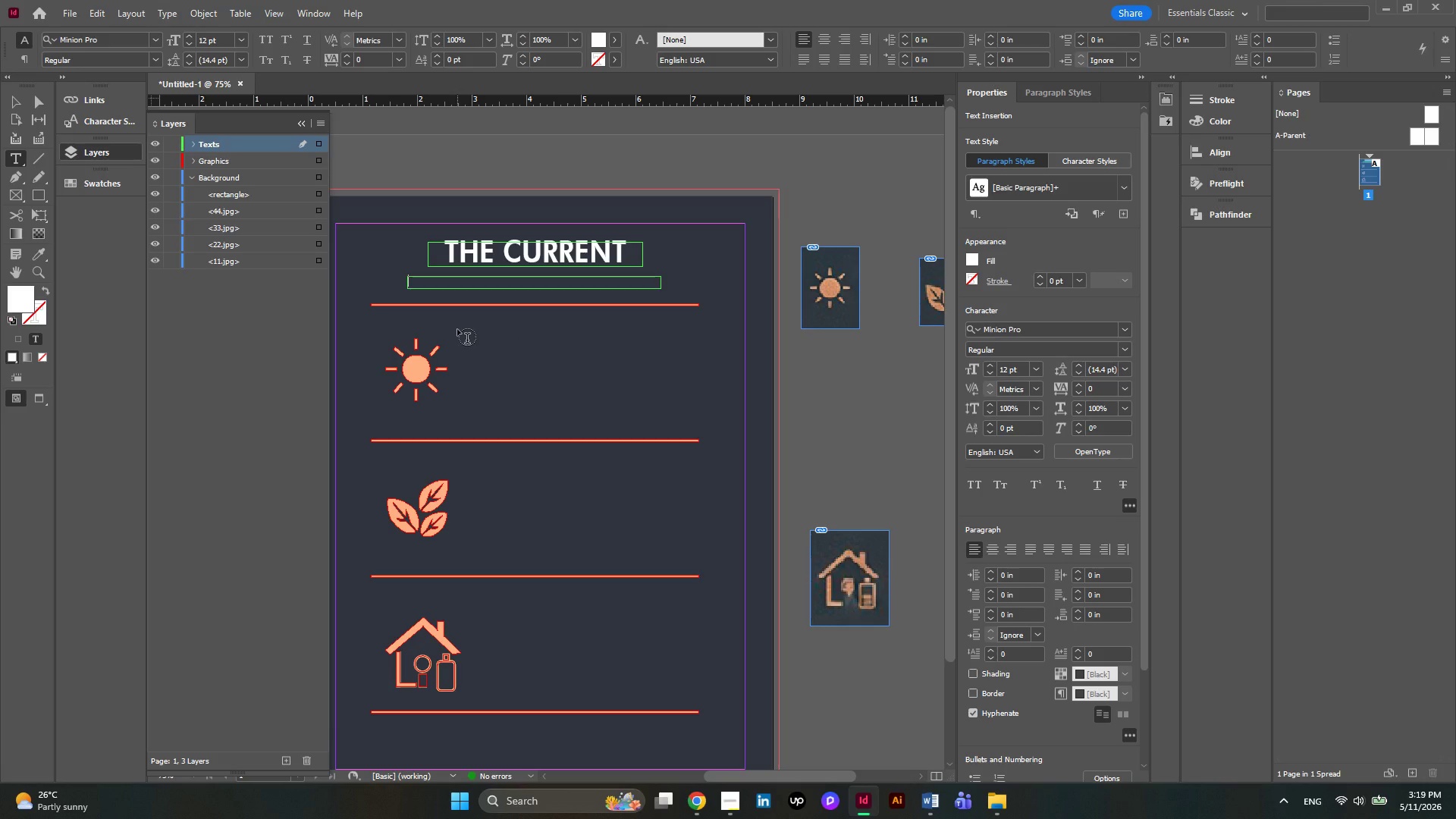 
type(a)
key(Backspace)
type(a)
key(Backspace)
type(a)
key(Backspace)
type(A Sustai)
 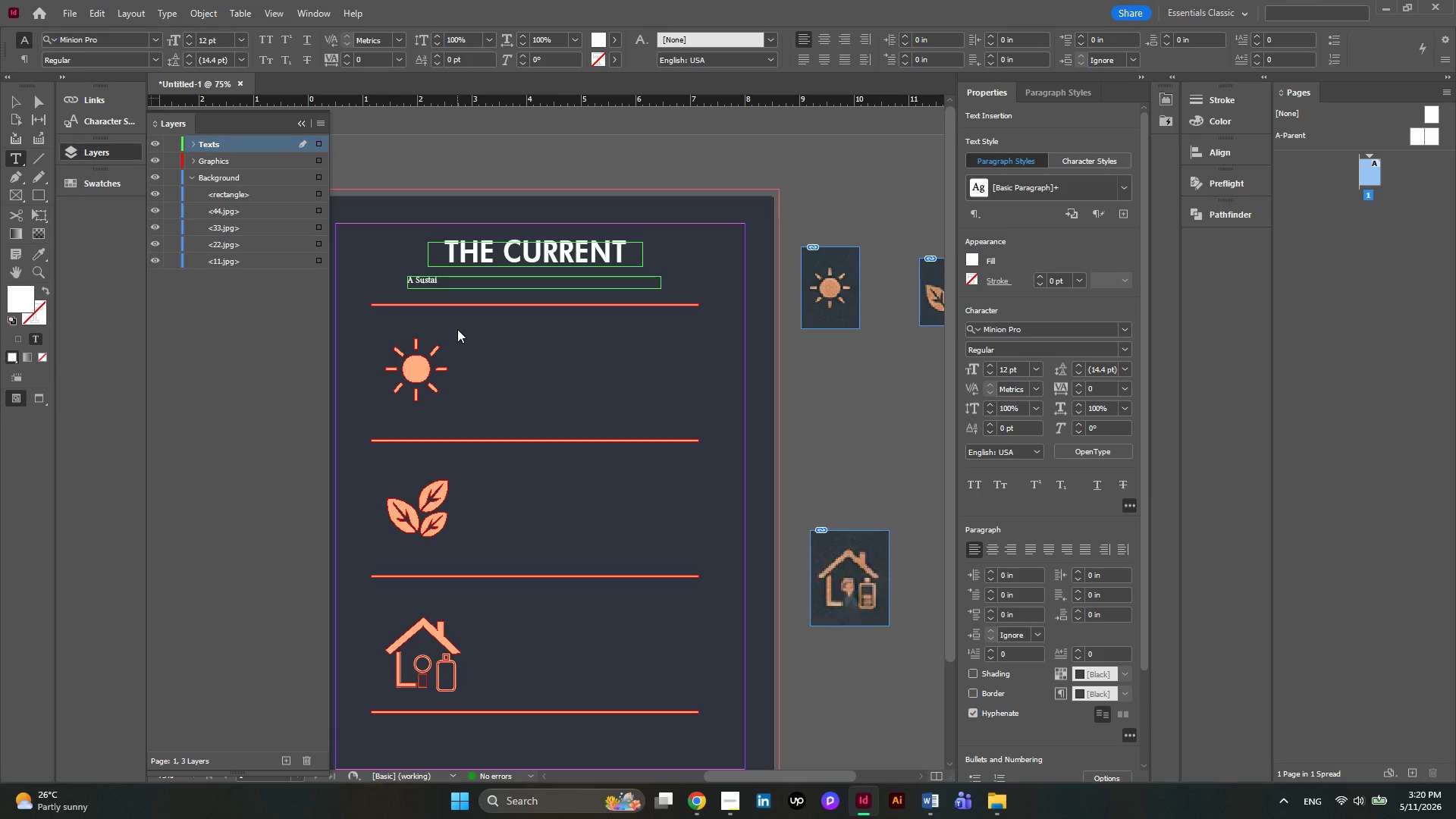 
type(nable Future,Ser)
 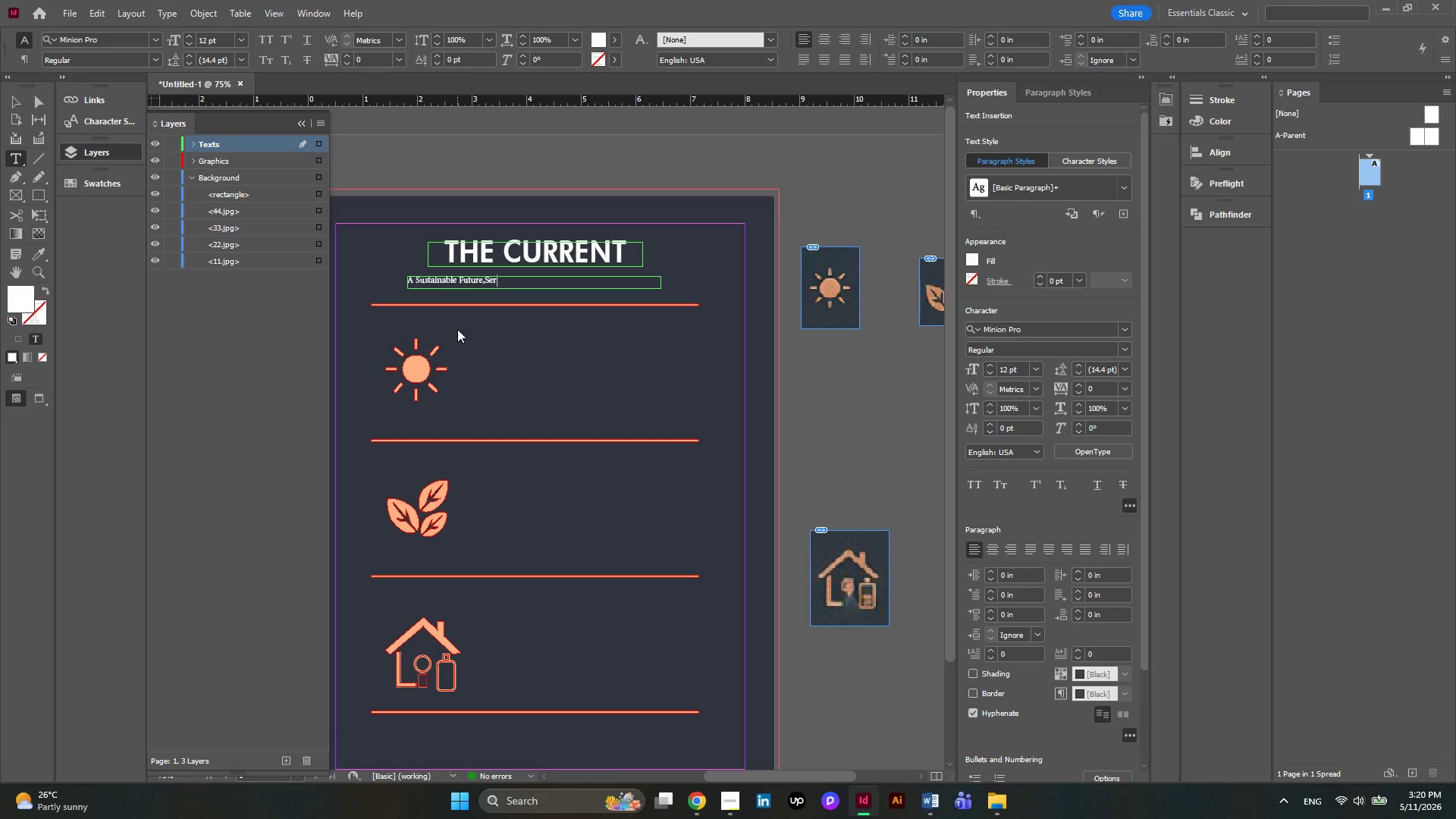 
type(ved Lo)
 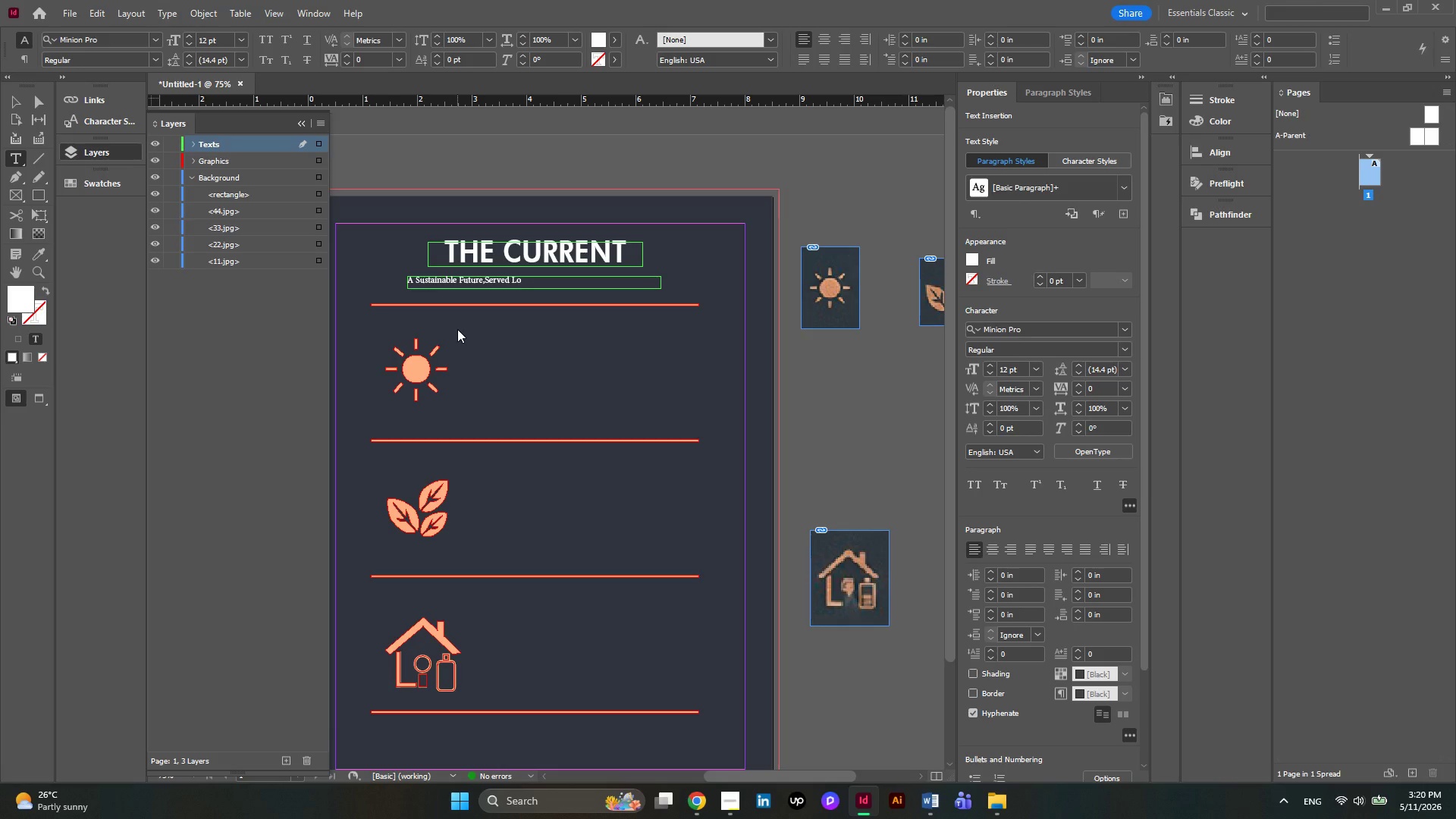 
type(cally)
 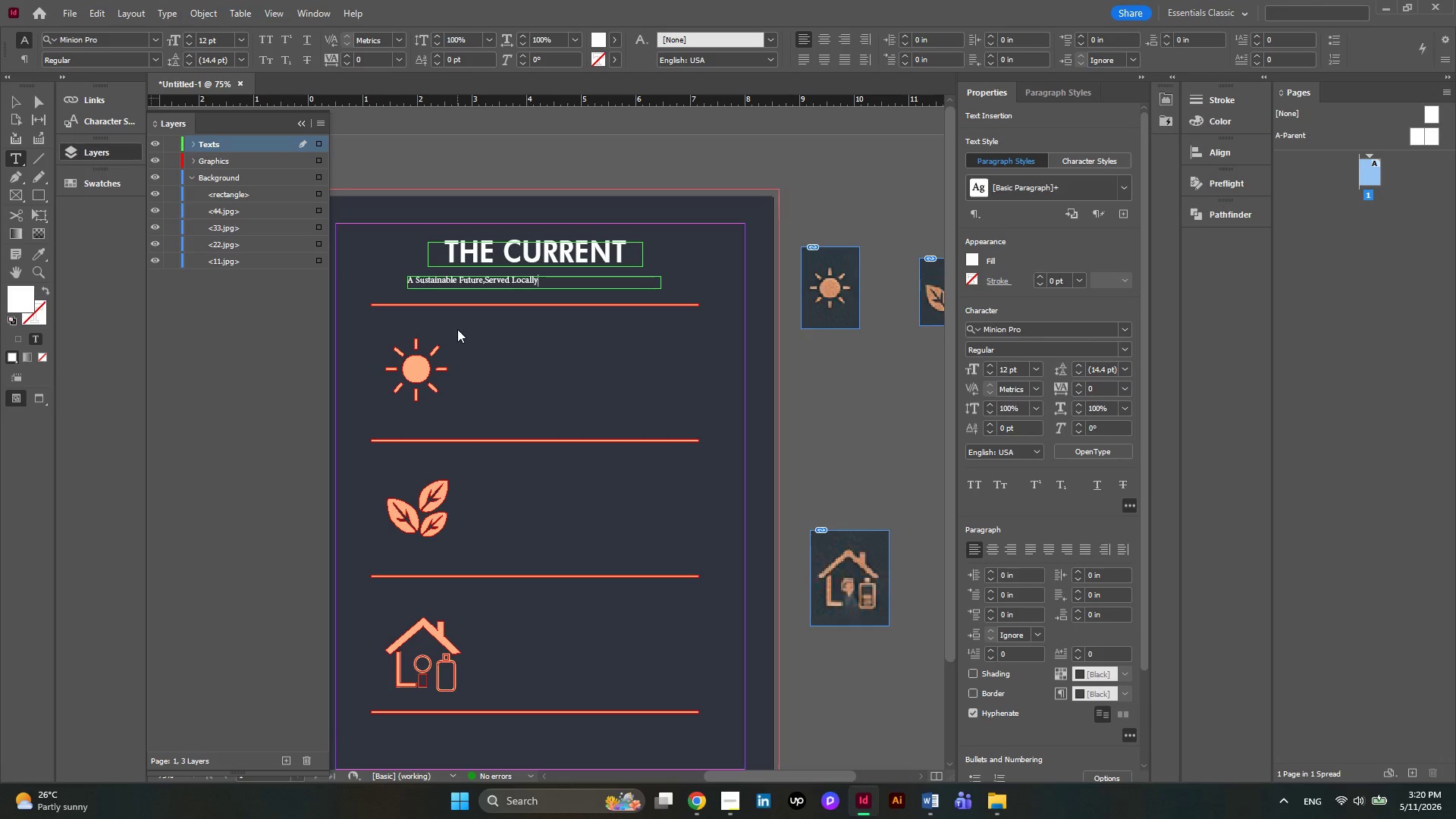 
key(Control+A)
 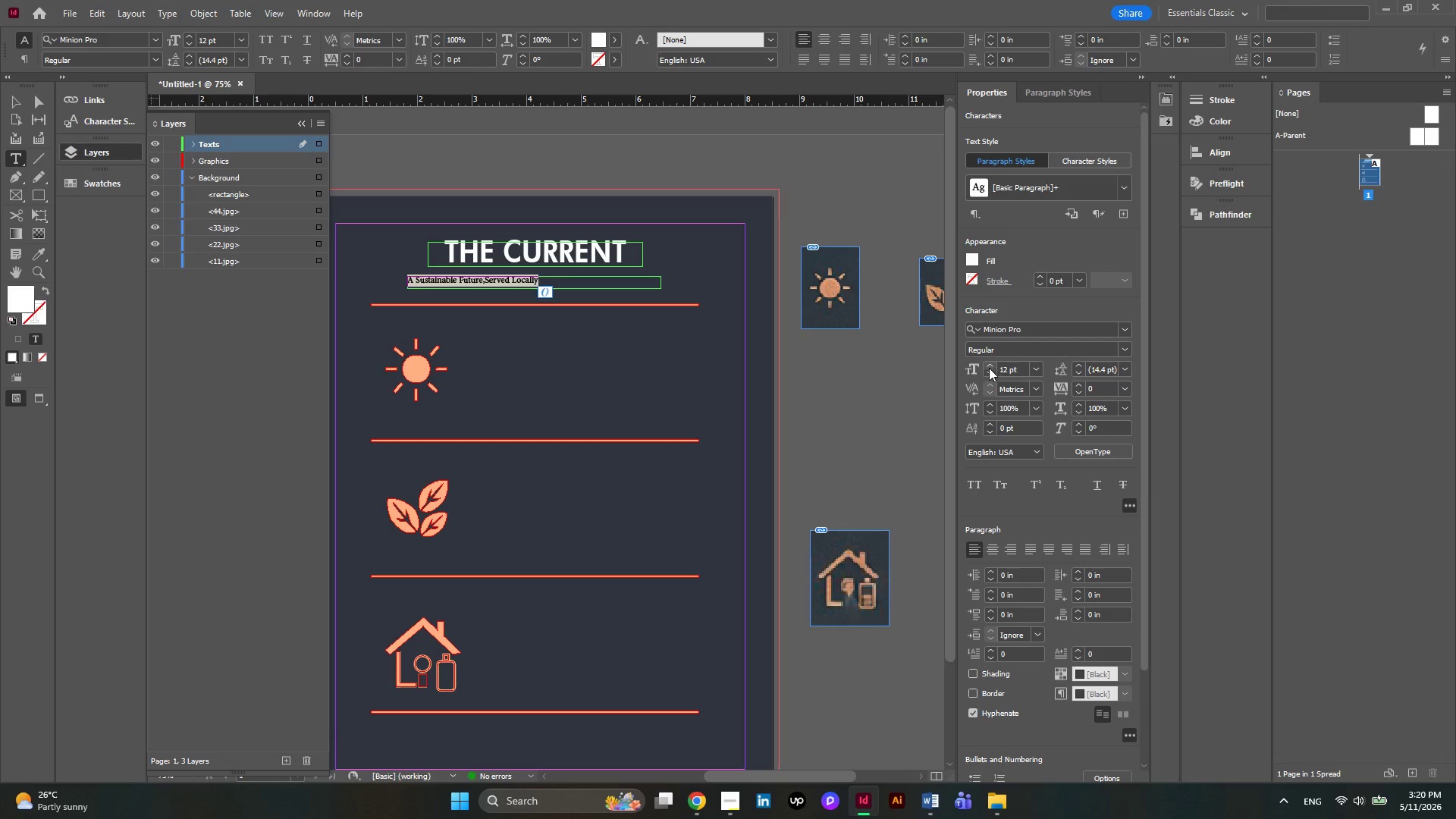 
double_click([989, 368])
 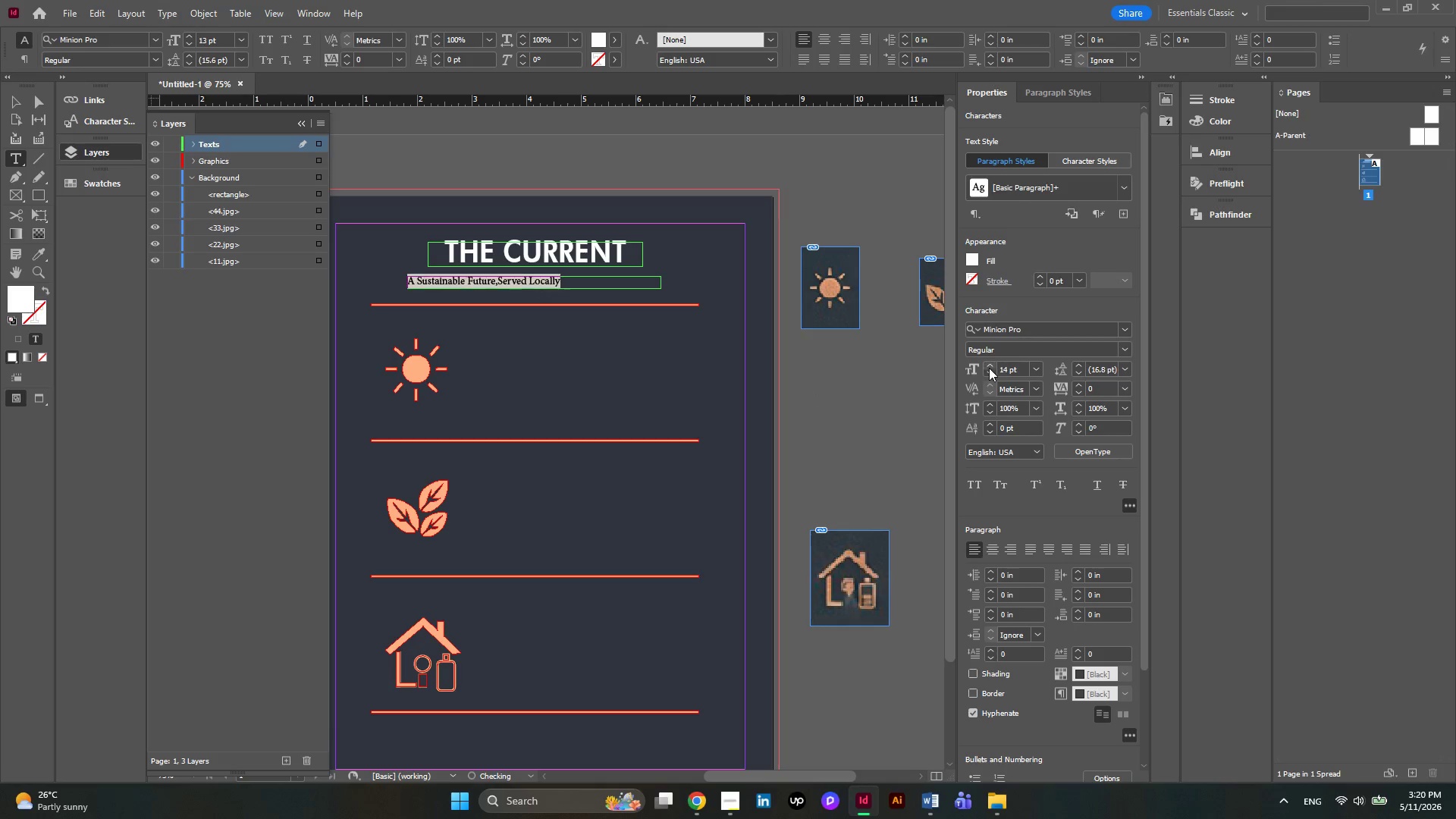 
triple_click([989, 368])
 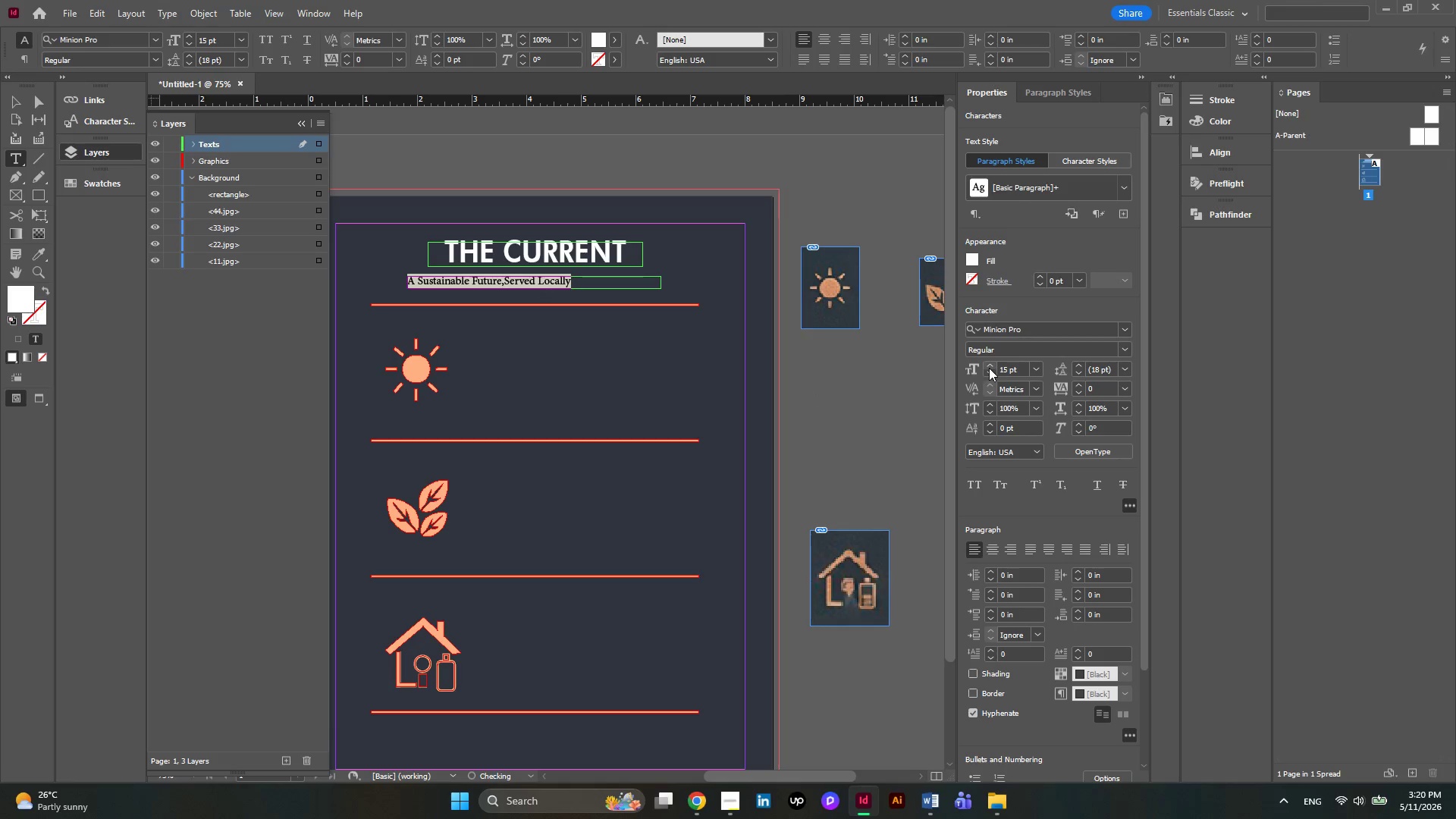 
triple_click([989, 368])
 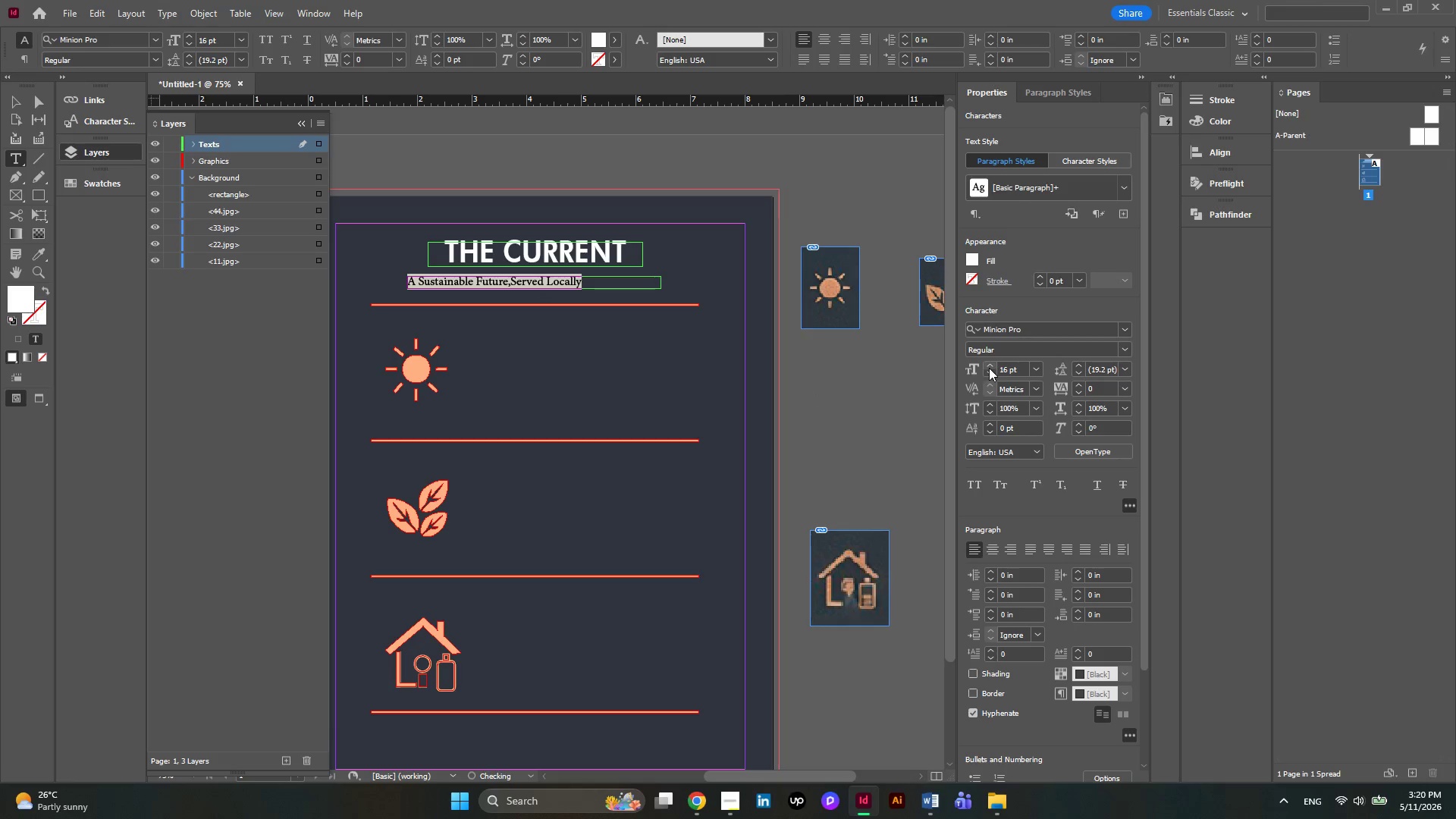 
left_click([989, 368])
 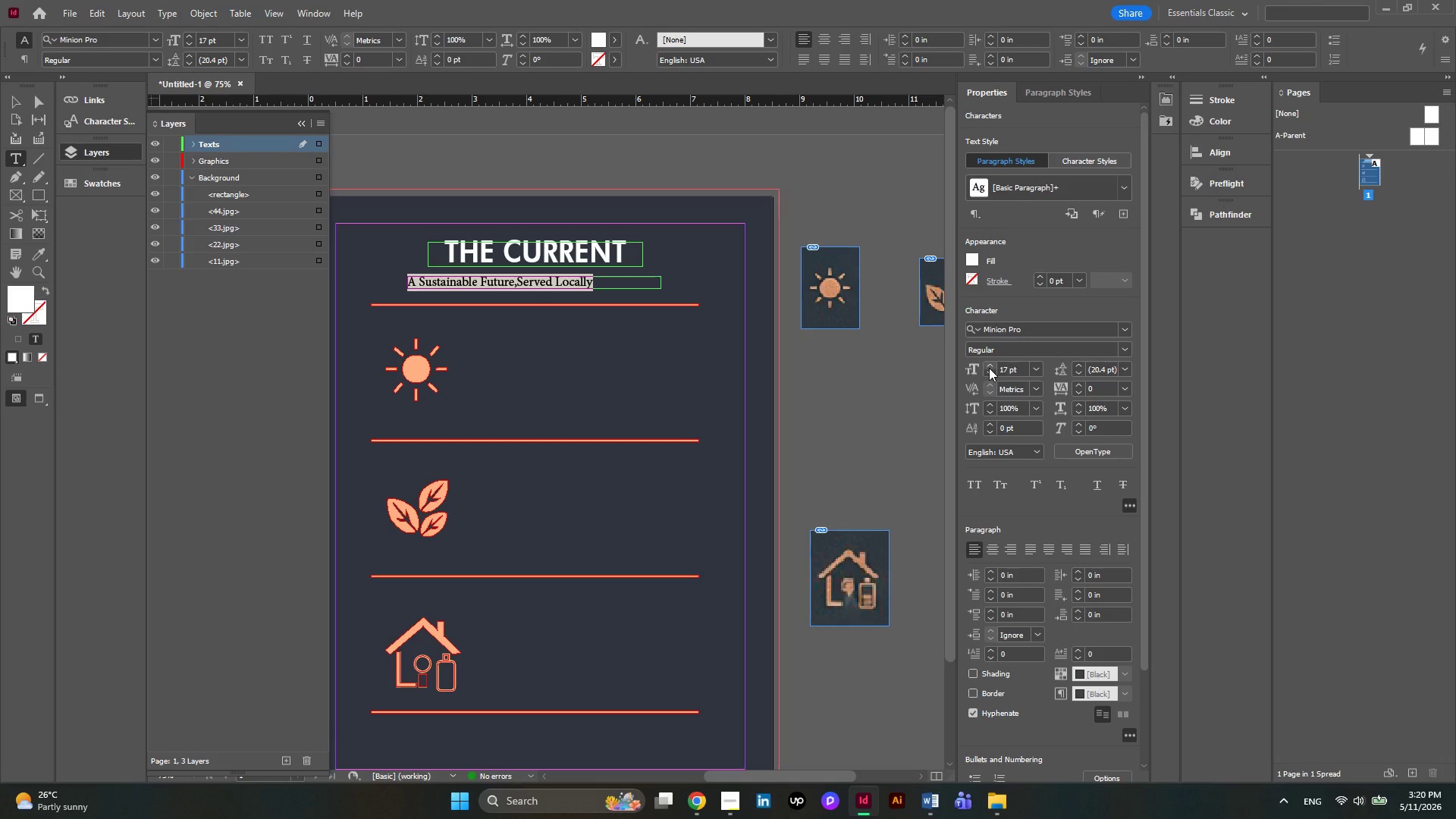 
left_click([616, 281])
 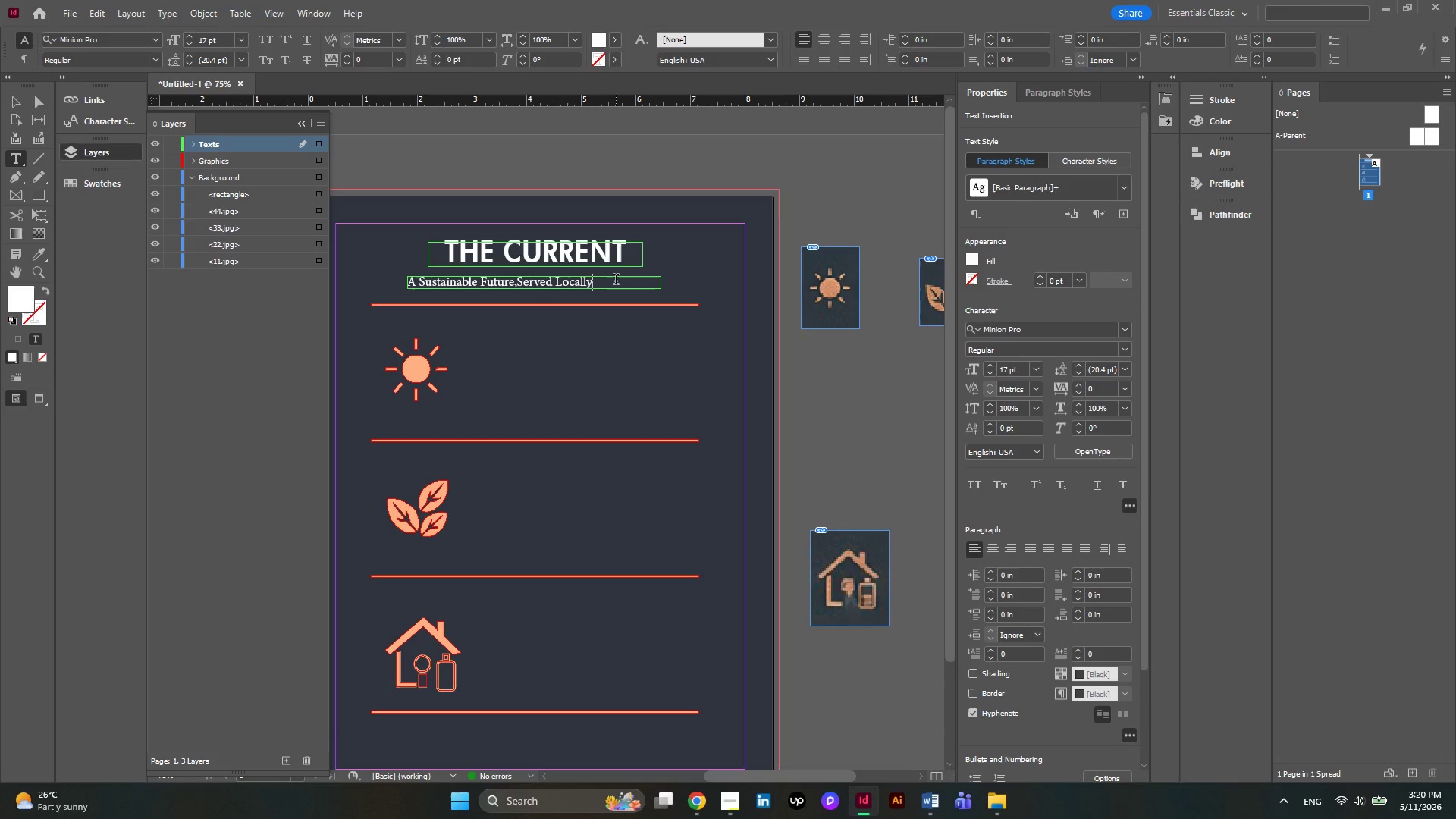 
key(Period)
 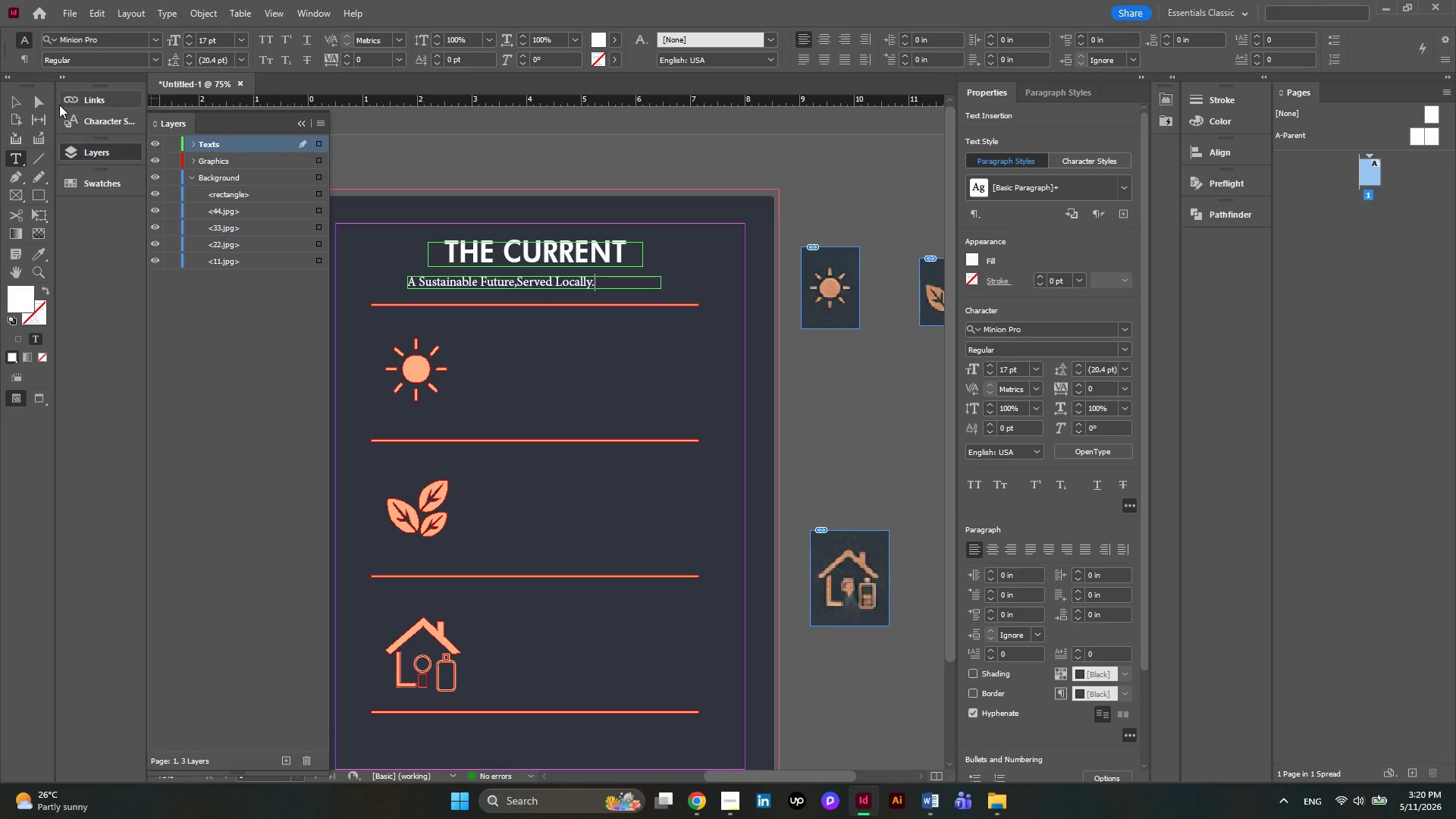 
left_click([25, 104])
 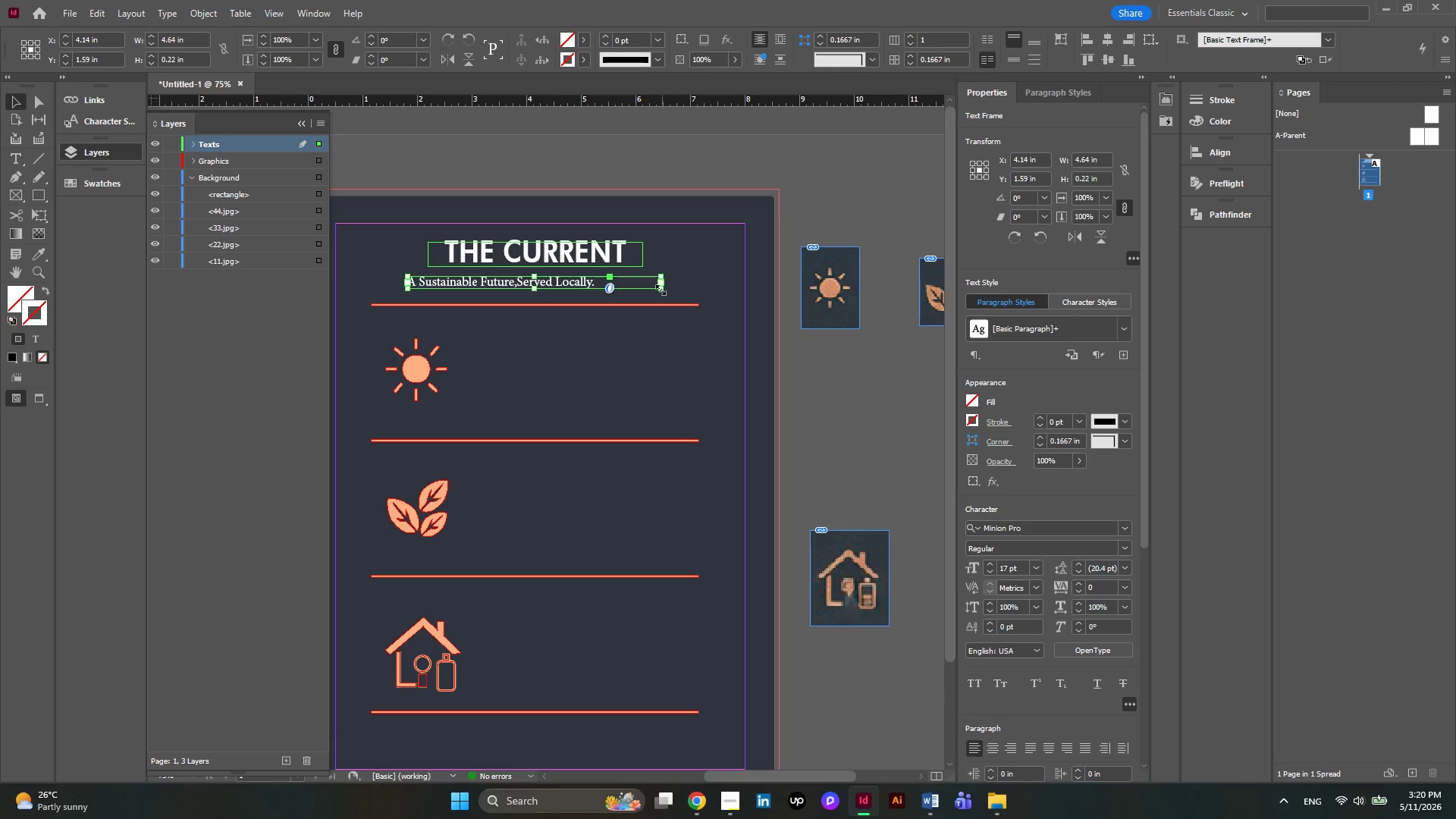 
left_click_drag(start_coordinate=[661, 290], to_coordinate=[670, 301])
 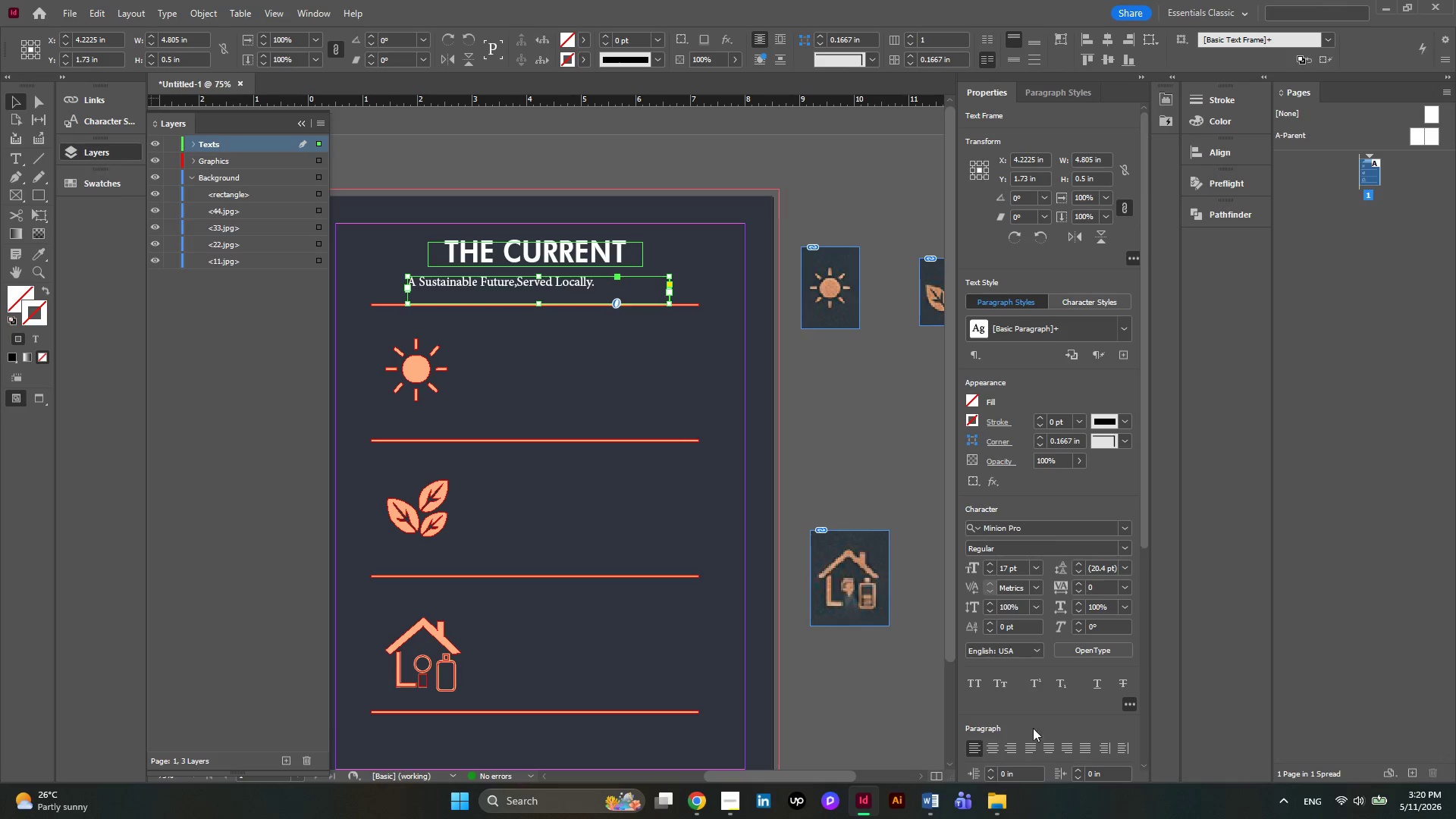 
left_click([996, 745])
 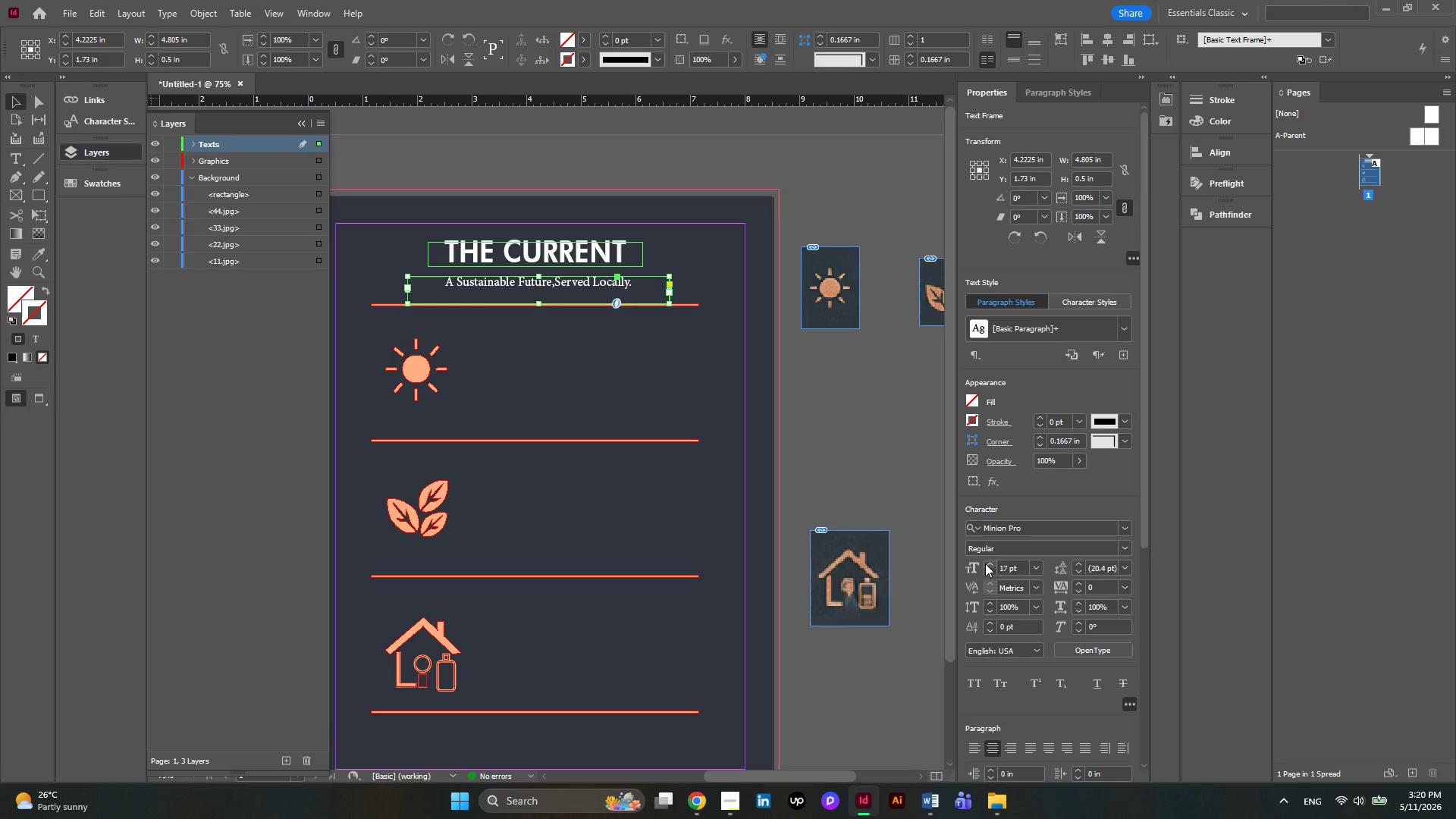 
double_click([985, 563])
 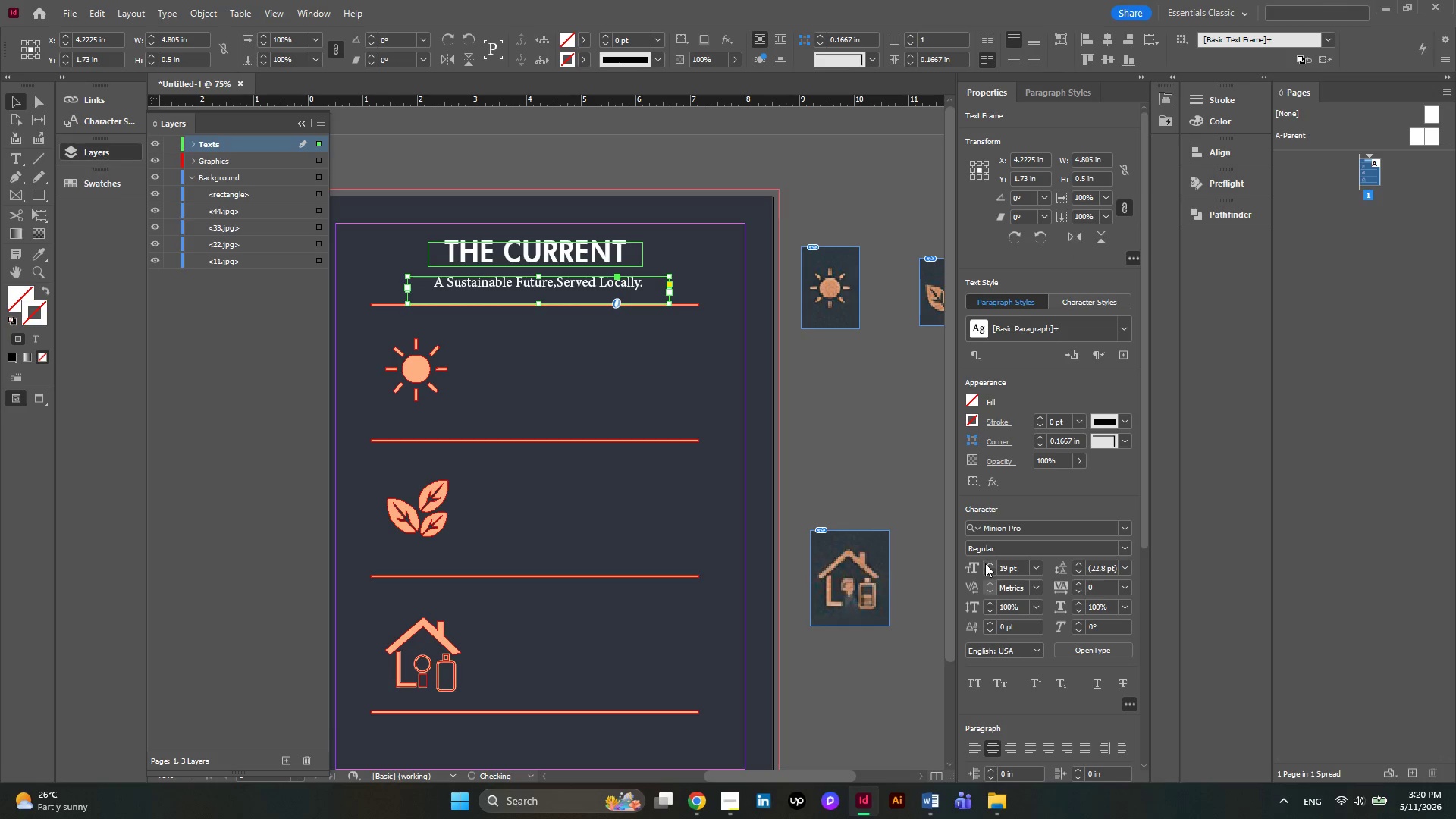 
triple_click([985, 563])
 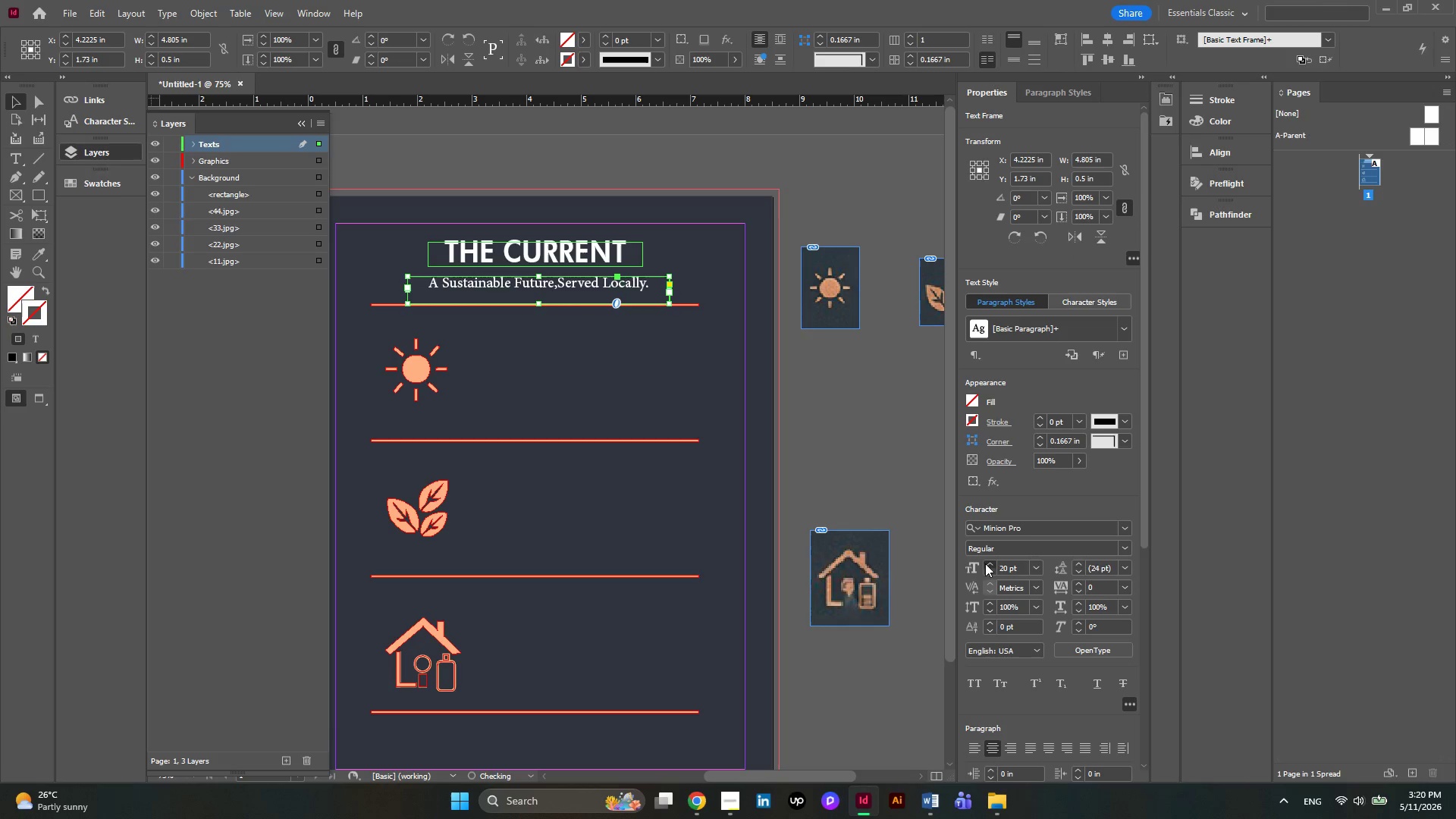 
triple_click([985, 563])
 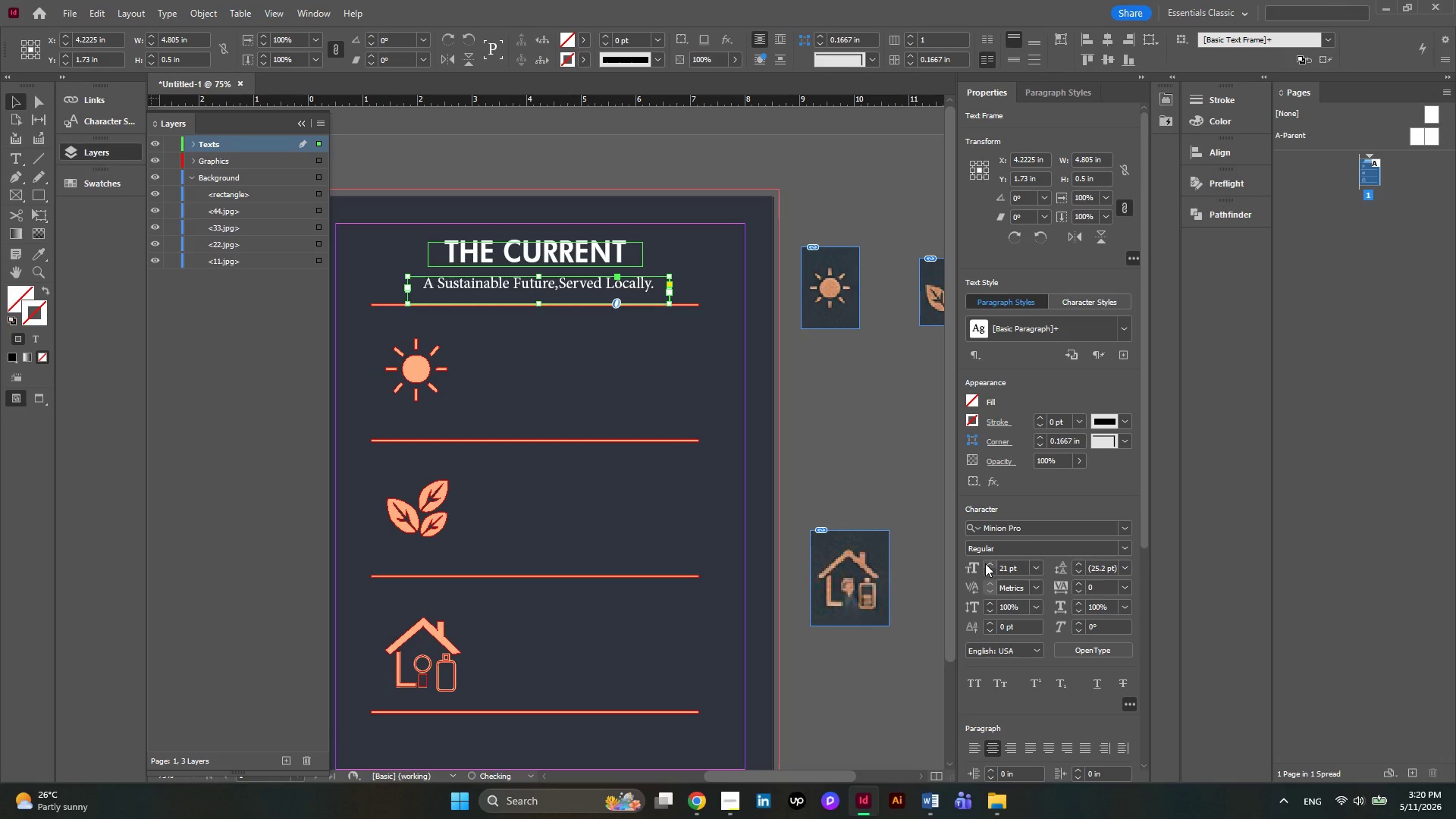 
triple_click([985, 563])
 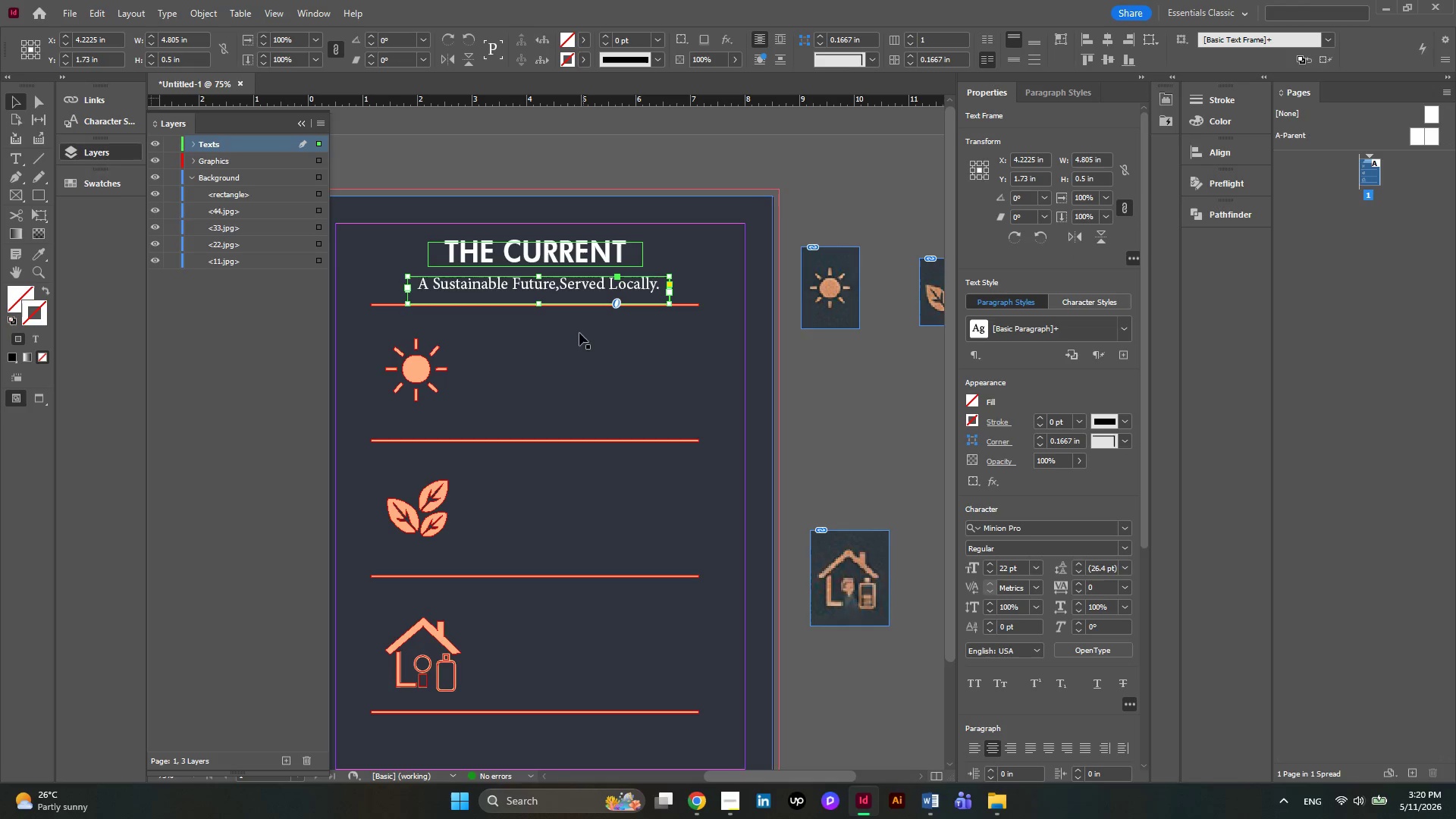 
double_click([501, 281])
 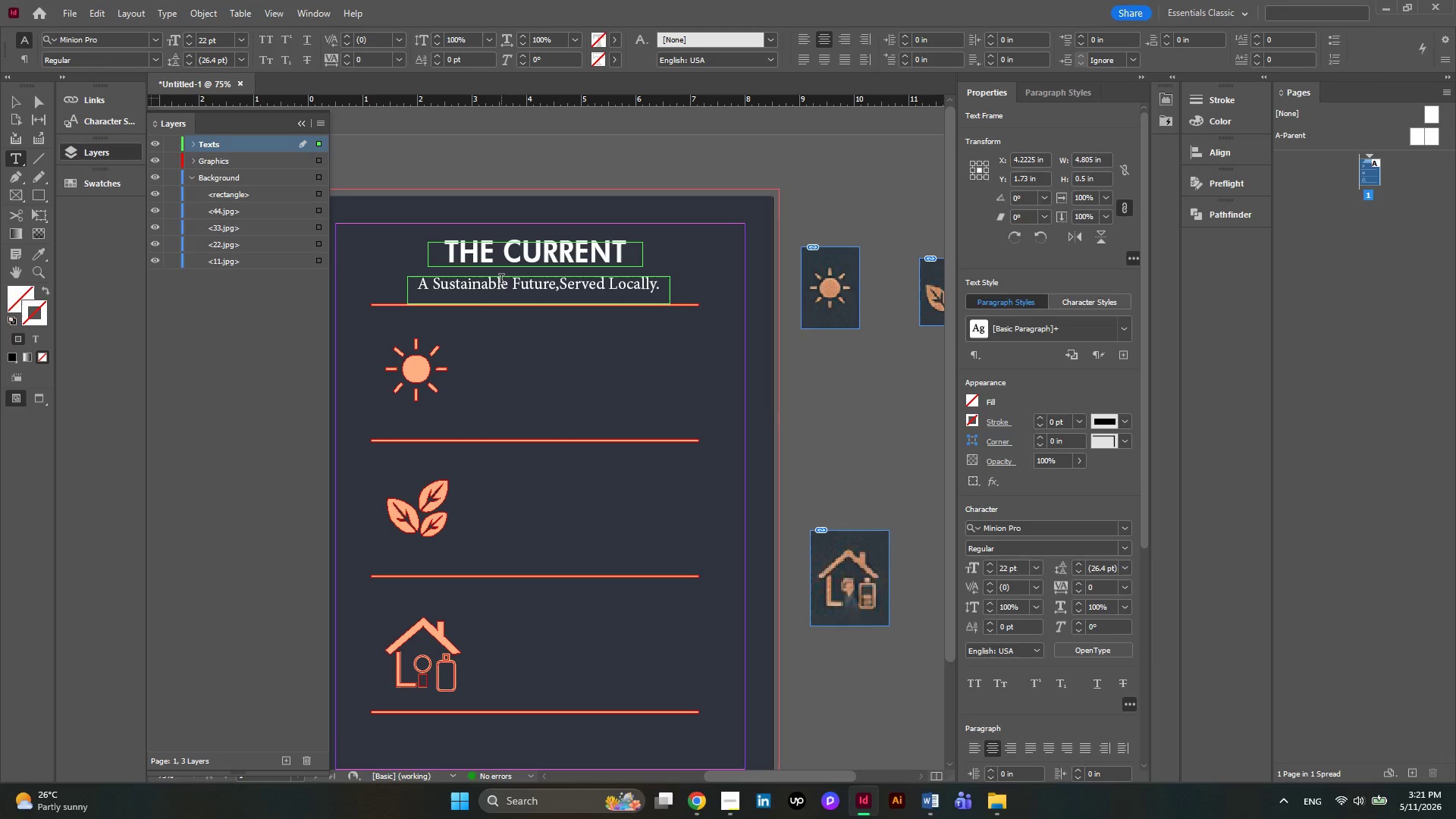 
key(Control+ControlLeft)
 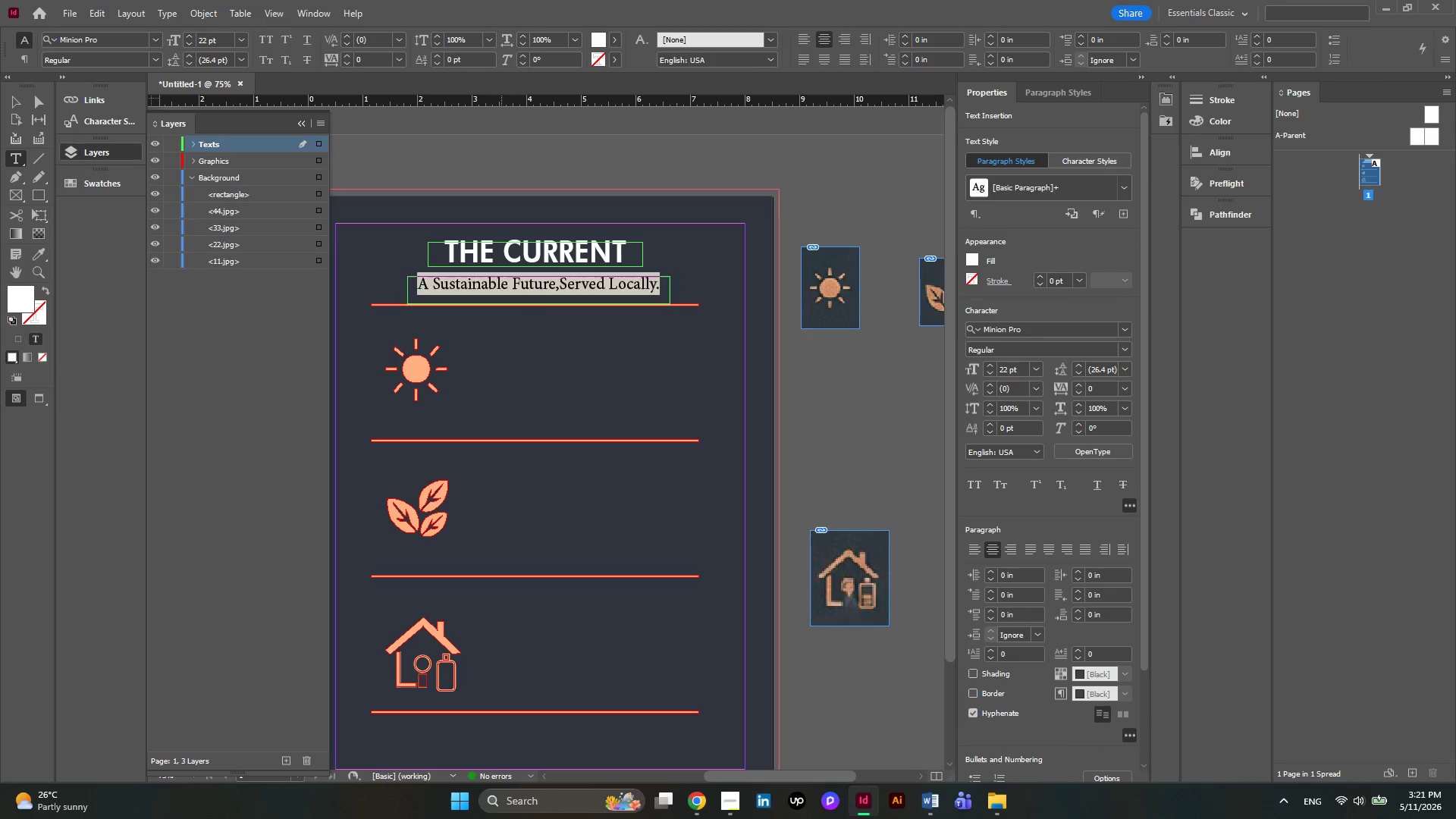 
key(Control+A)
 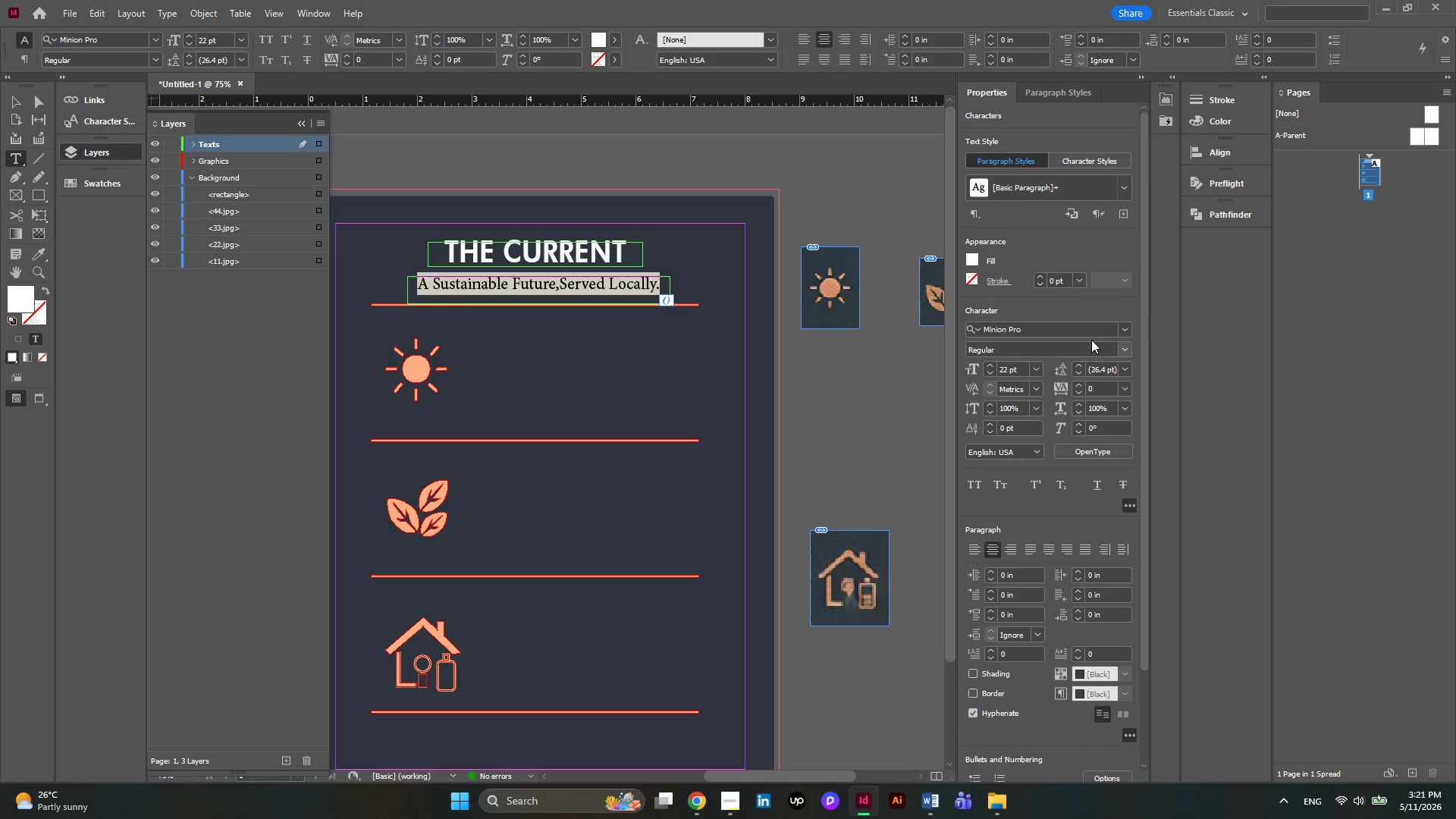 
left_click([1119, 328])
 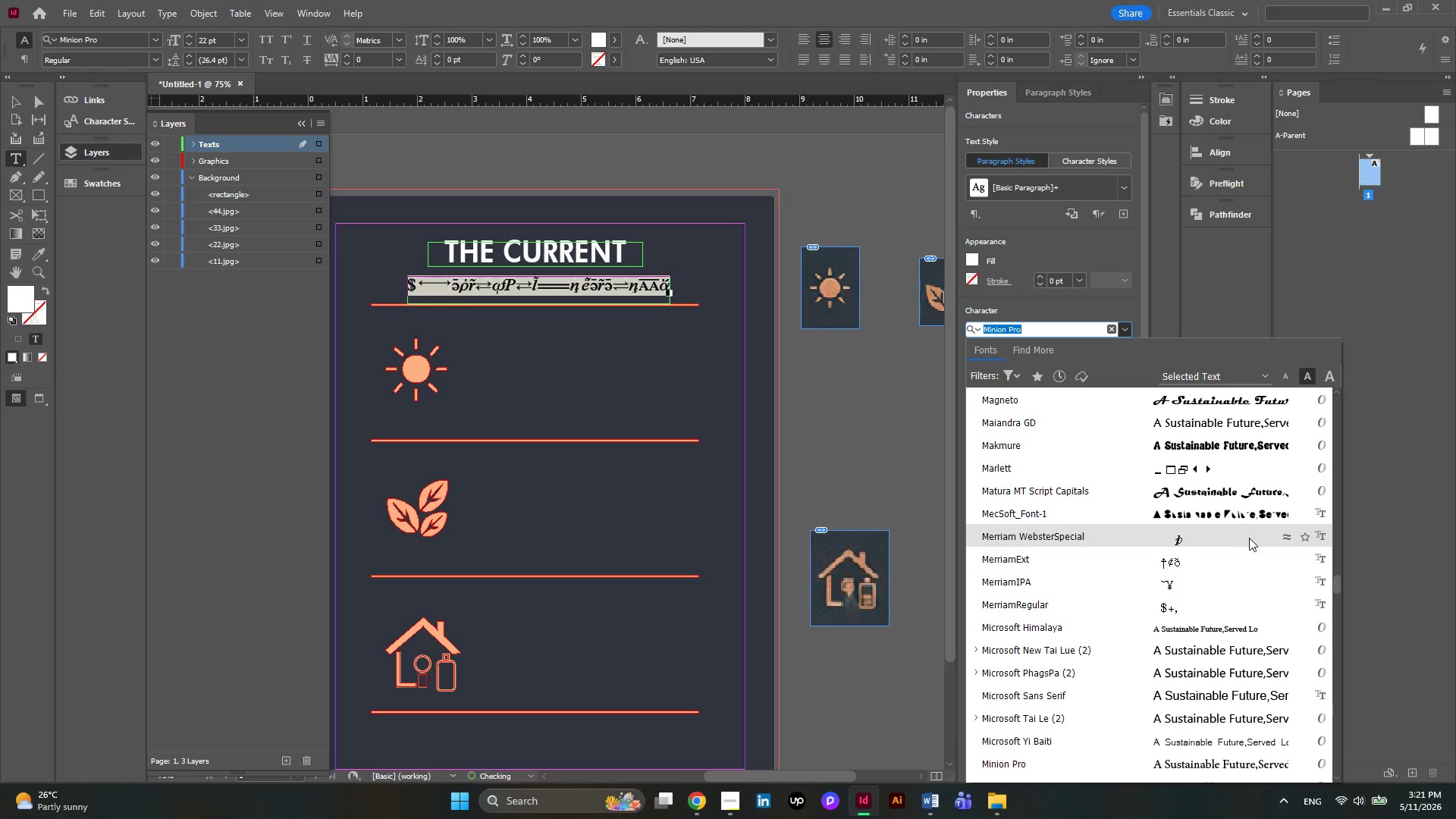 
scroll: coordinate [1249, 580], scroll_direction: down, amount: 9.0
 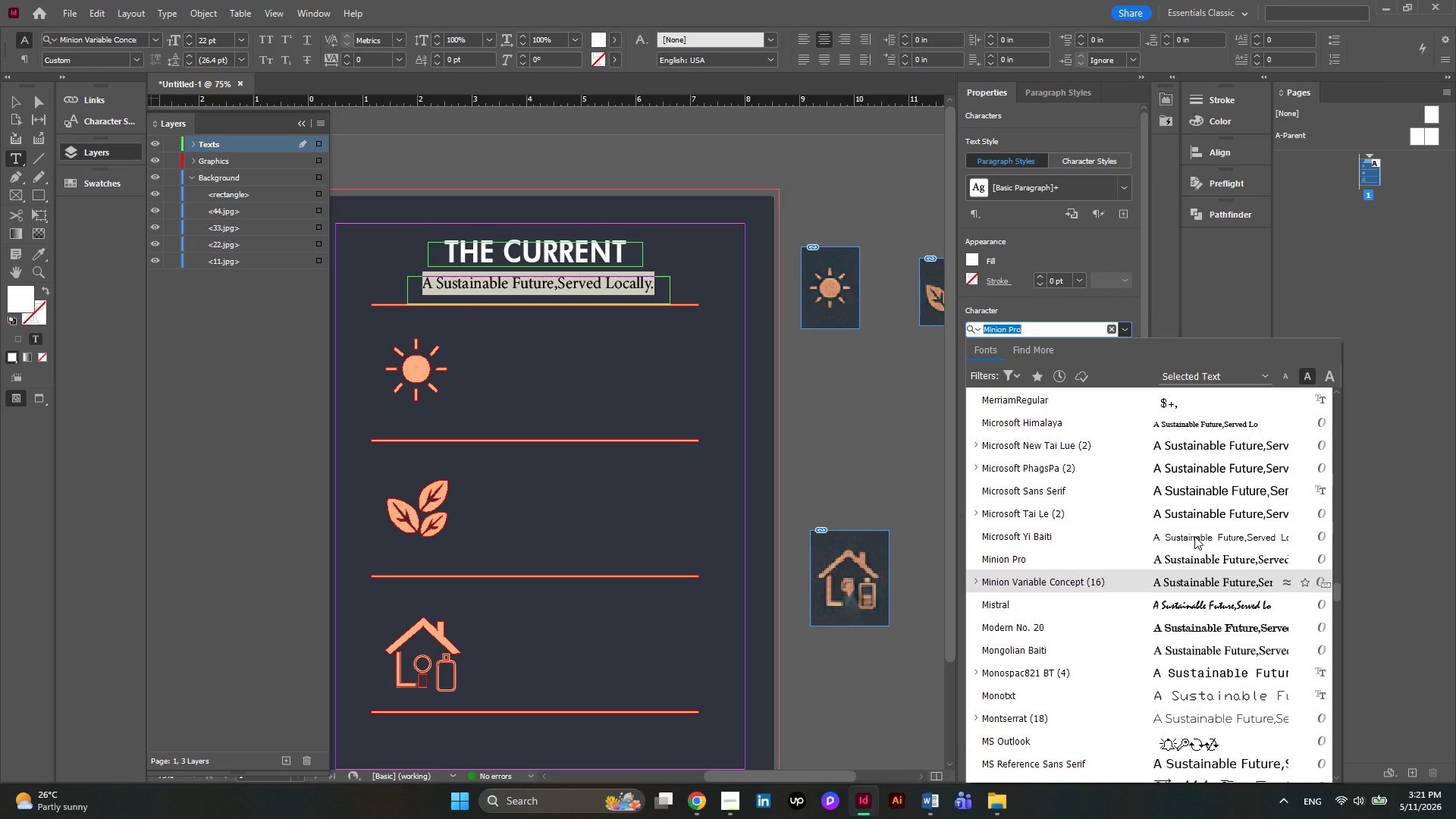 
wait(8.3)
 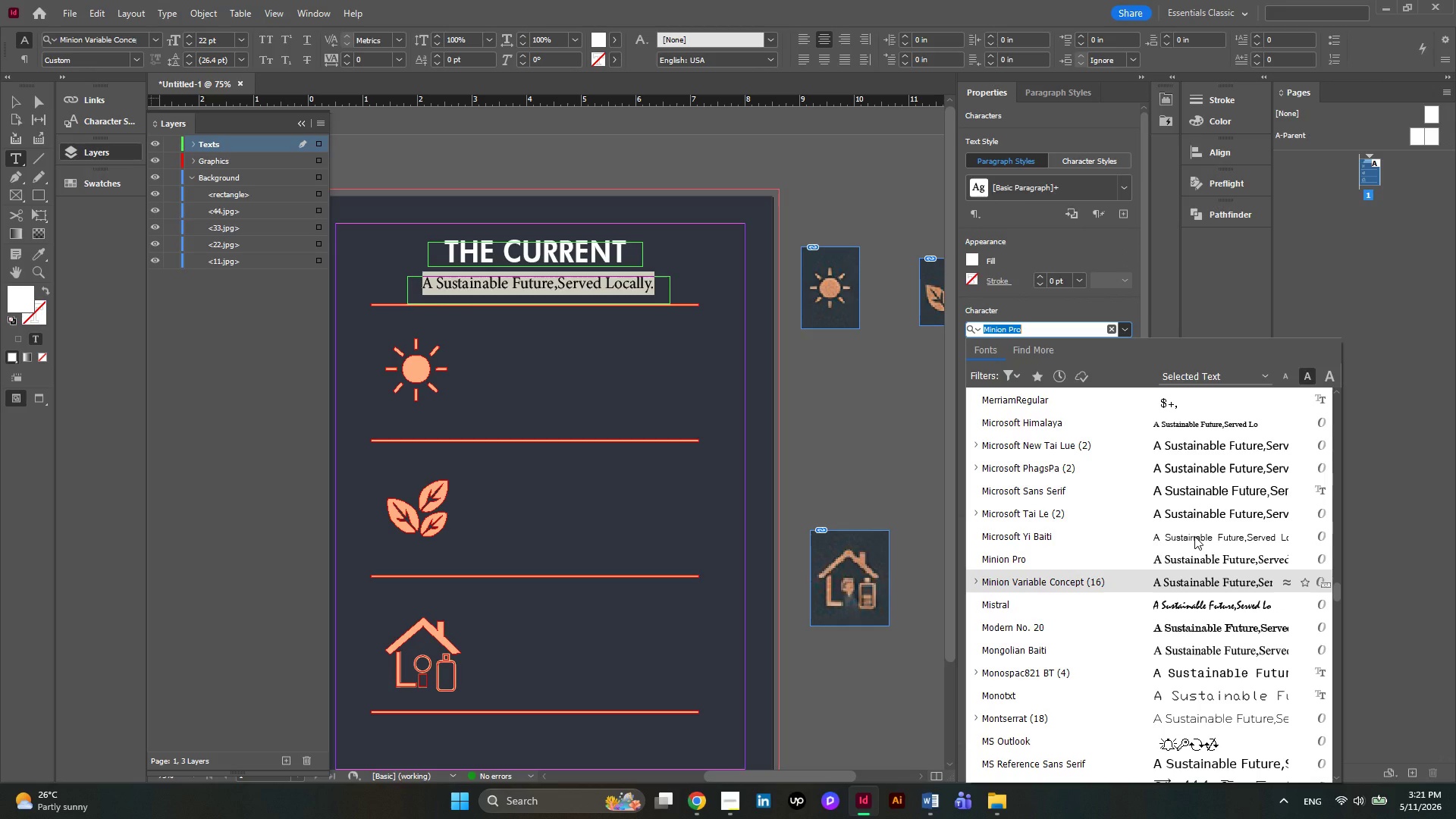 
scroll: coordinate [1137, 672], scroll_direction: down, amount: 12.0
 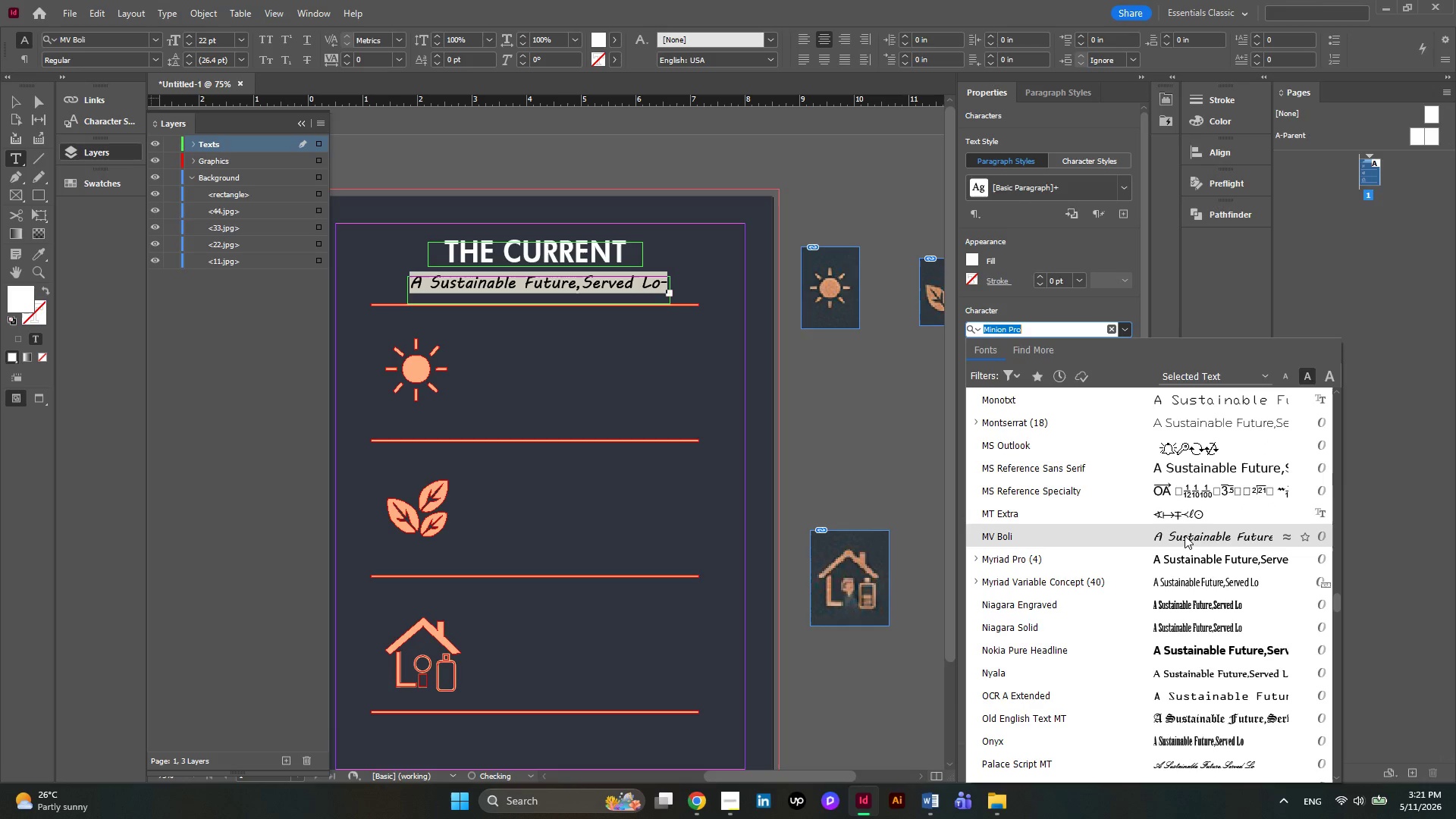 
wait(5.31)
 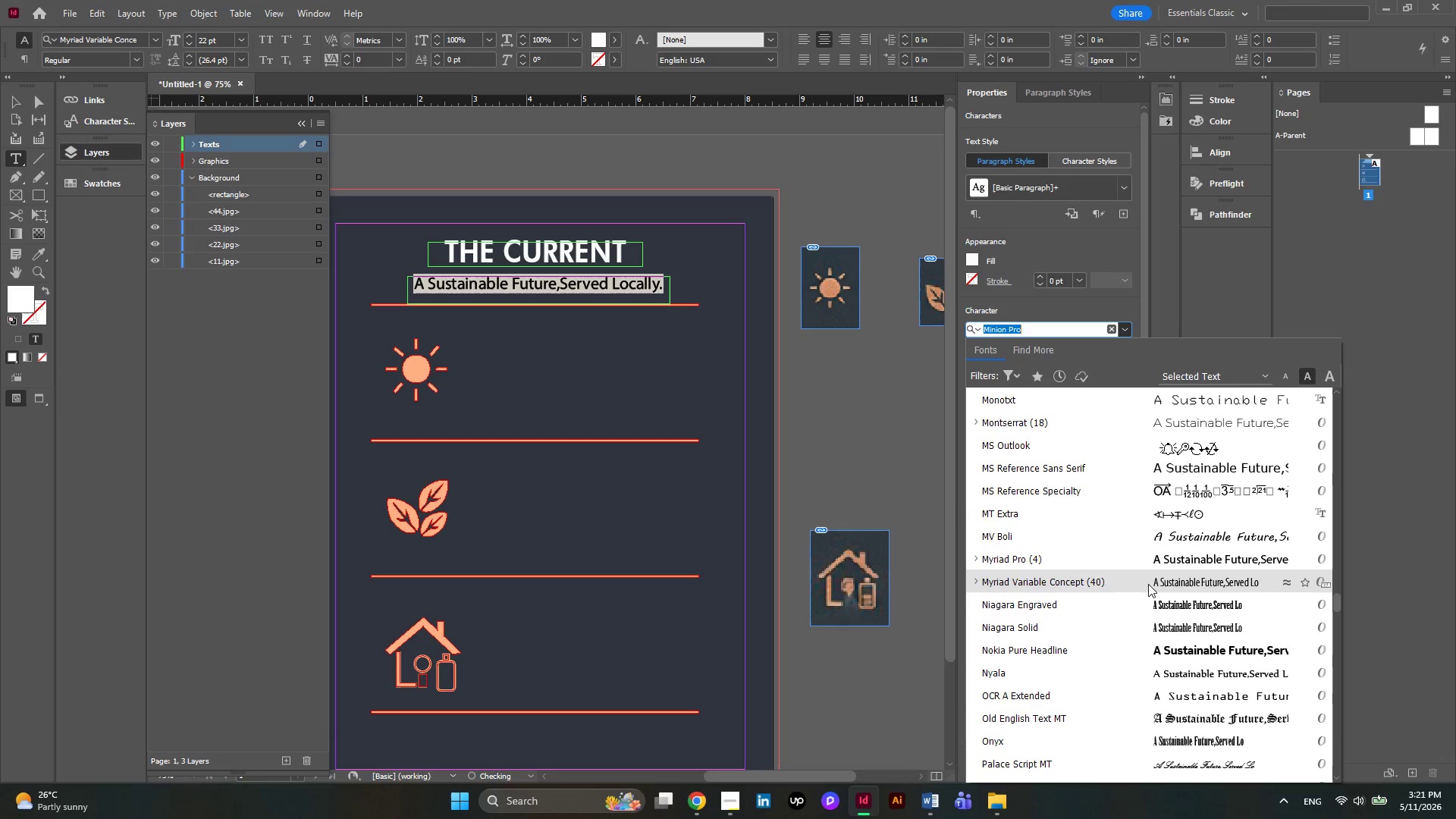 
scroll: coordinate [1200, 581], scroll_direction: down, amount: 8.0
 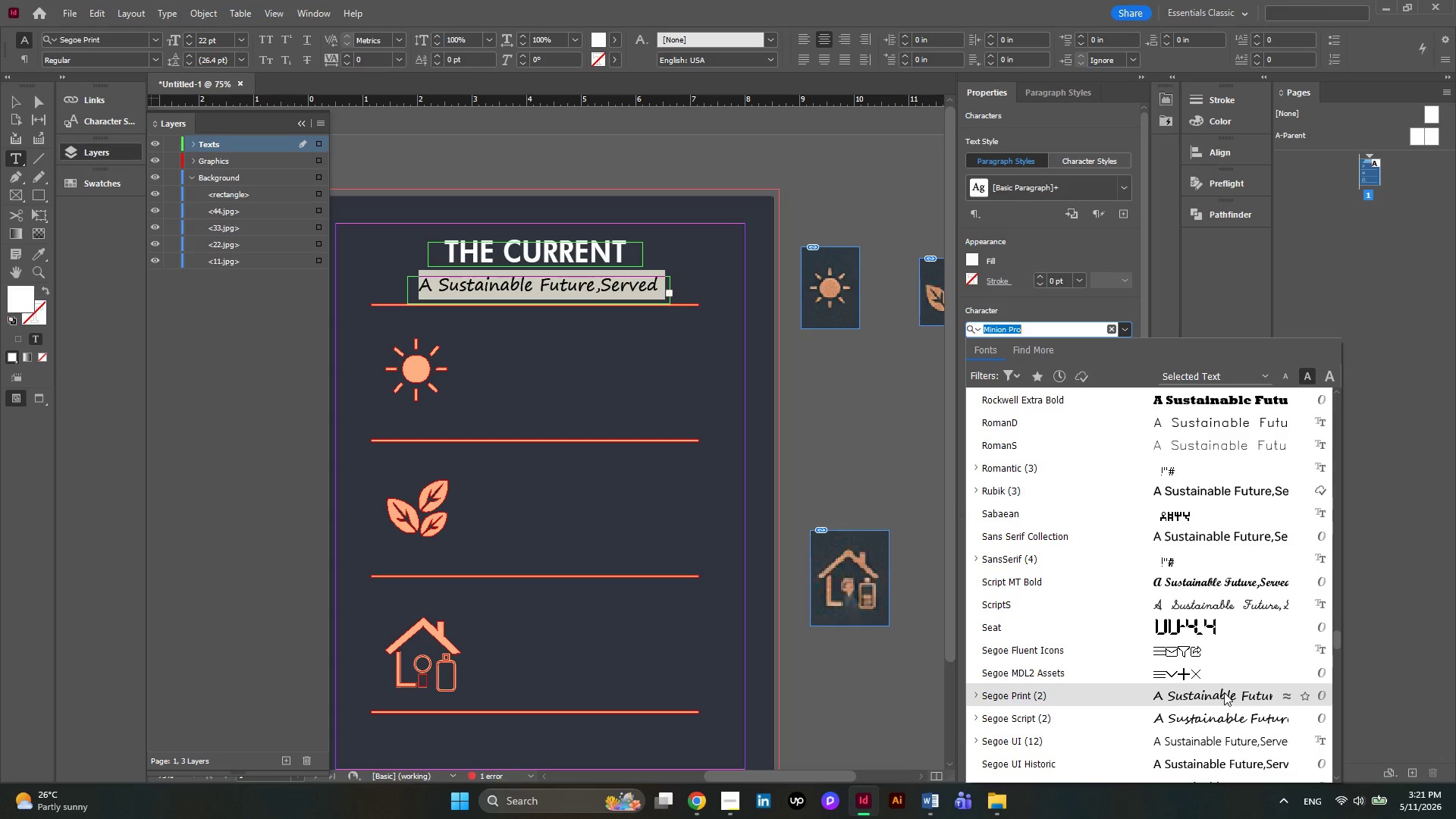 
left_click([1224, 692])
 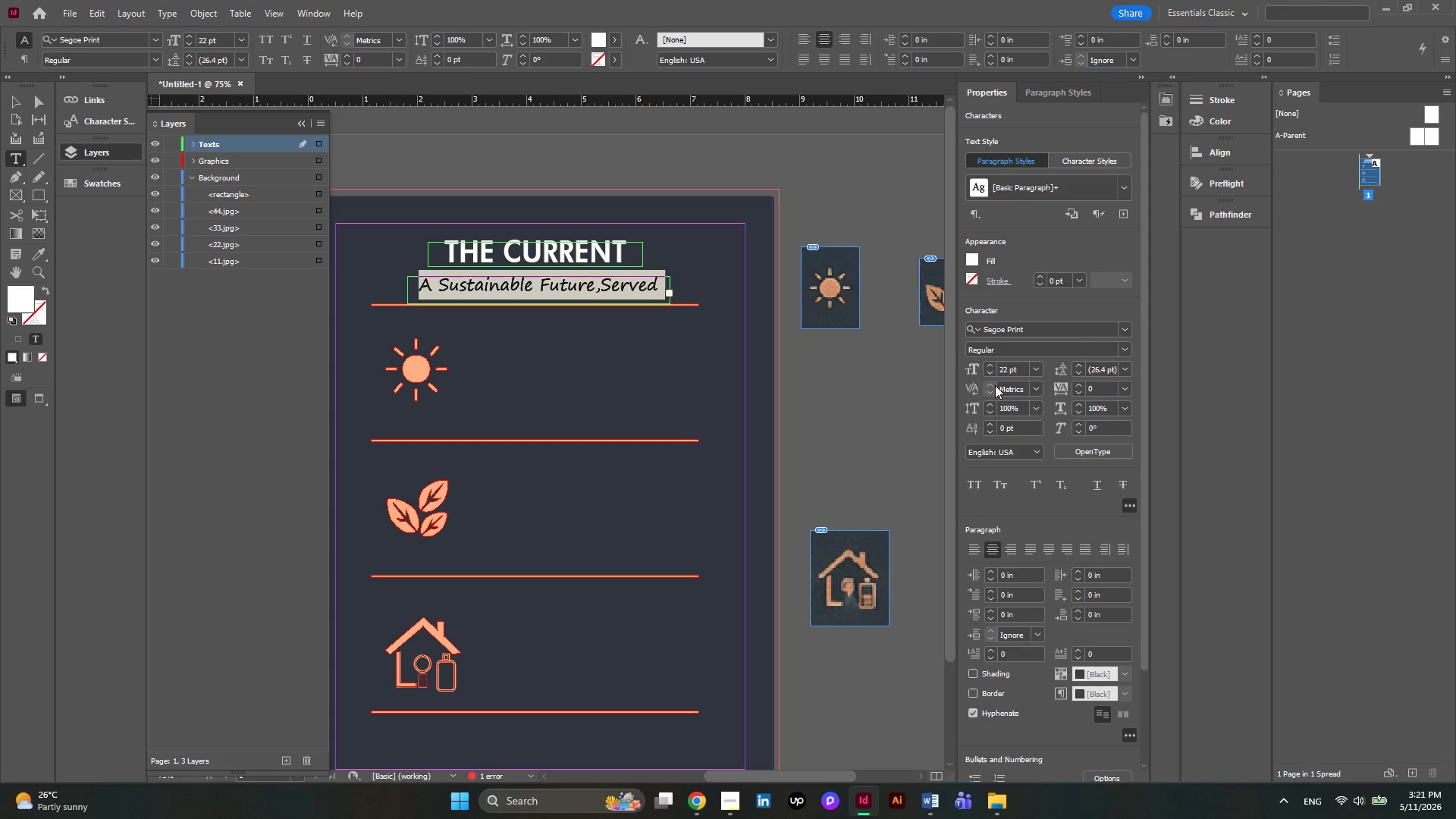 
left_click([990, 373])
 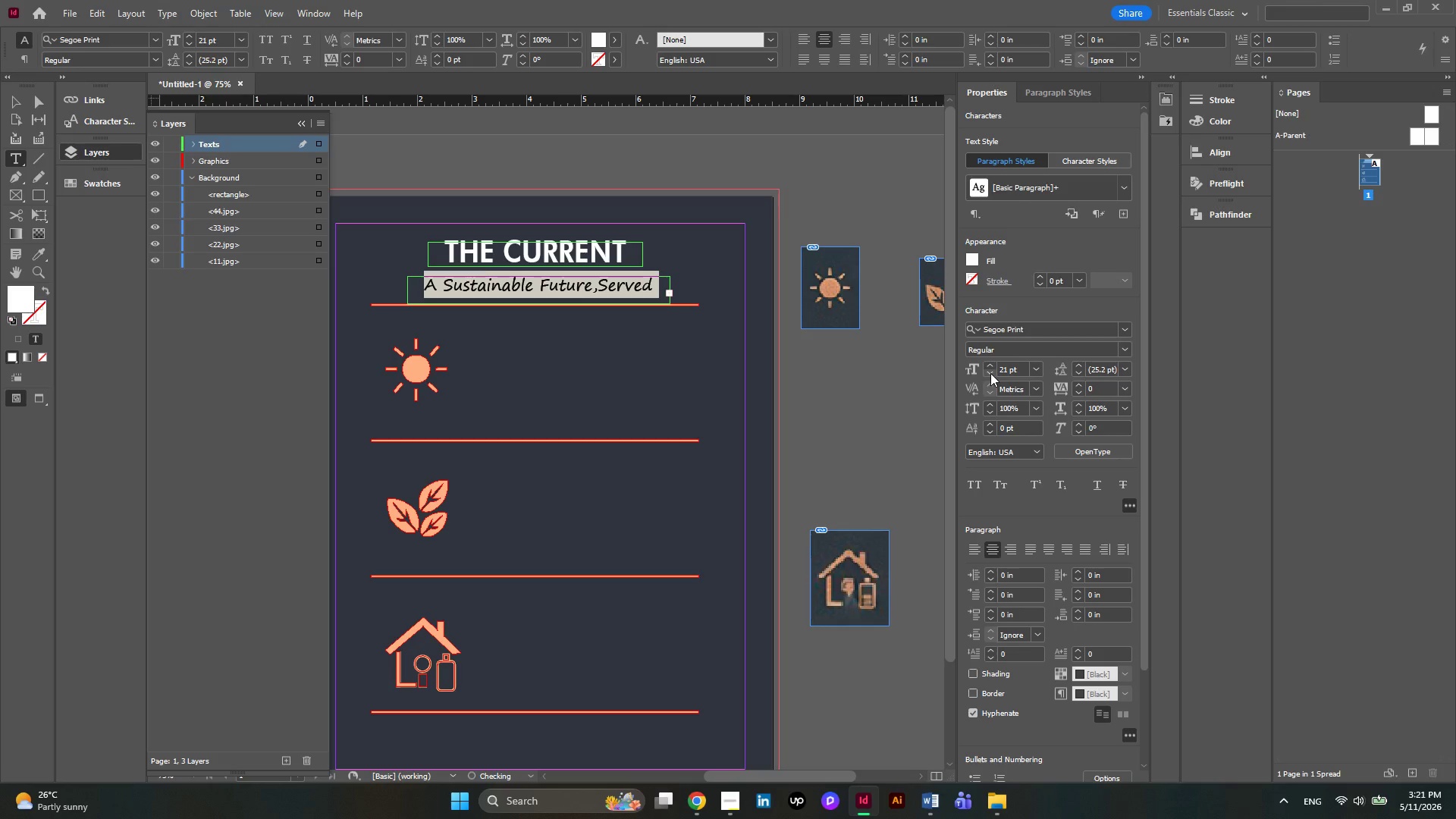 
left_click([990, 373])
 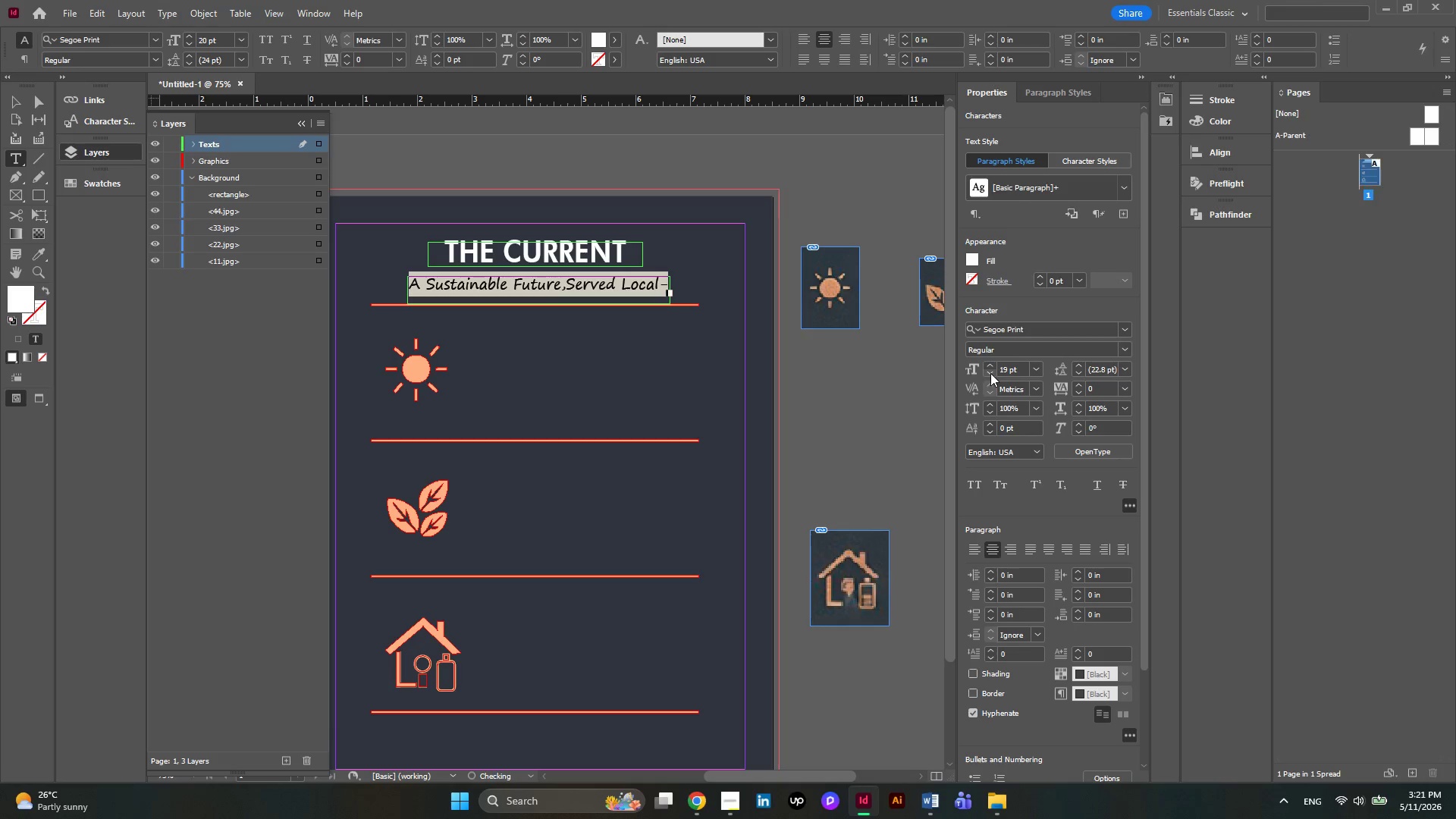 
double_click([990, 373])
 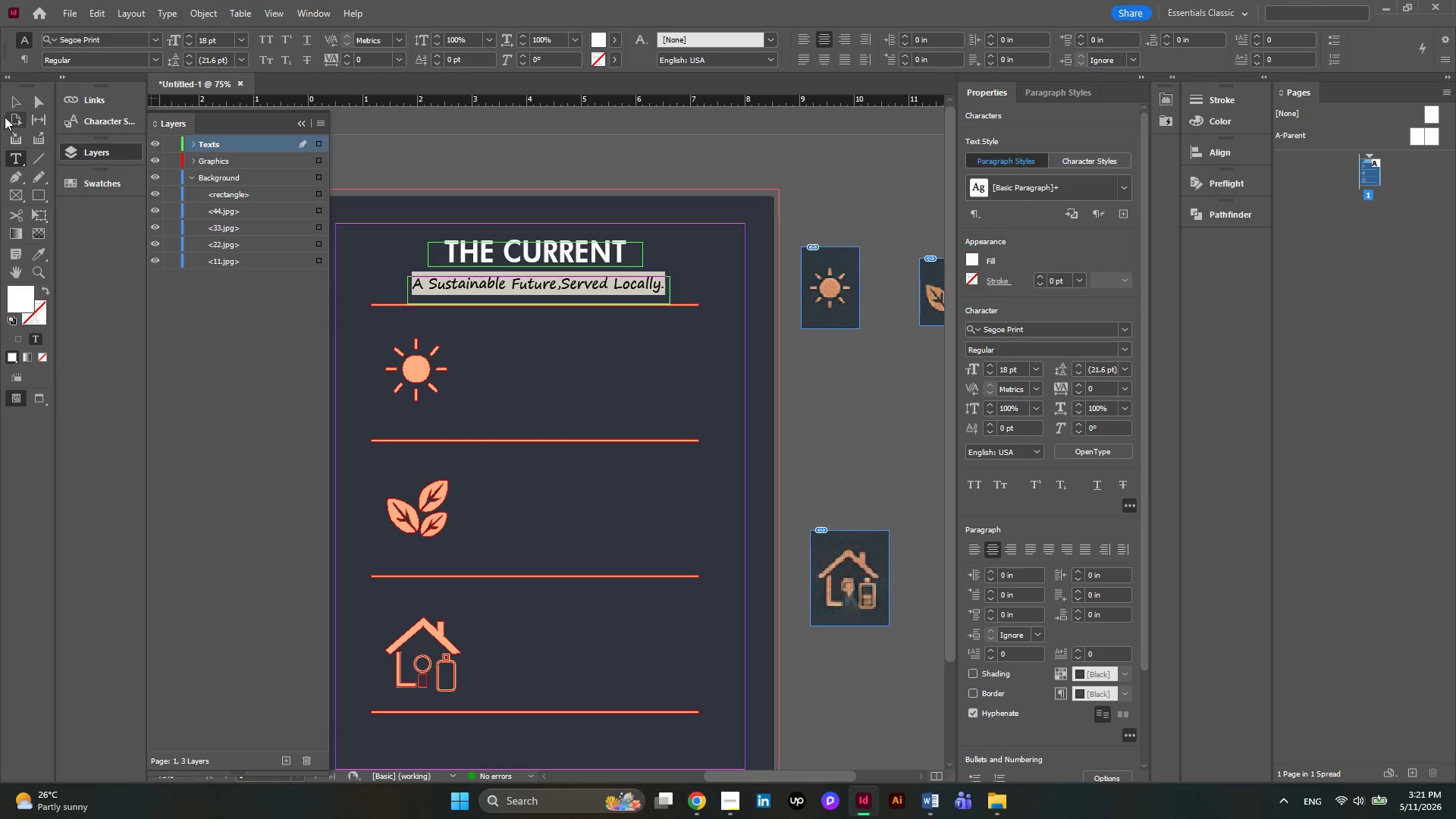 
wait(6.61)
 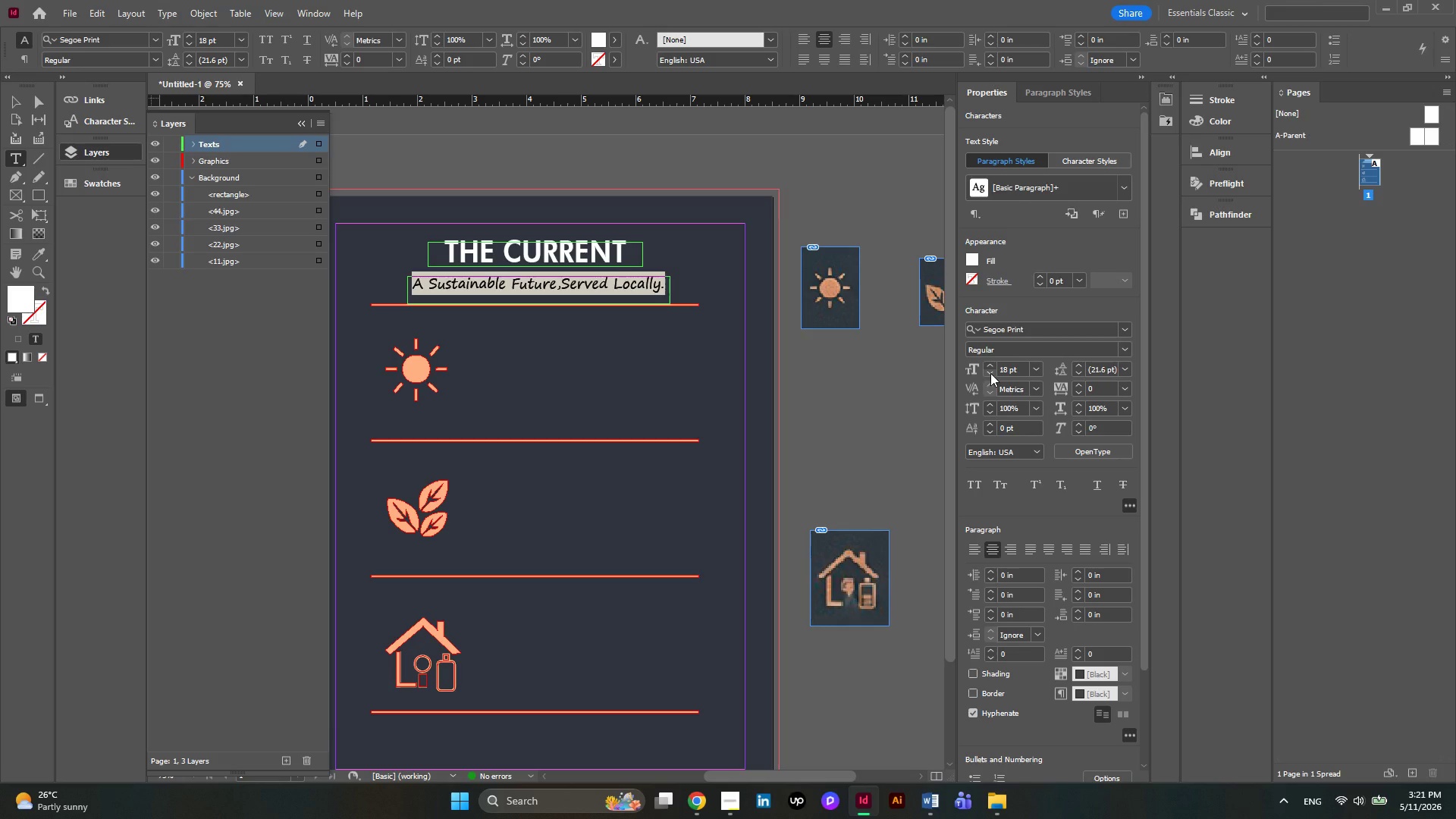 
left_click([7, 105])
 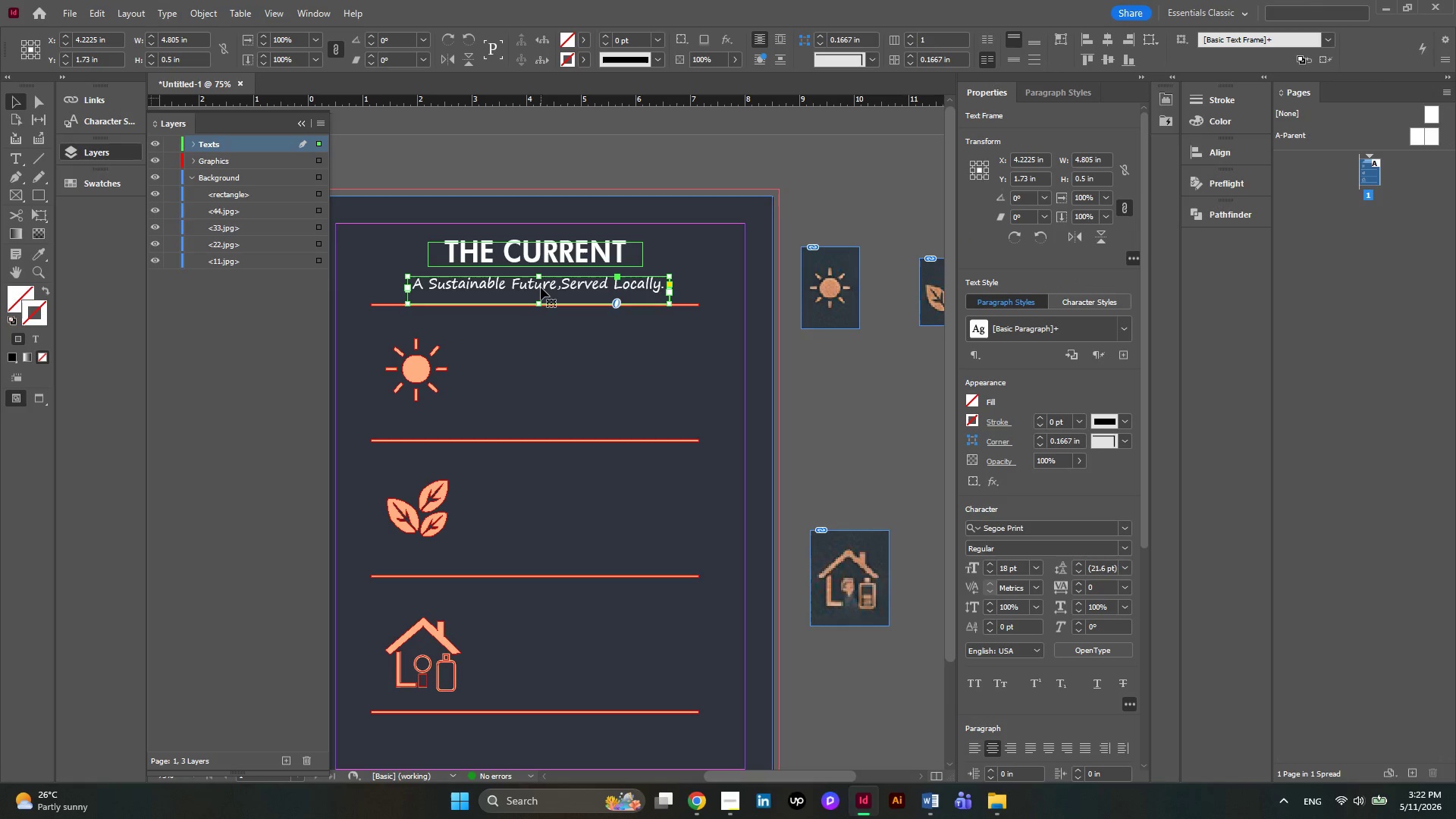 
left_click([541, 287])
 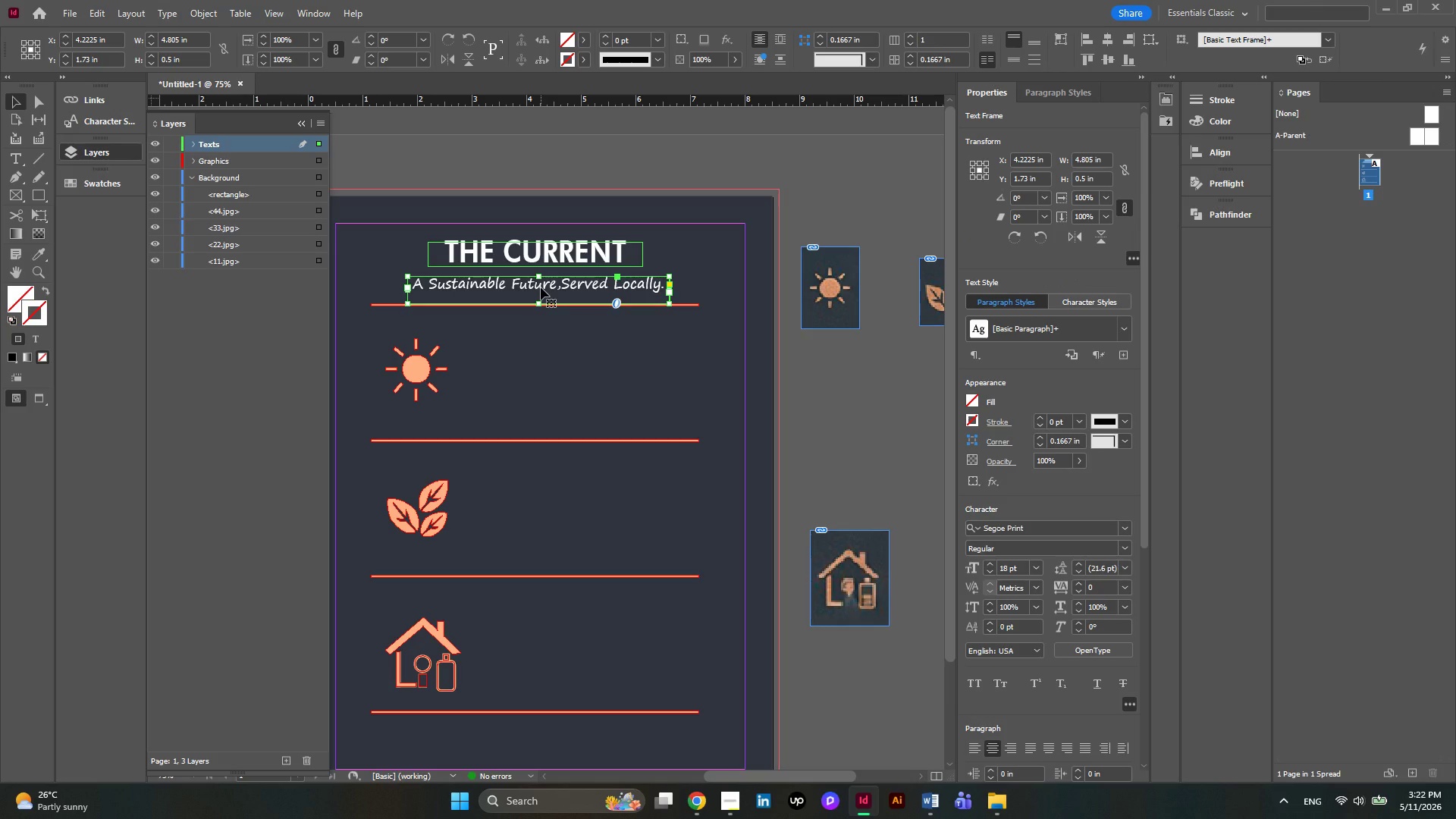 
hold_key(key=AltLeft, duration=1.7)
left_click_drag(start_coordinate=[541, 287], to_coordinate=[595, 394])
 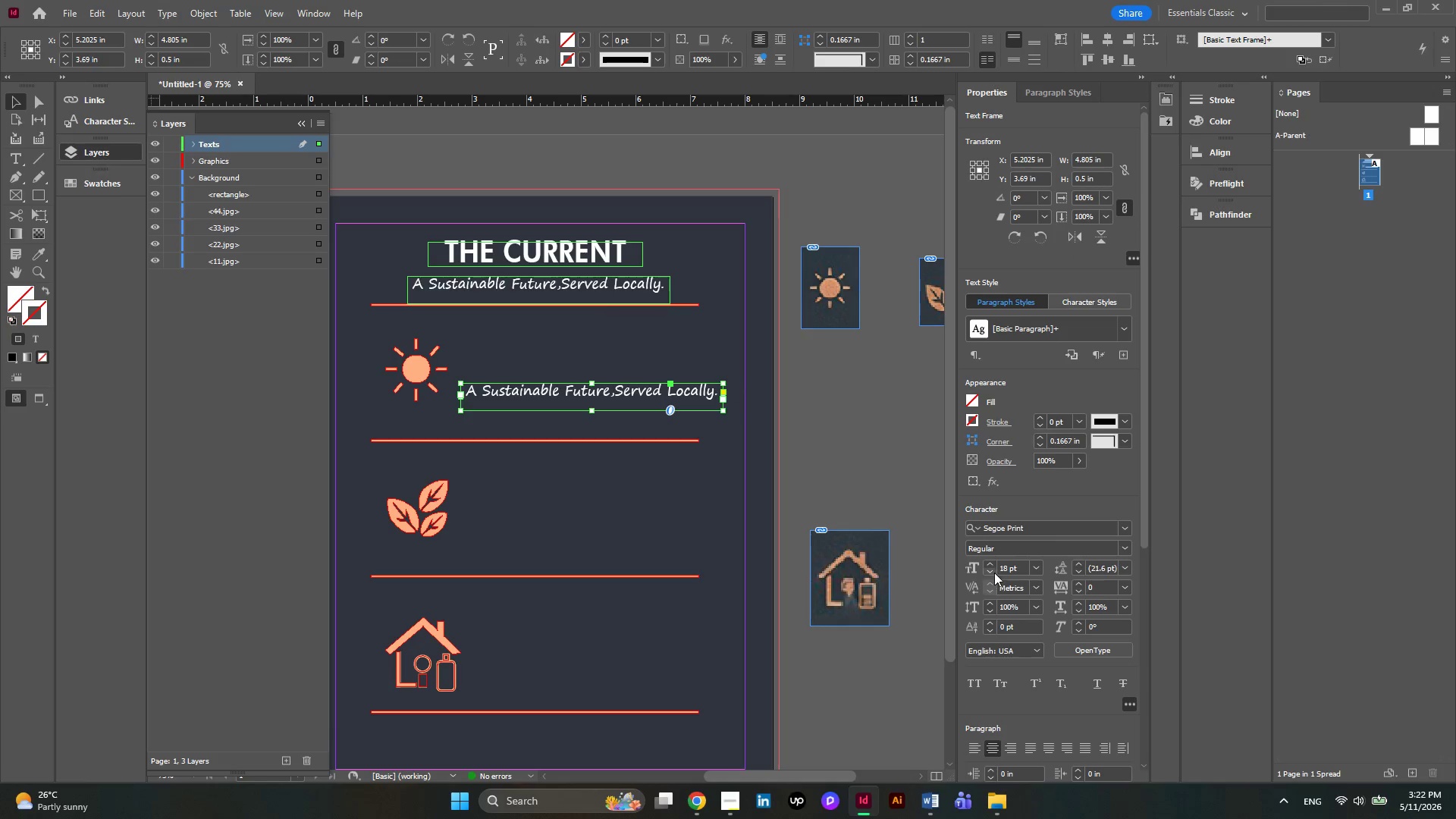 
double_click([994, 573])
 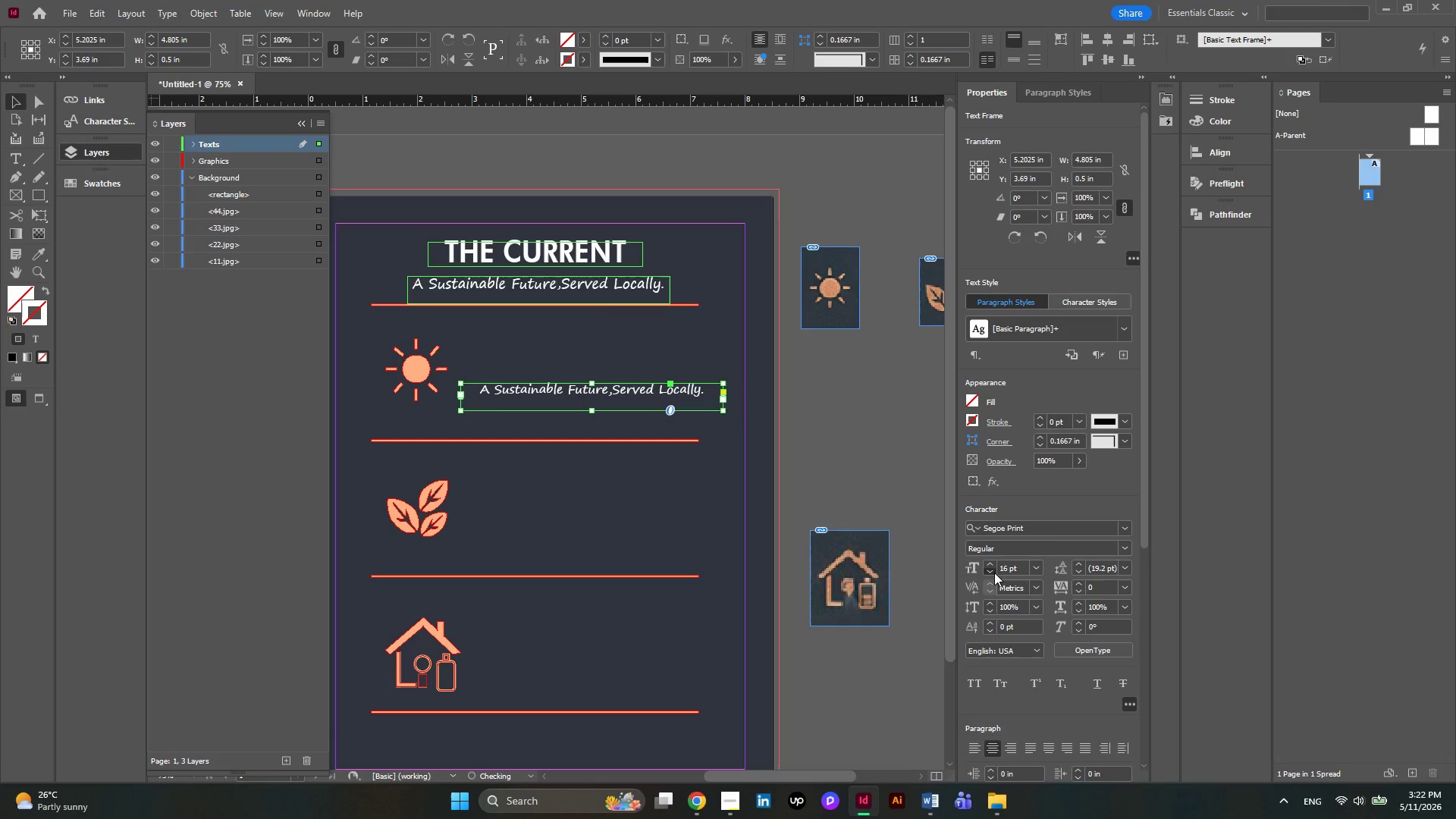 
triple_click([994, 573])
 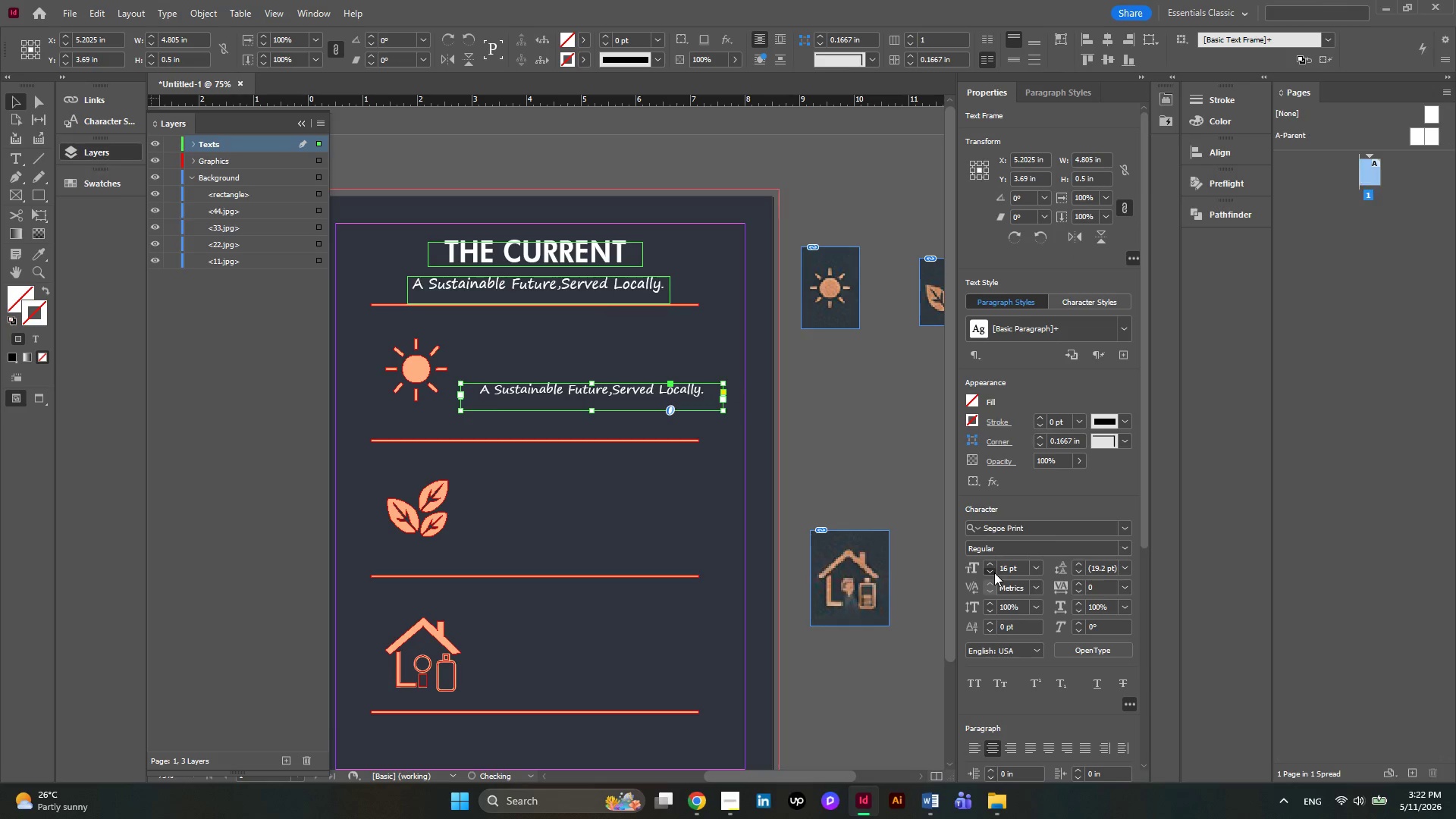 
triple_click([994, 573])
 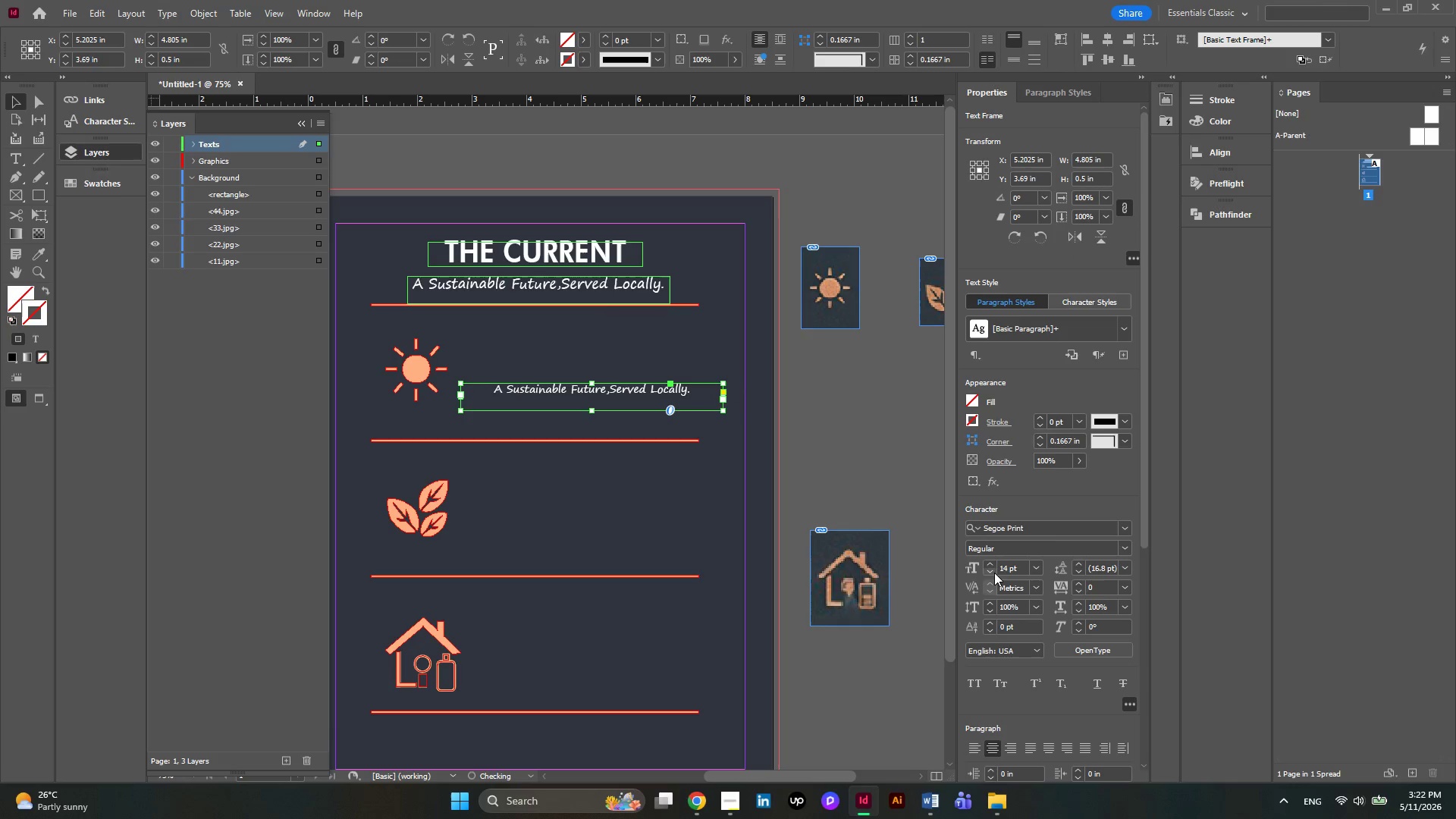 
triple_click([994, 573])
 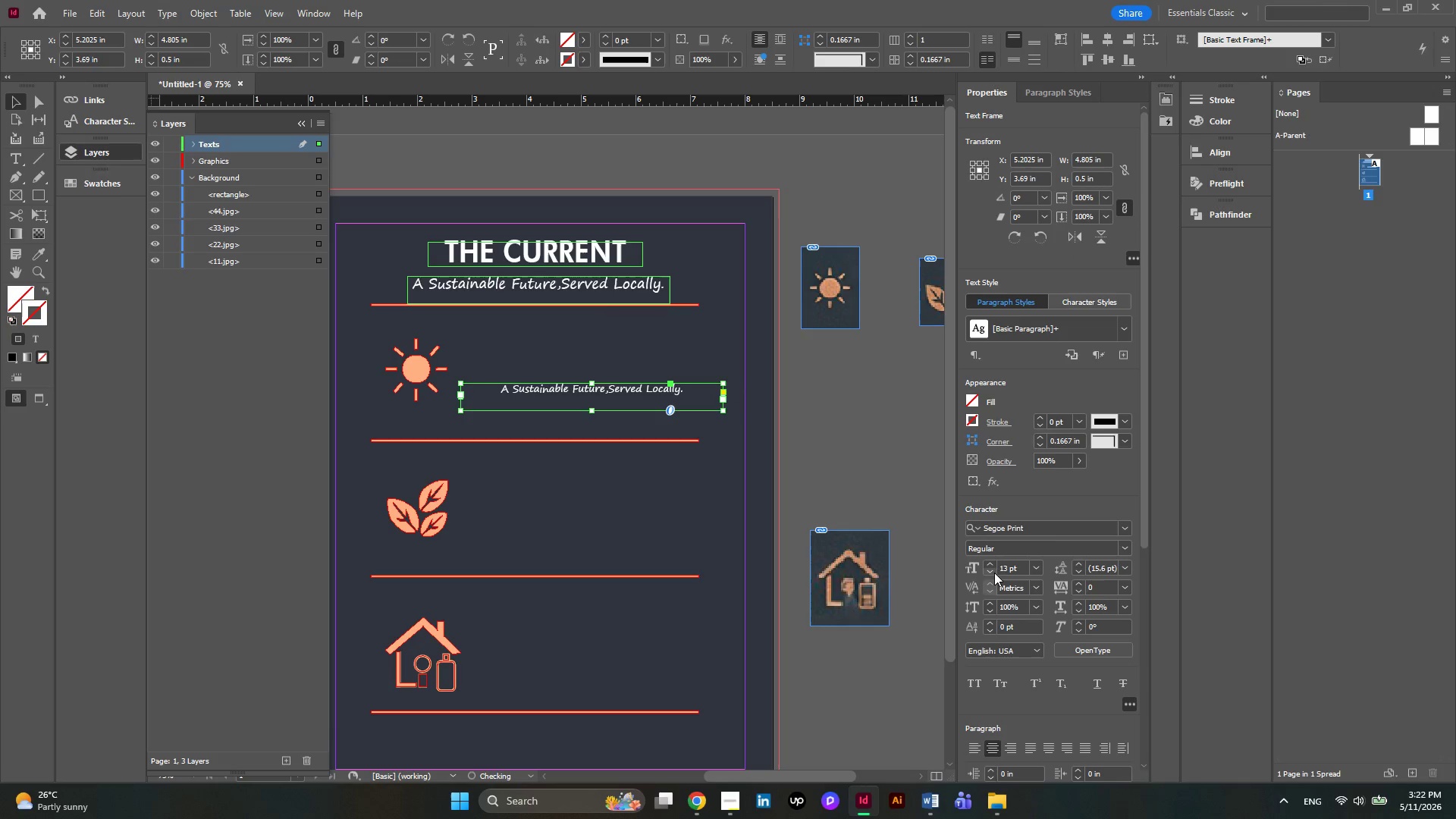 
left_click([994, 573])
 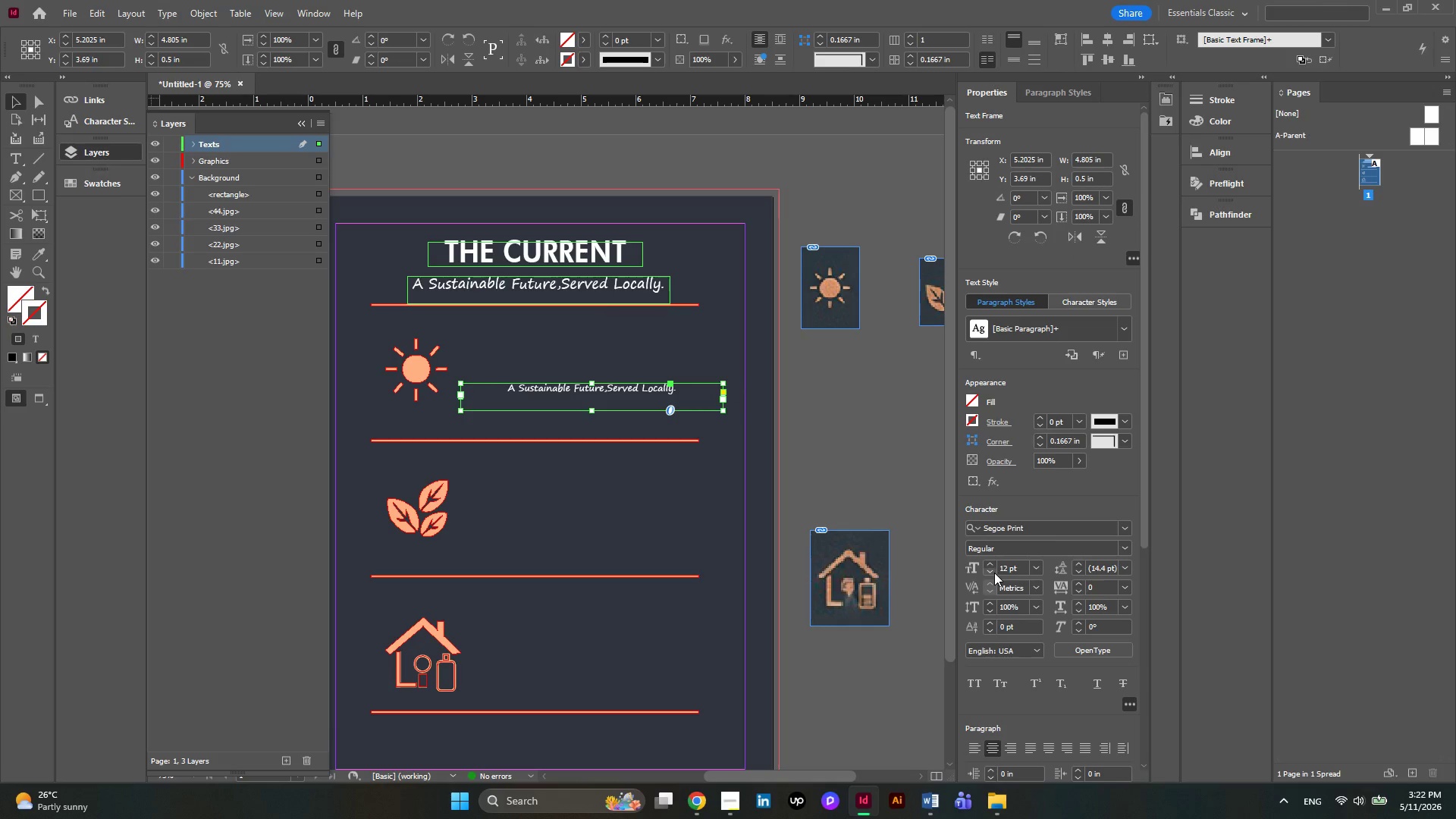 
left_click([993, 564])
 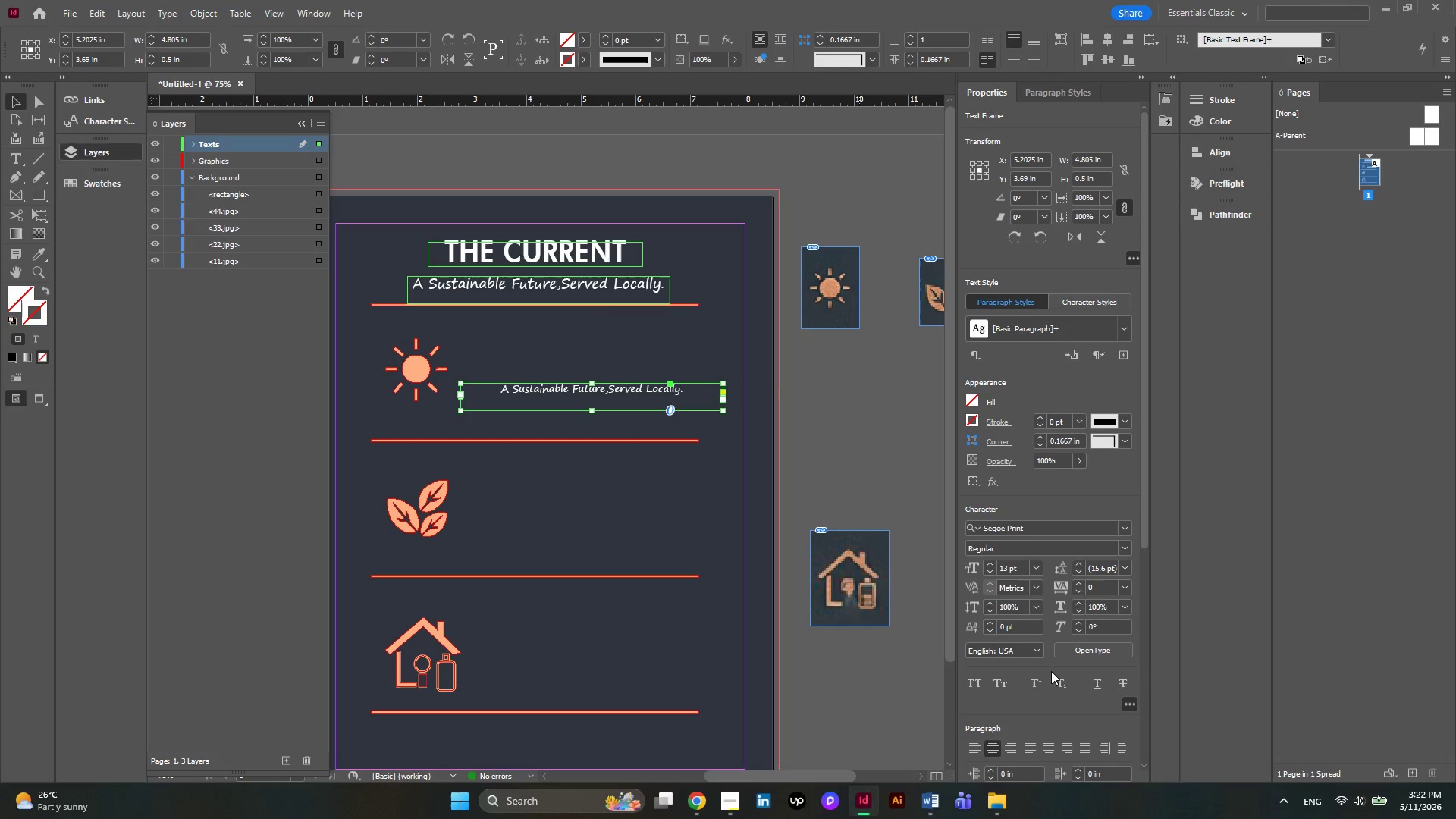 
left_click([974, 751])
 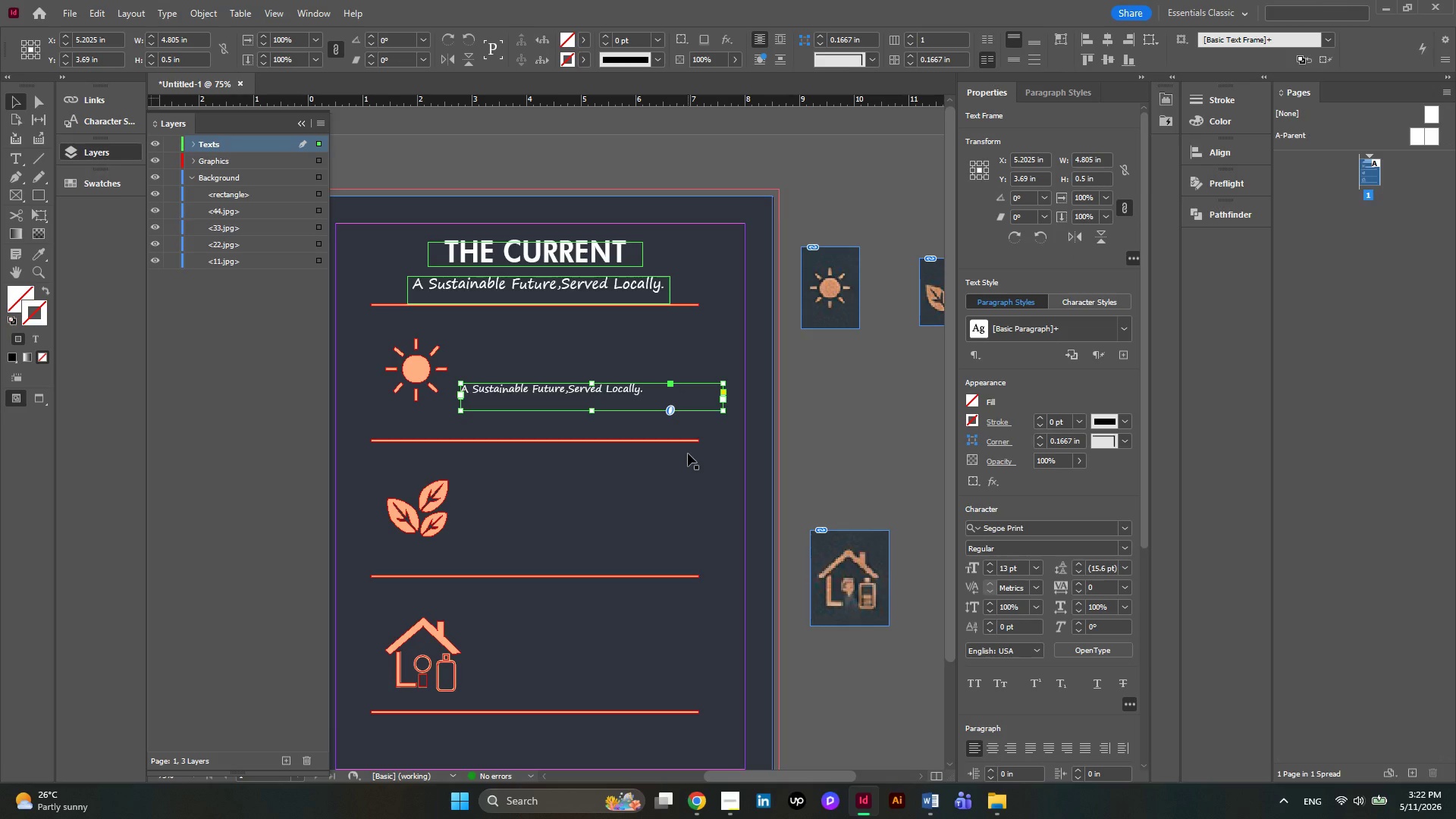 
wait(6.12)
 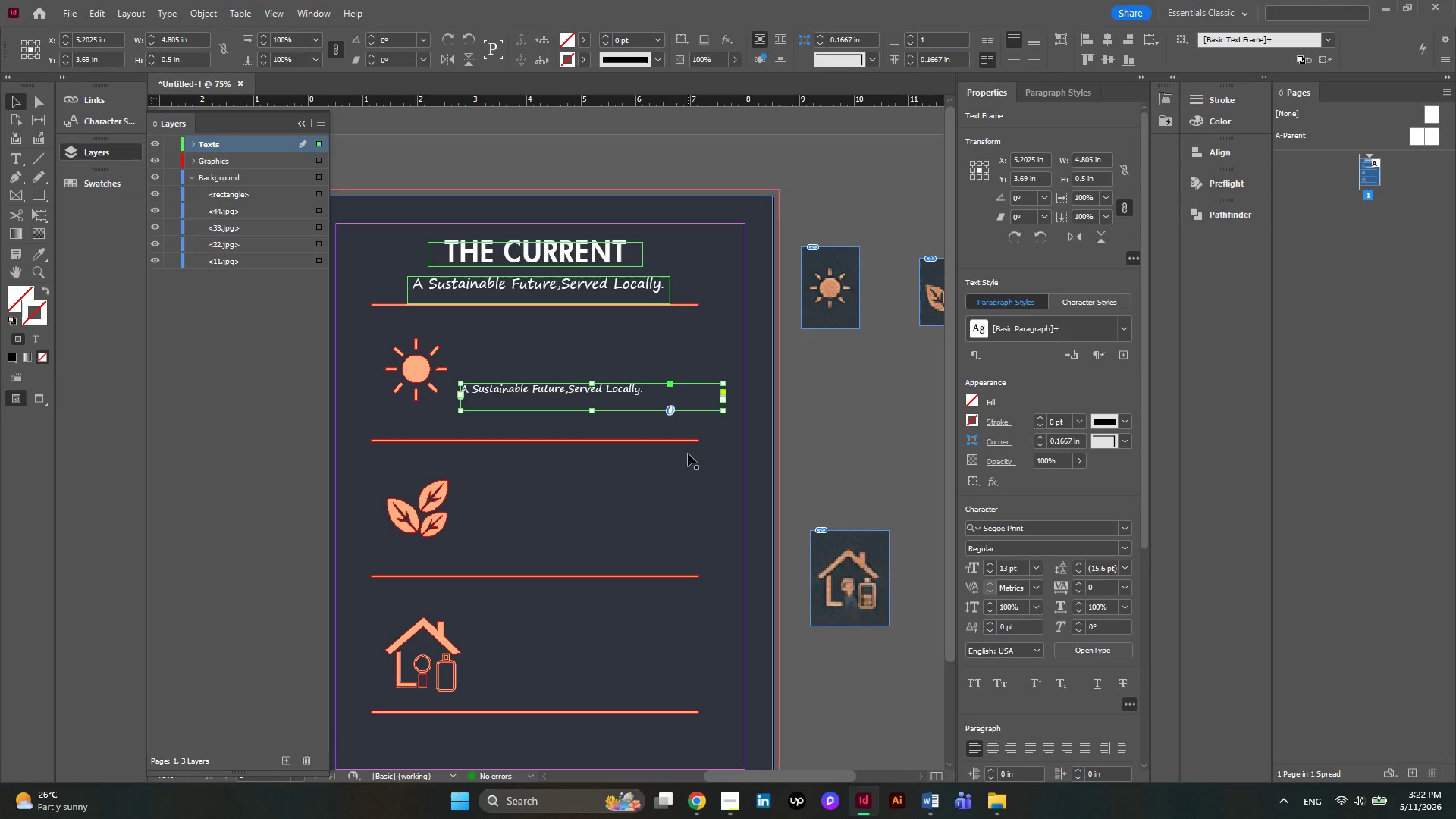 
left_click_drag(start_coordinate=[589, 393], to_coordinate=[620, 400])
 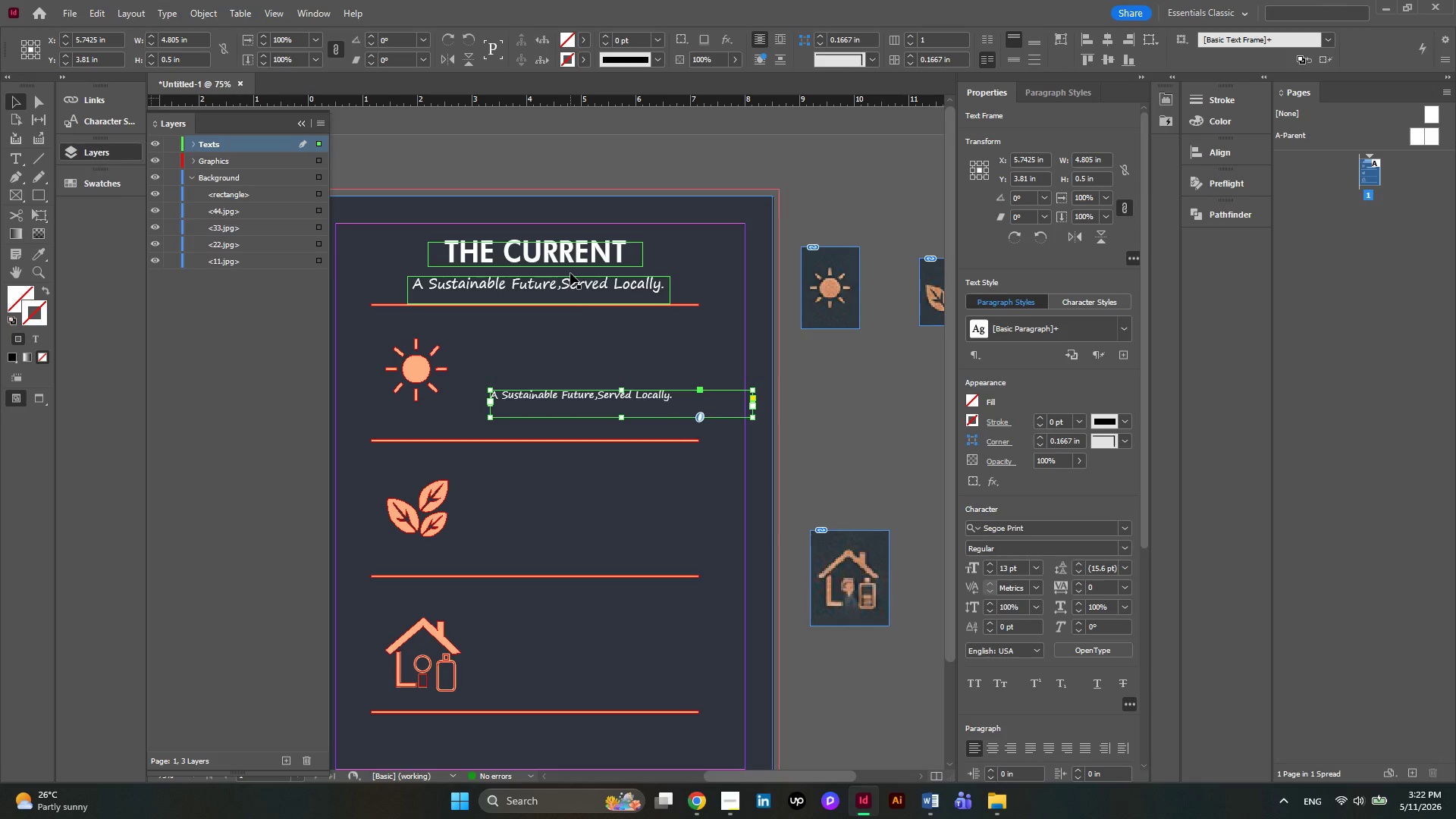 
hold_key(key=AltLeft, duration=1.45)
left_click_drag(start_coordinate=[601, 392], to_coordinate=[602, 337])
 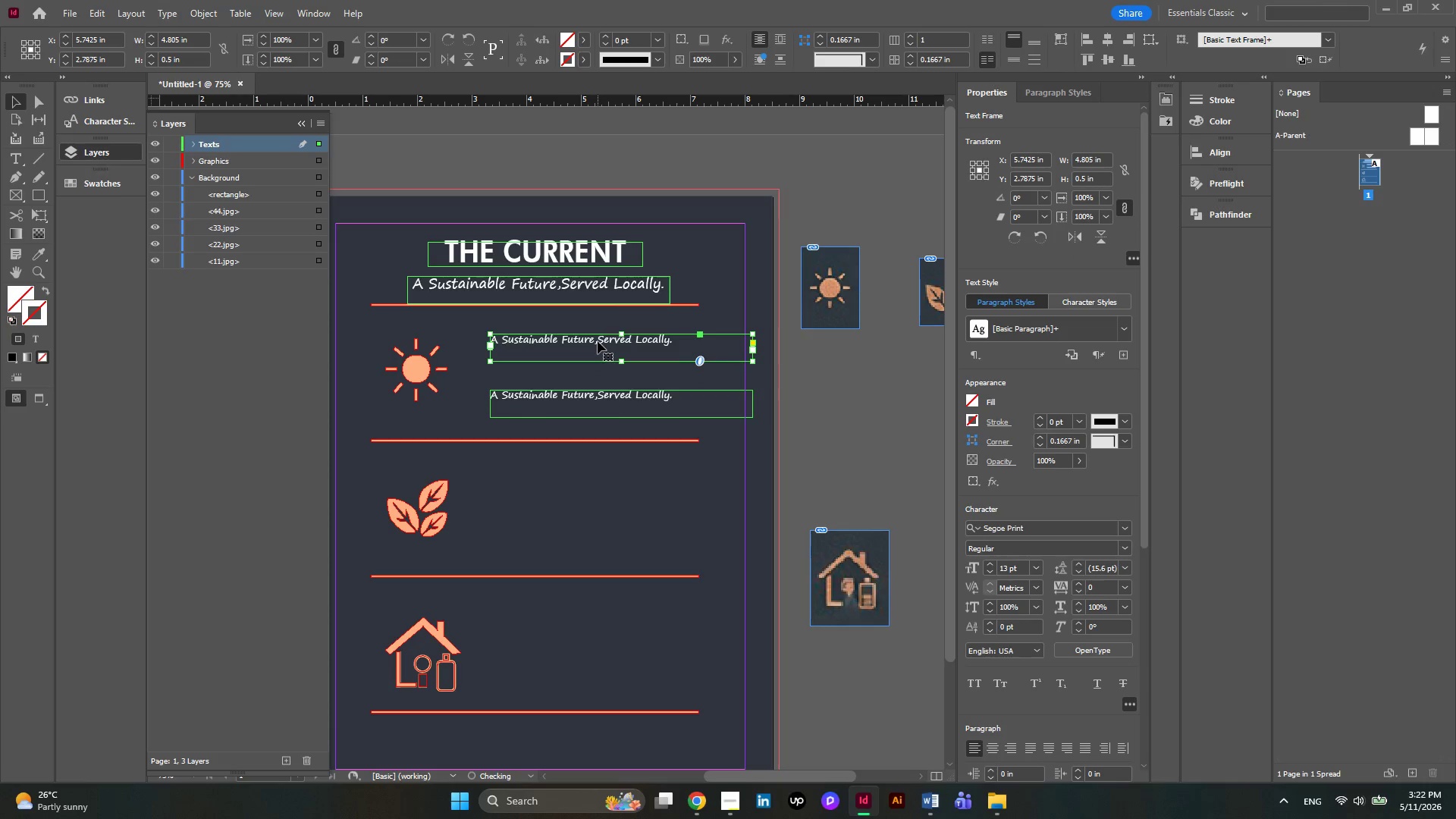 
double_click([598, 341])
 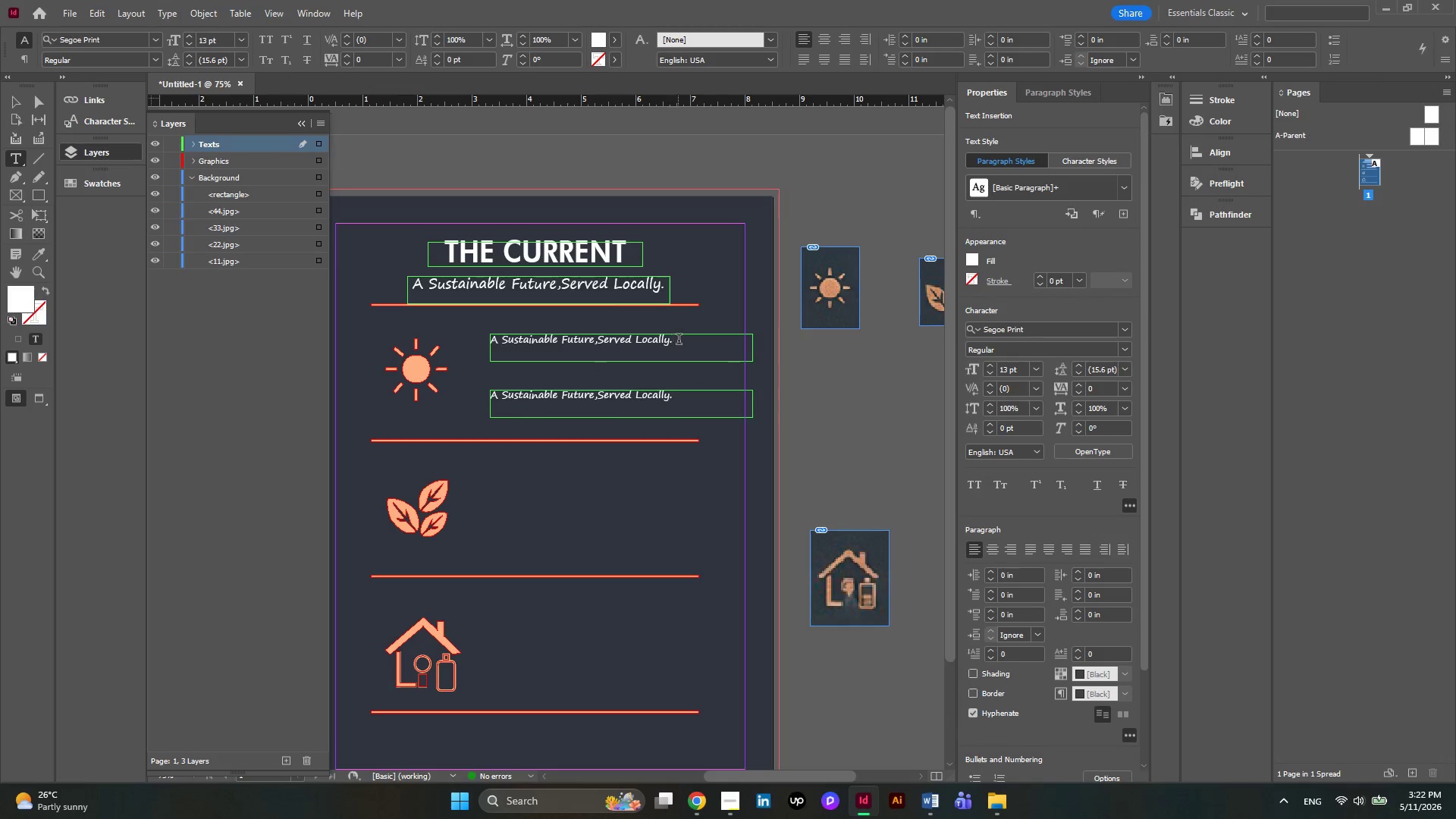 
left_click_drag(start_coordinate=[679, 340], to_coordinate=[435, 334])
 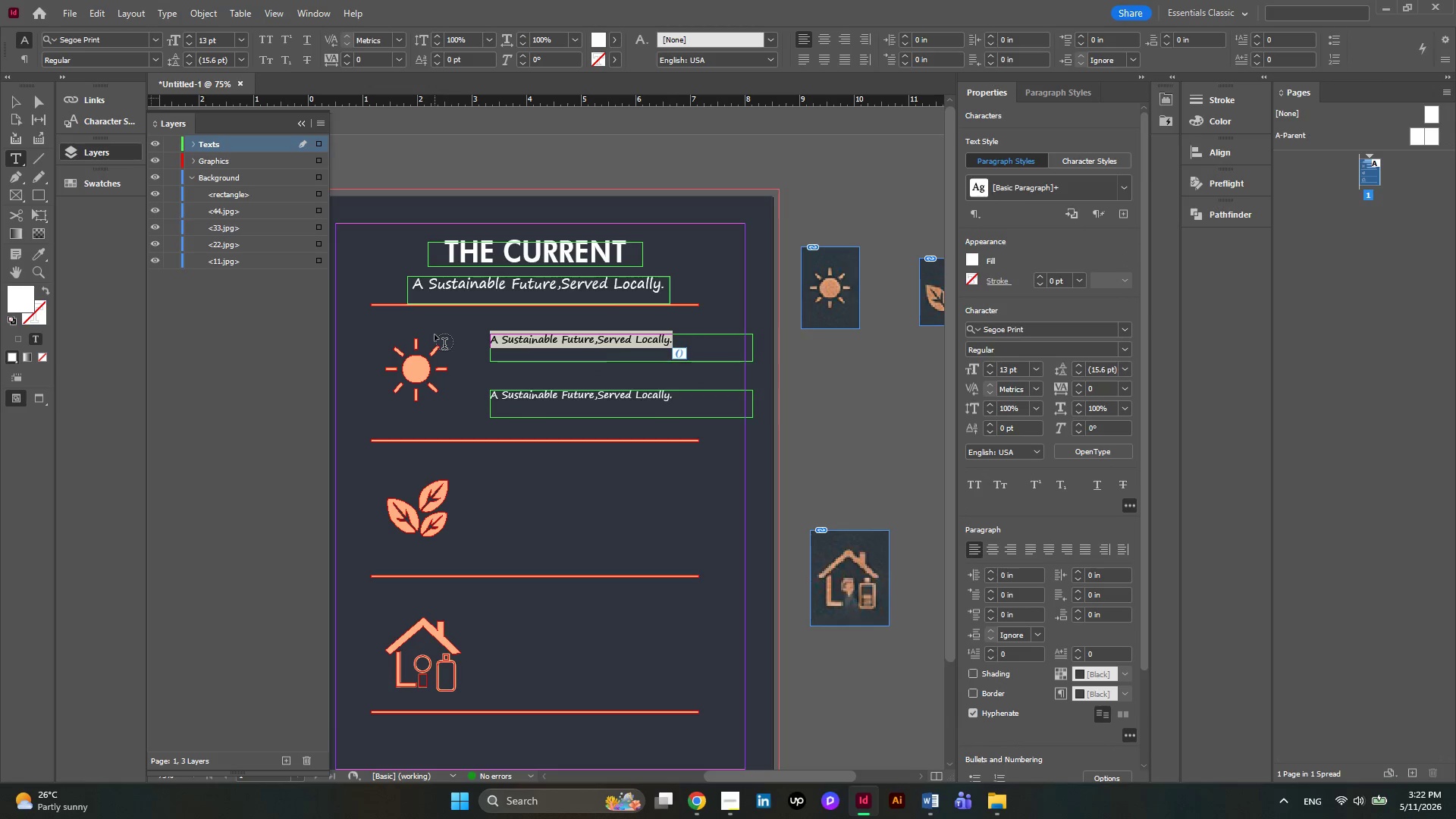 
type(The appetizer)
 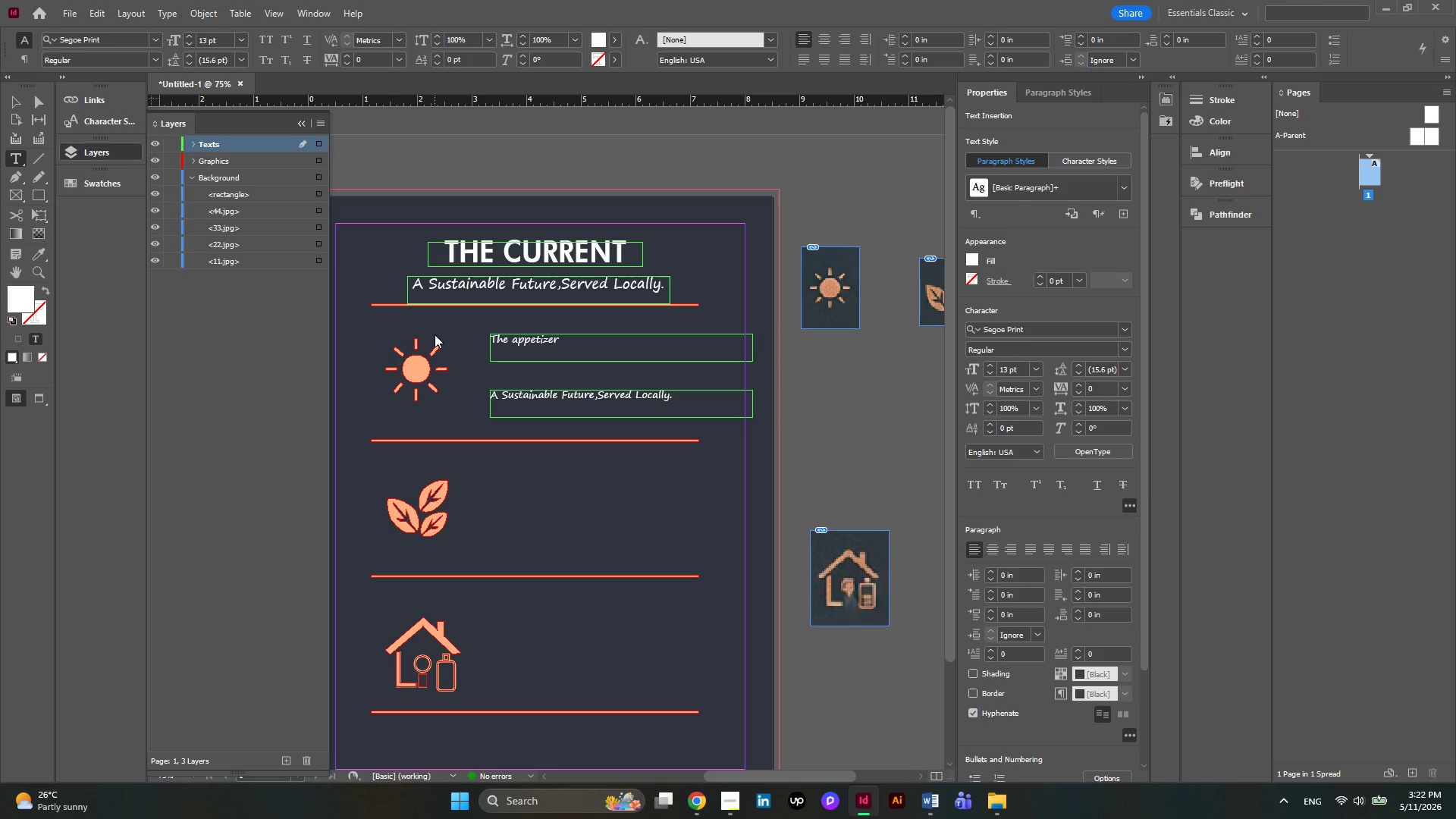 
key(Control+ControlLeft)
 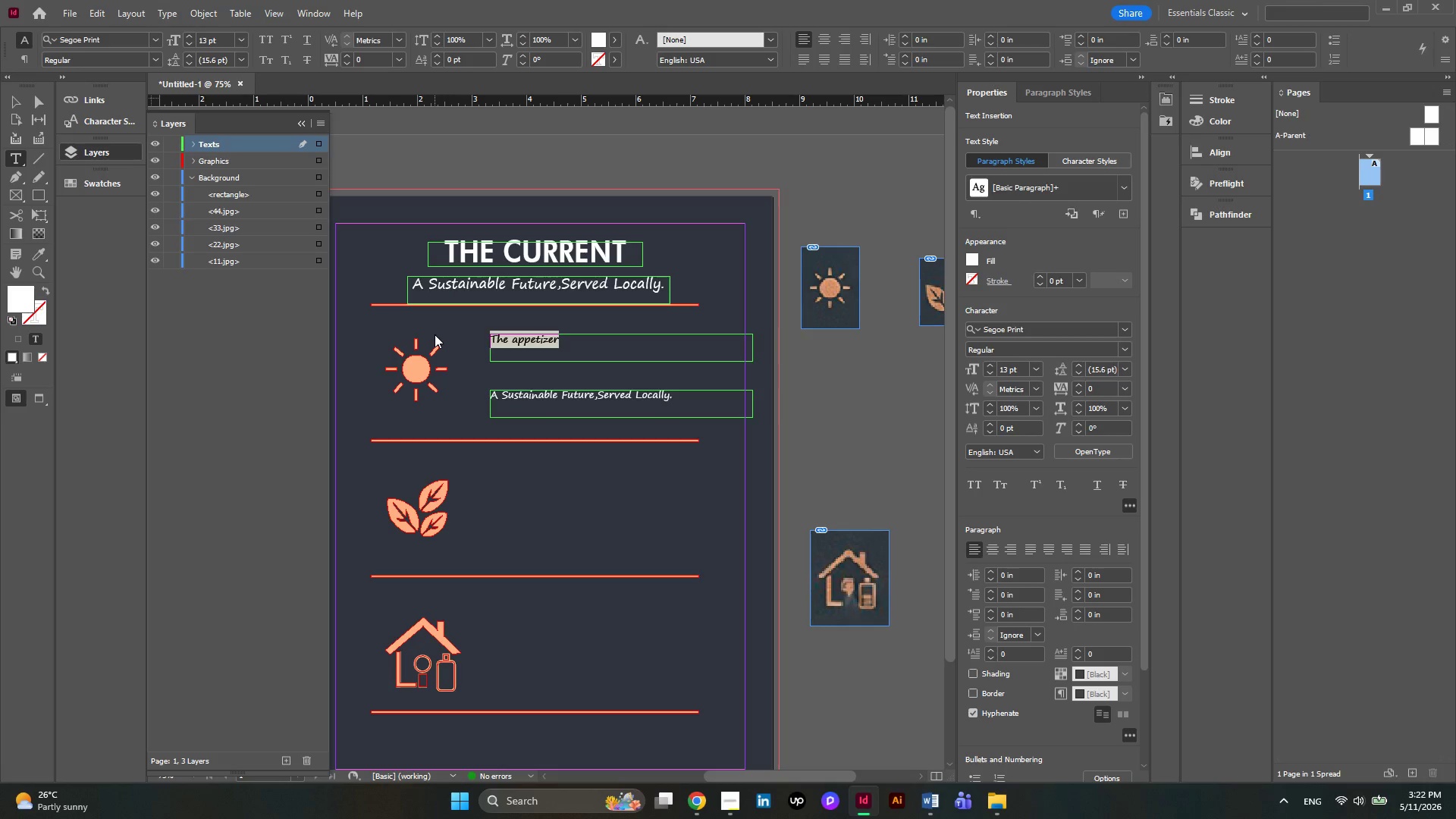 
key(Control+A)
 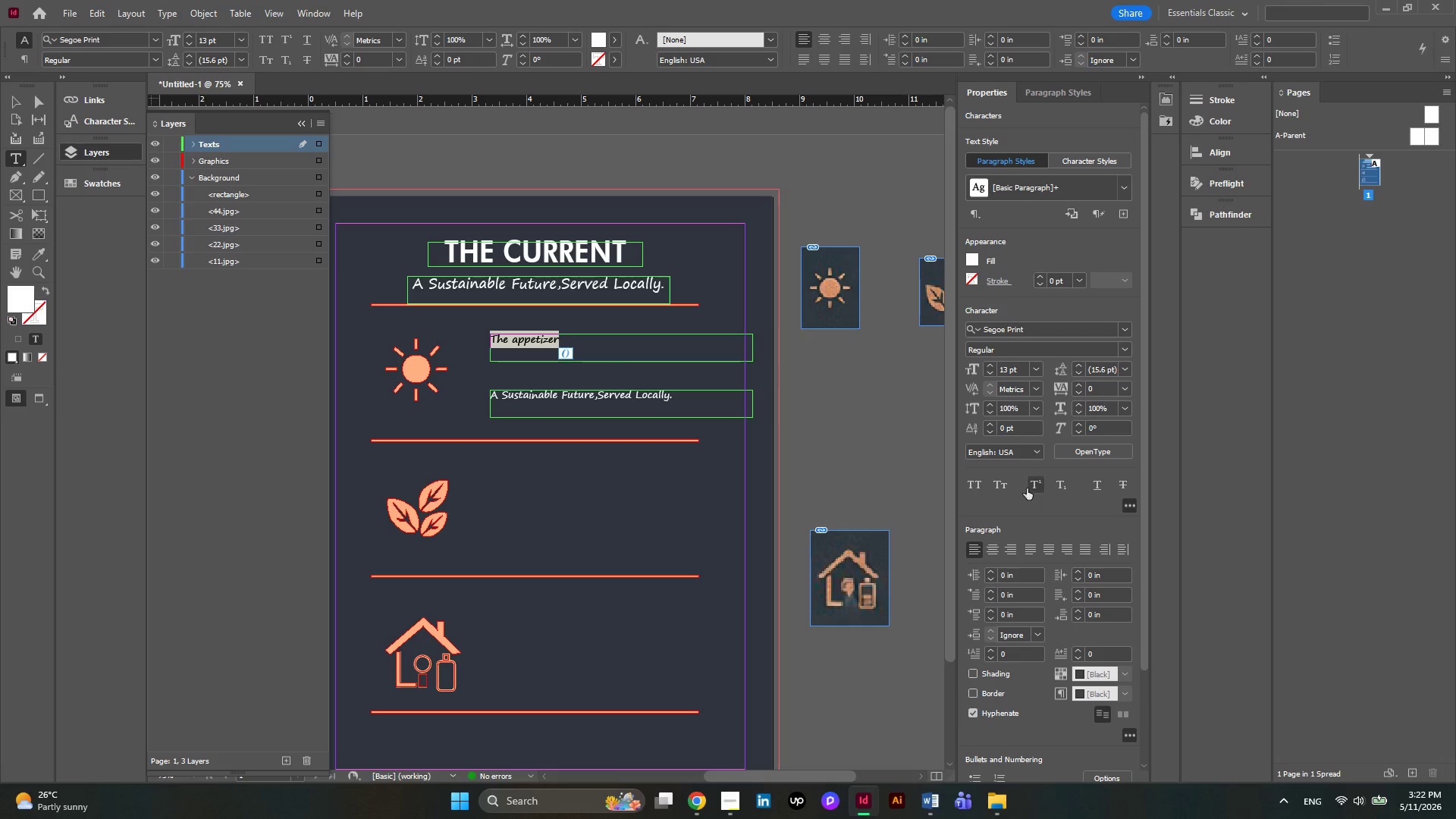 
left_click([980, 491])
 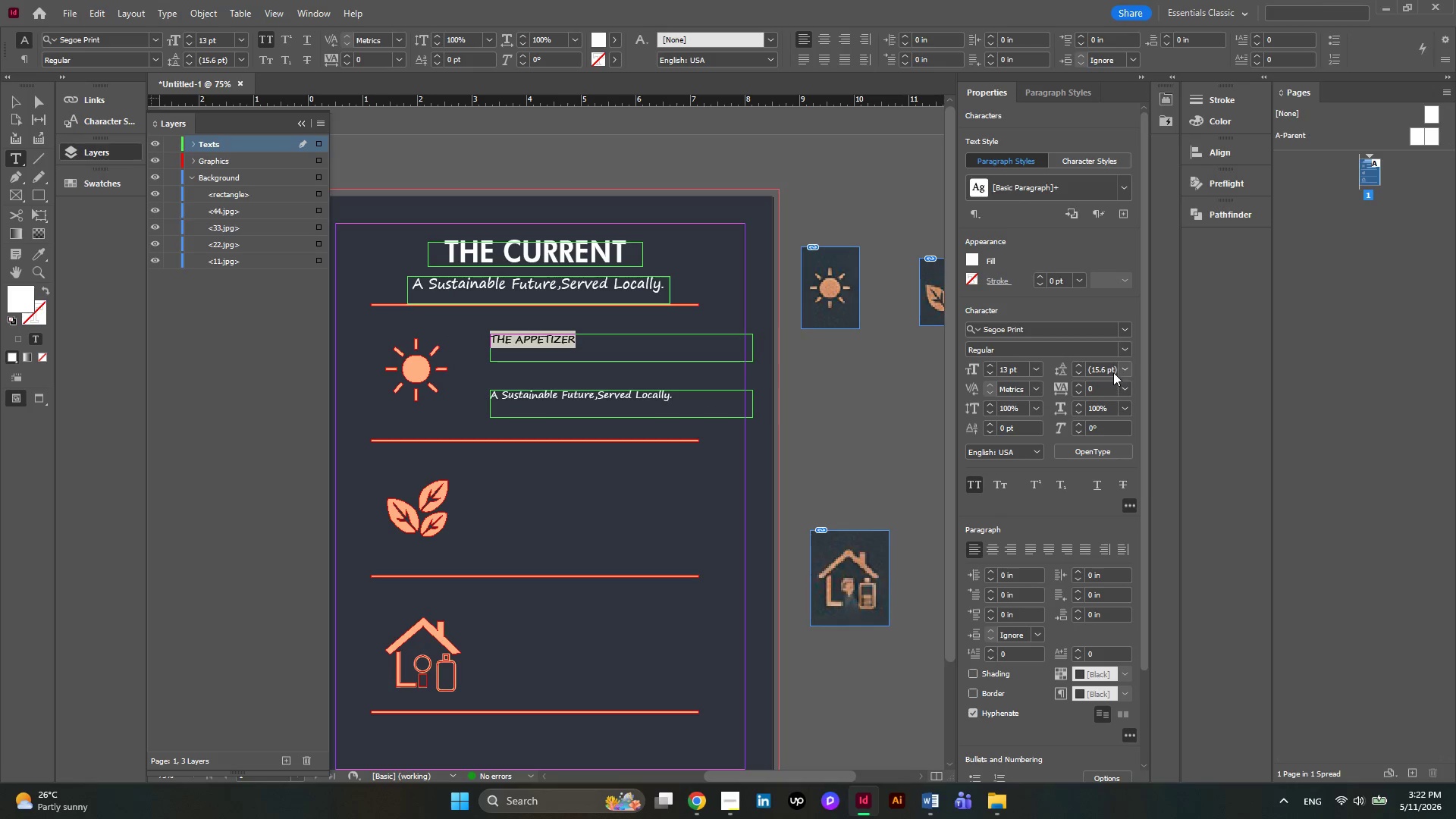 
left_click([1126, 332])
 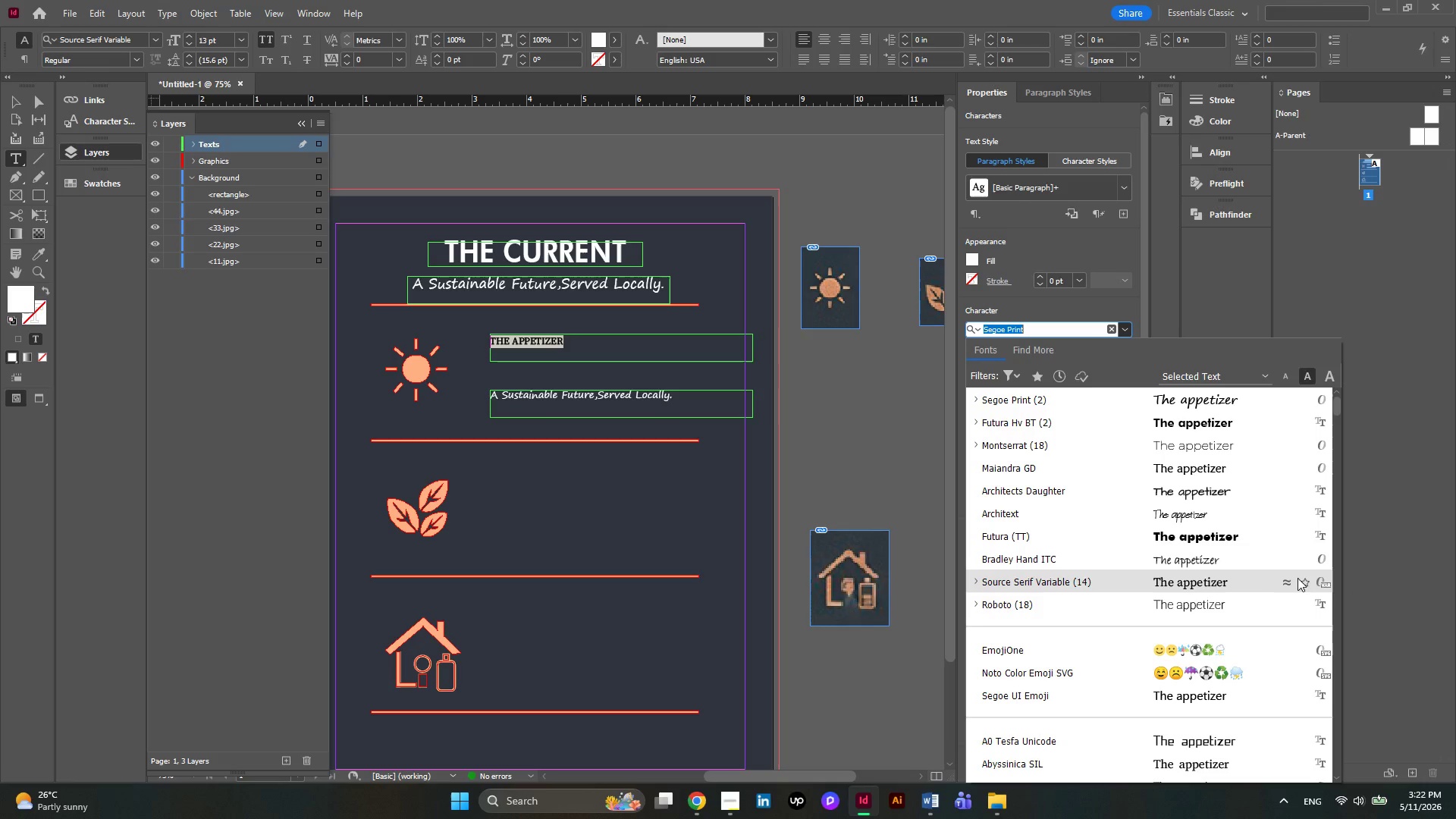 
scroll: coordinate [1273, 586], scroll_direction: down, amount: 8.0
 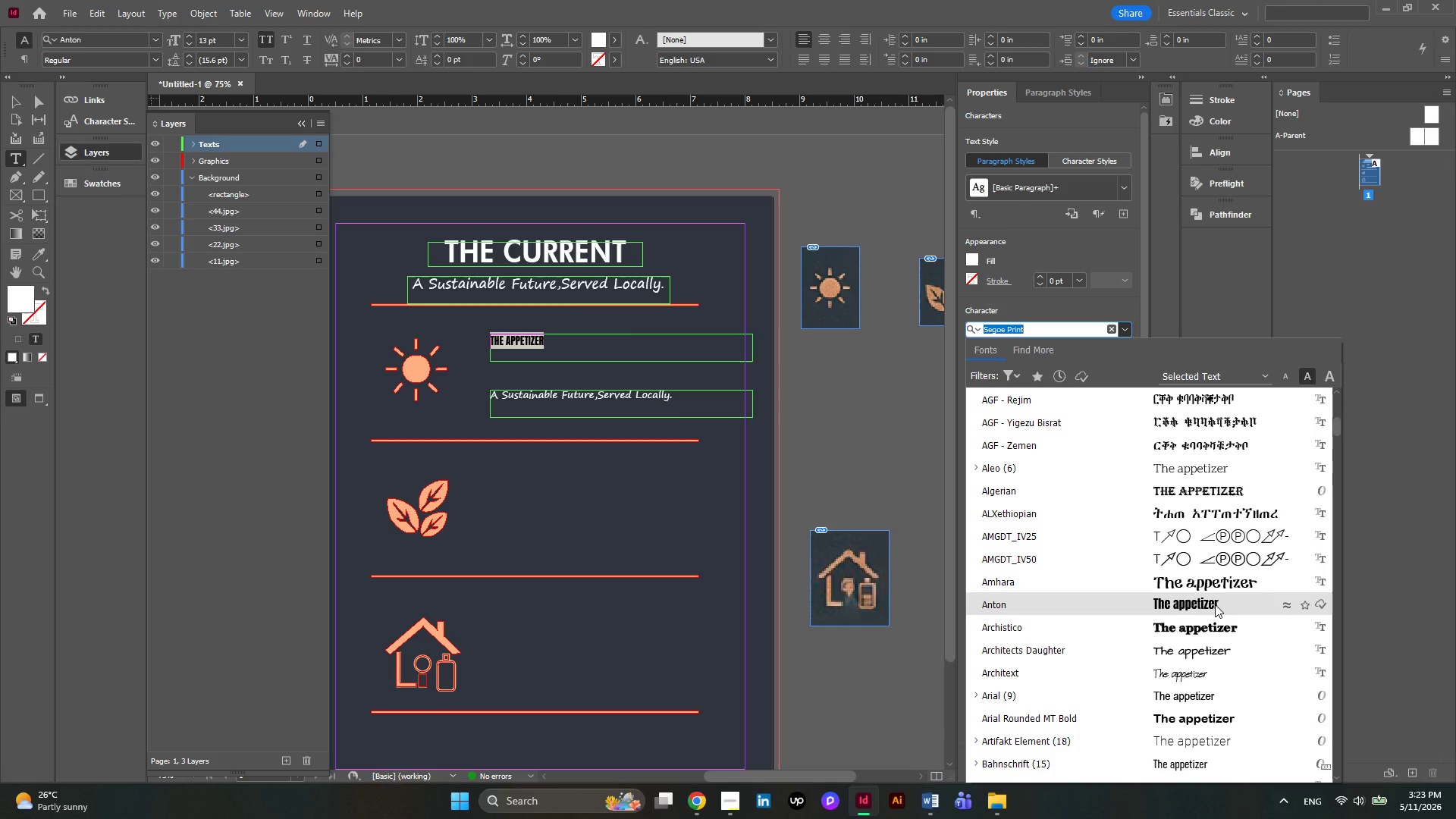 
wait(10.98)
 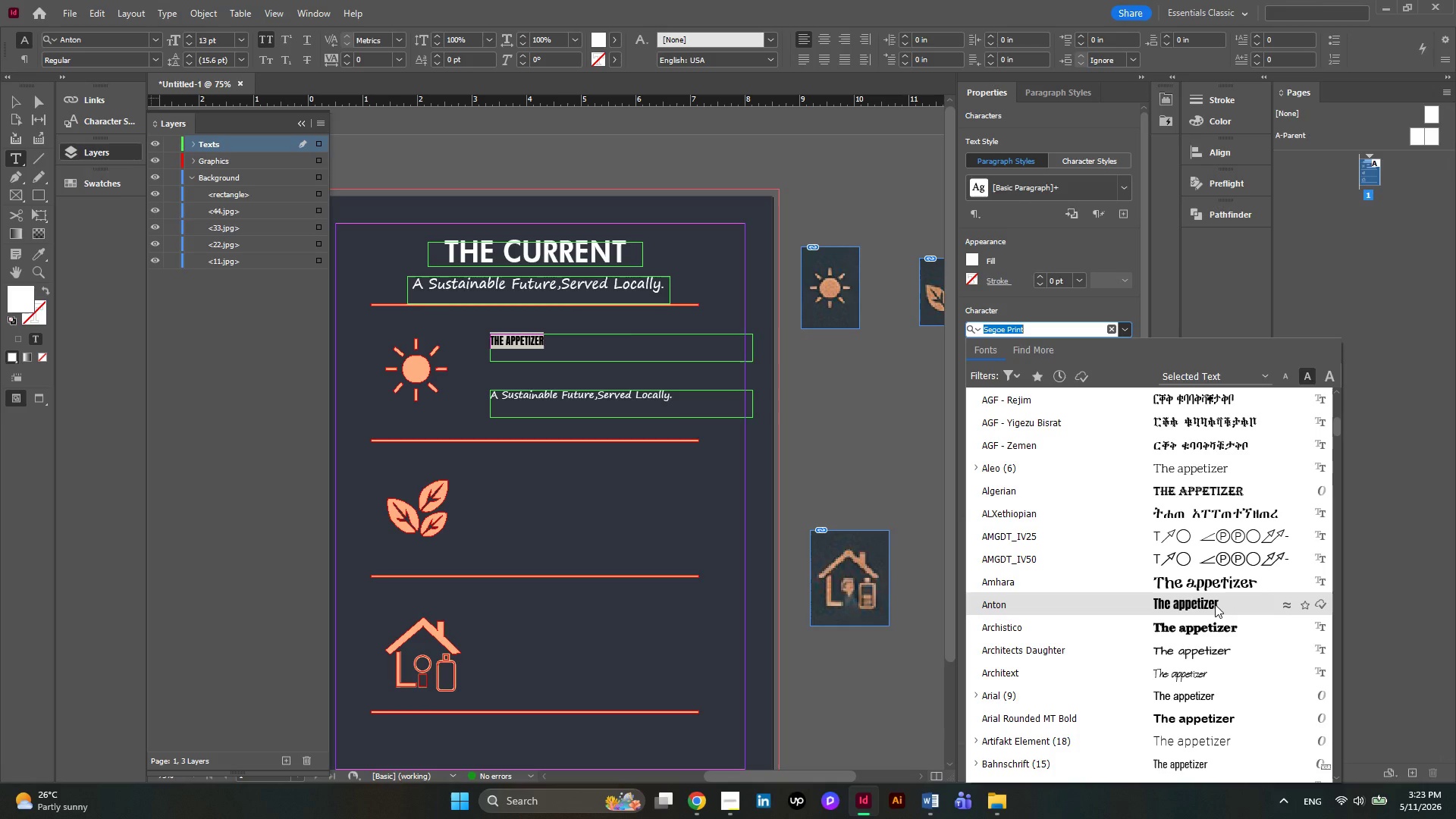 
left_click([1215, 604])
 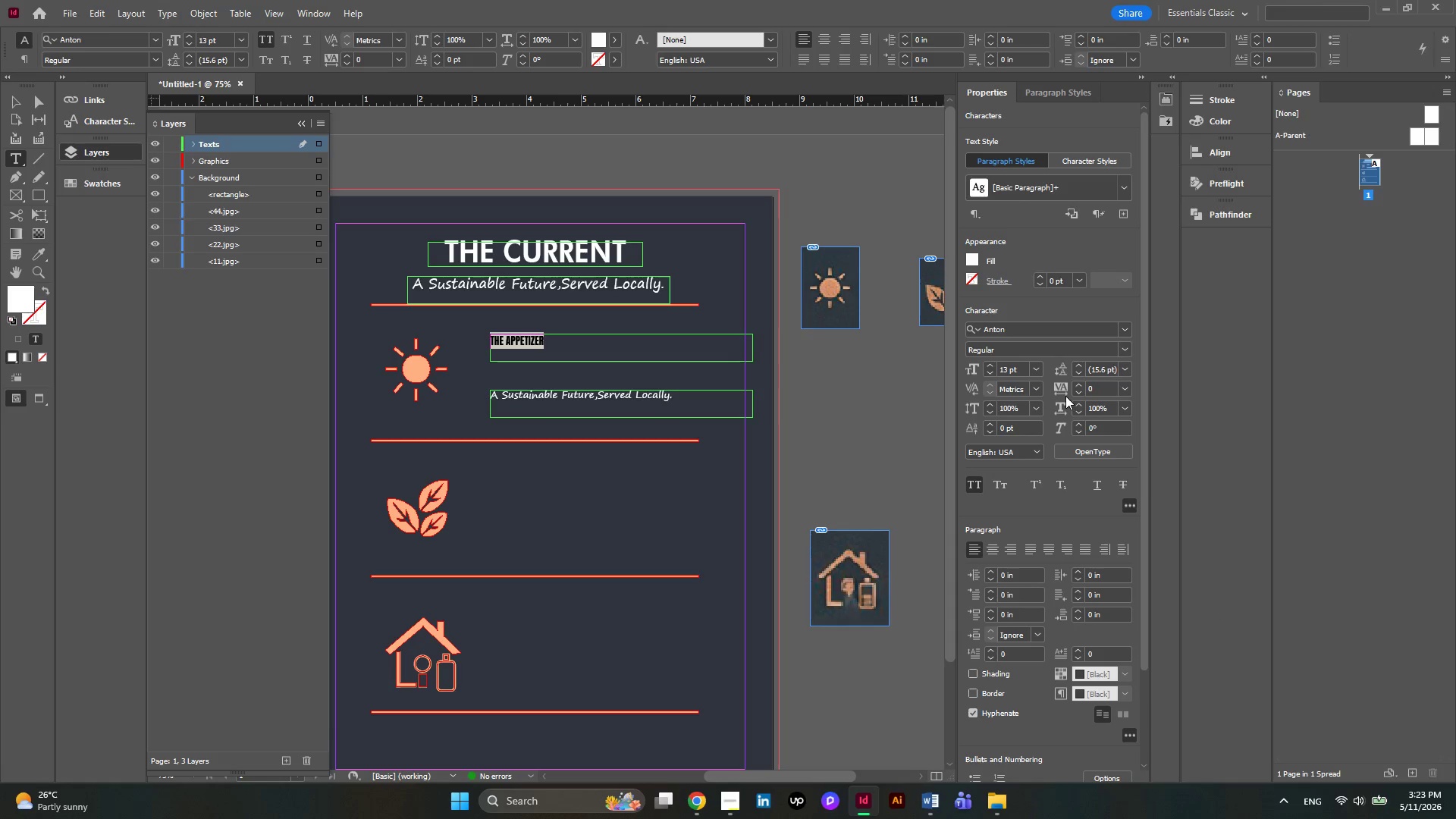 
wait(5.61)
 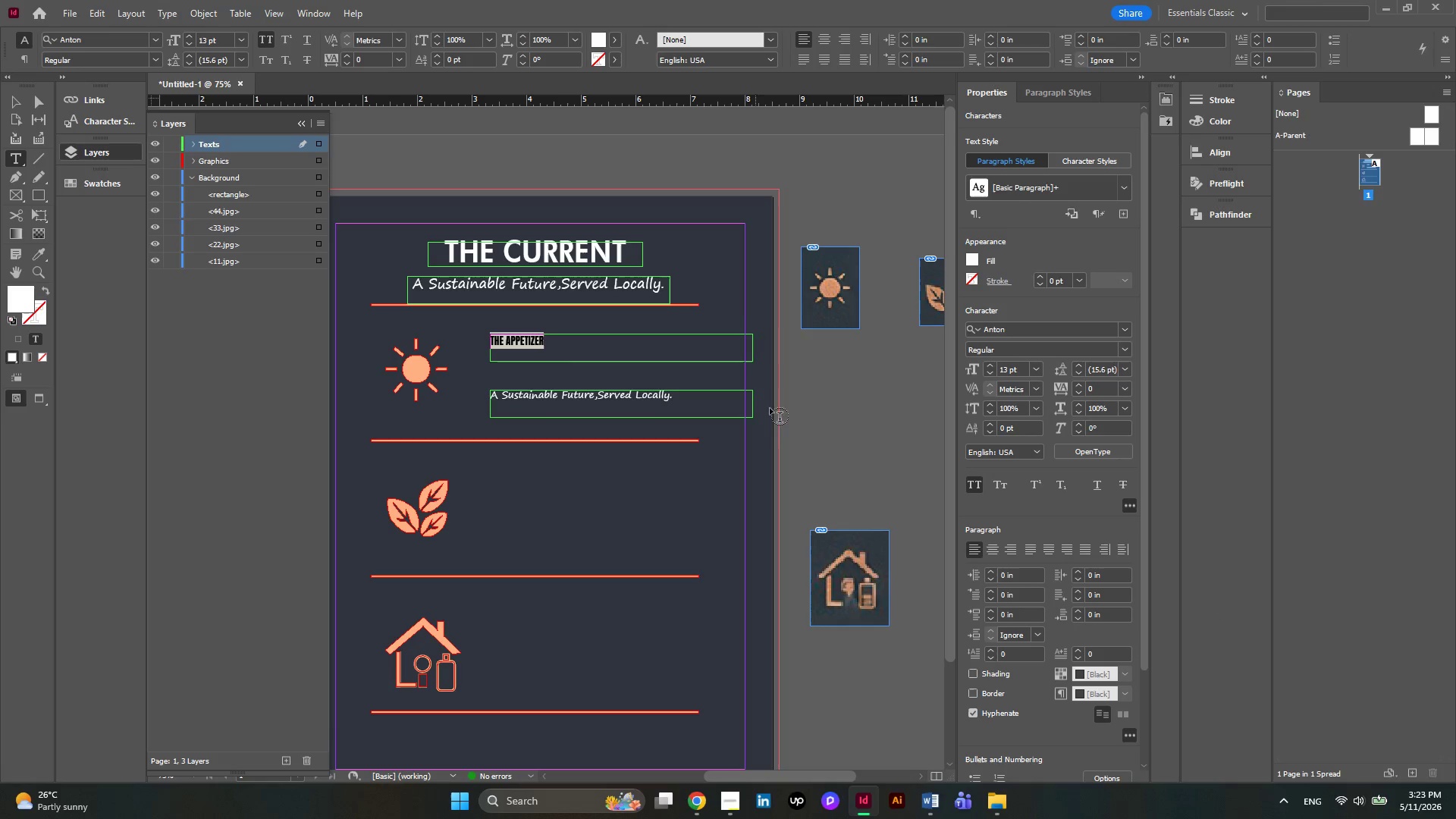 
double_click([1078, 388])
 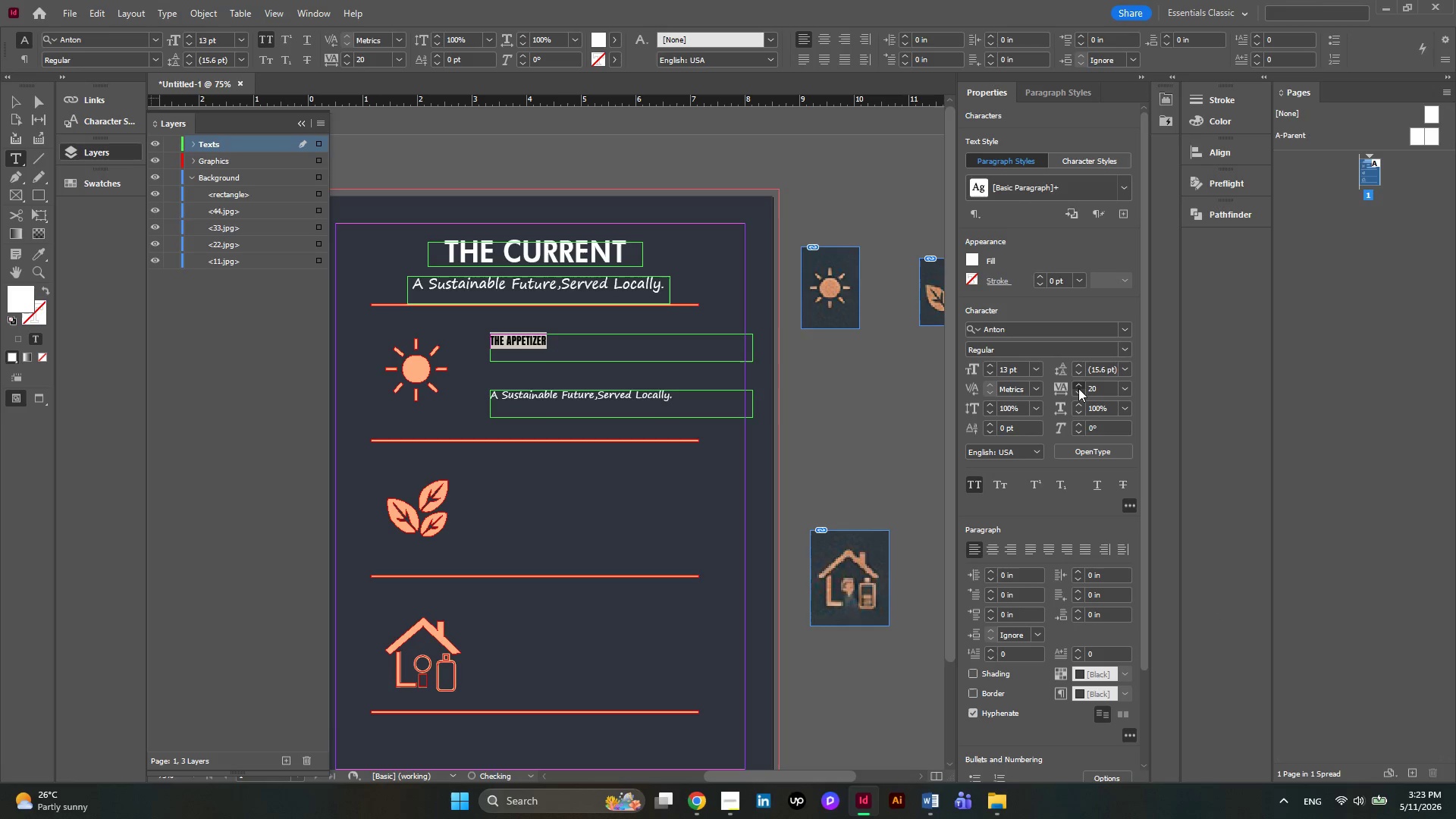 
triple_click([1078, 388])
 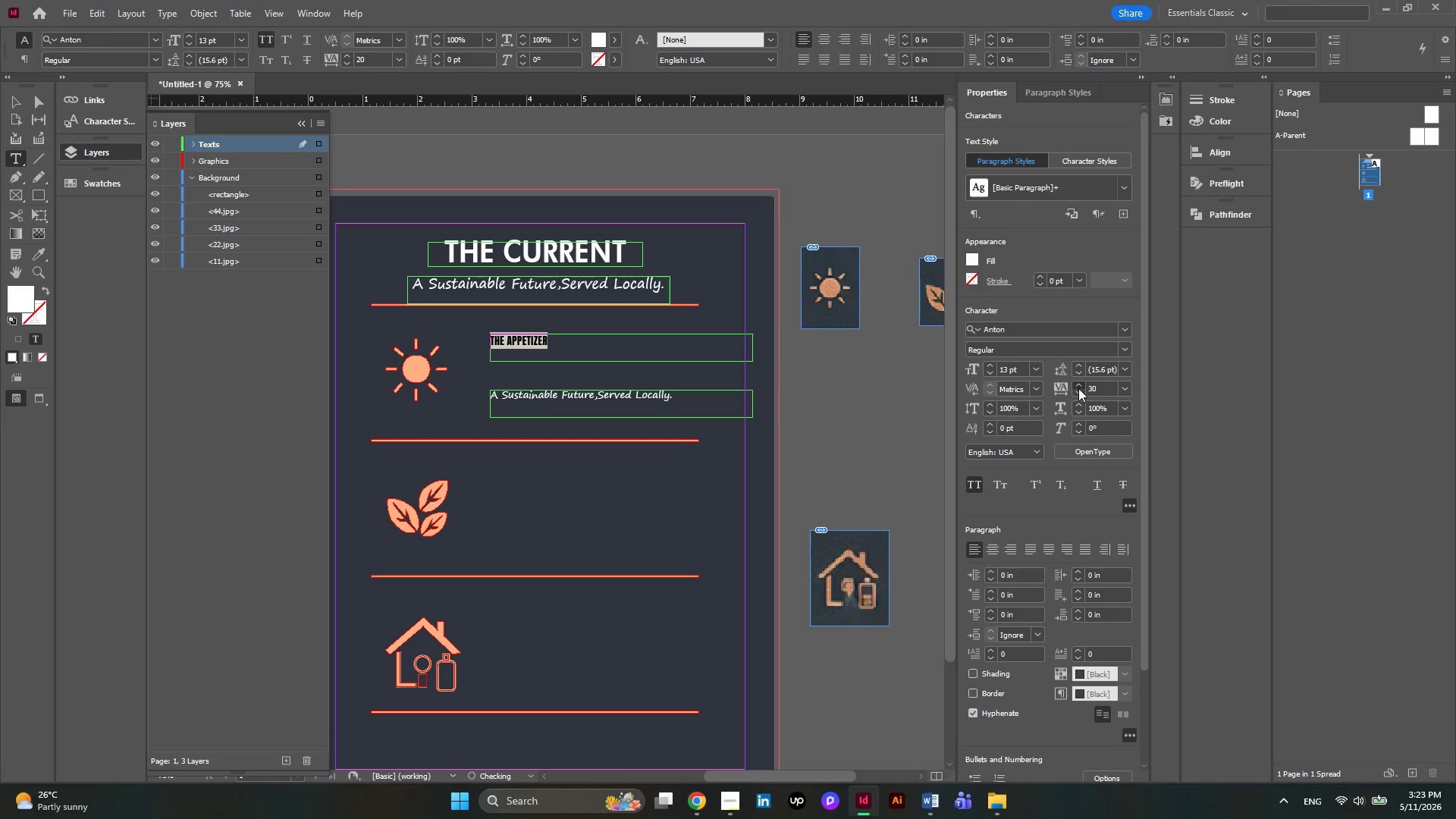 
triple_click([1078, 388])
 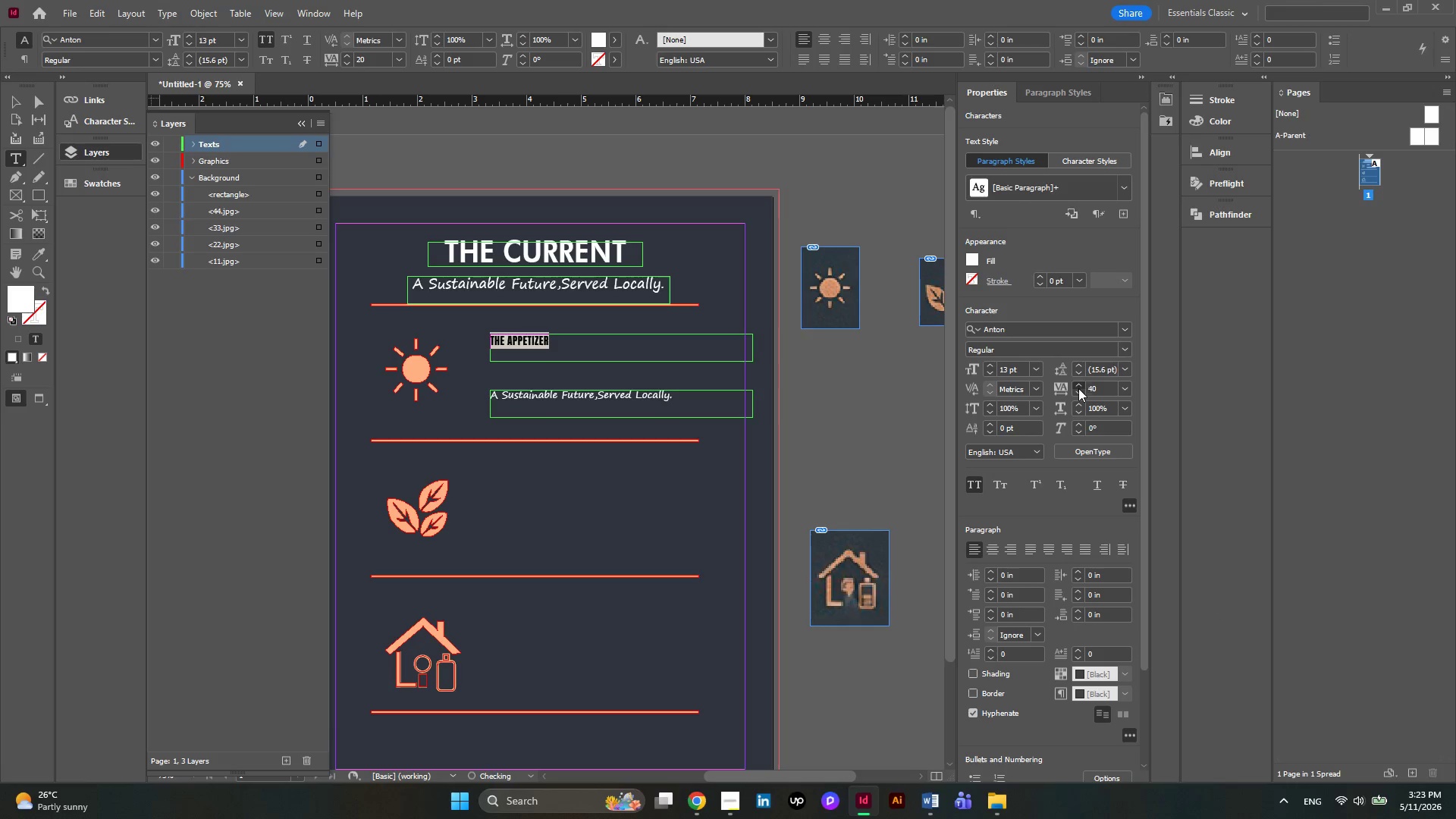 
triple_click([1078, 388])
 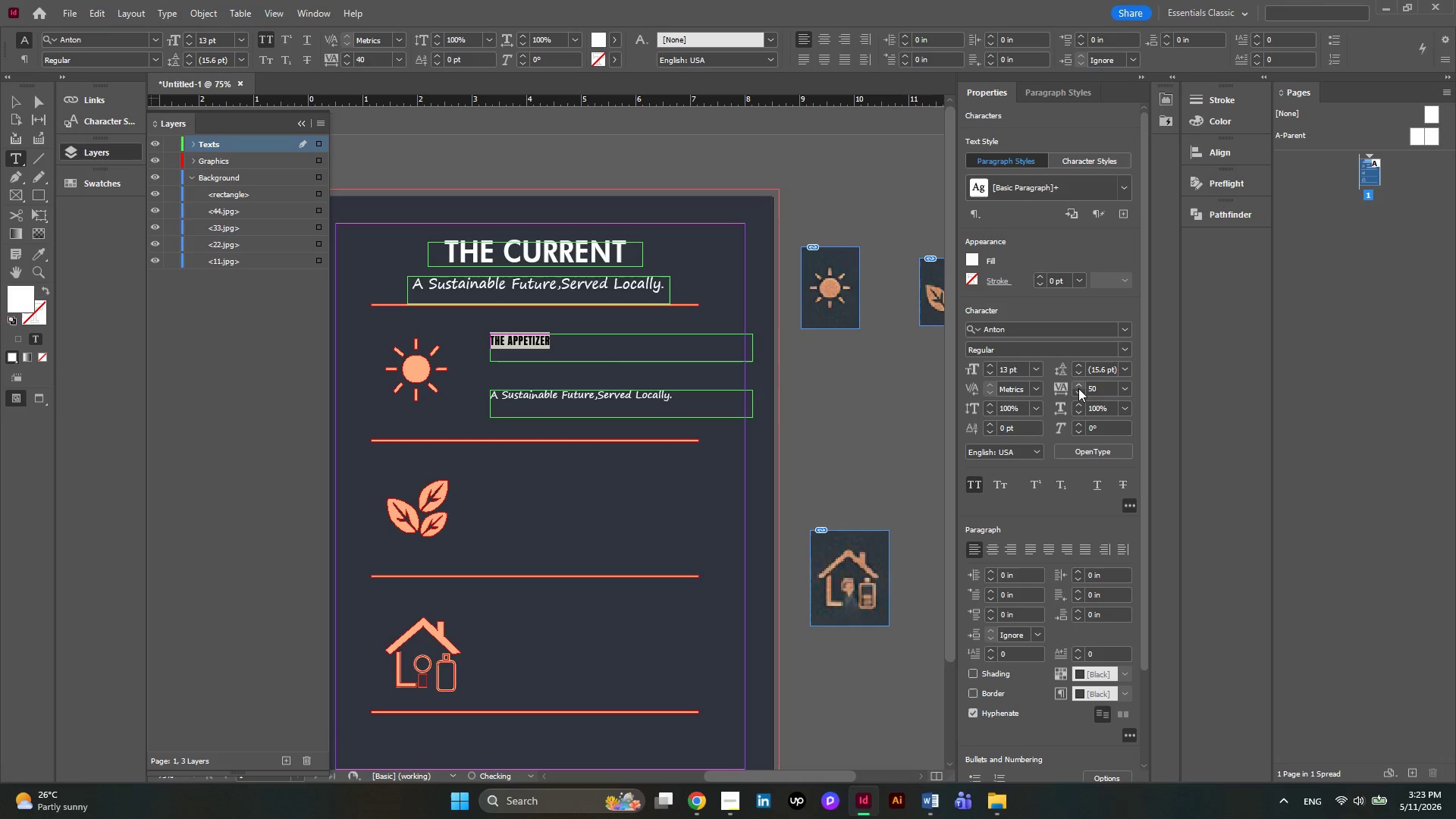 
triple_click([1078, 388])
 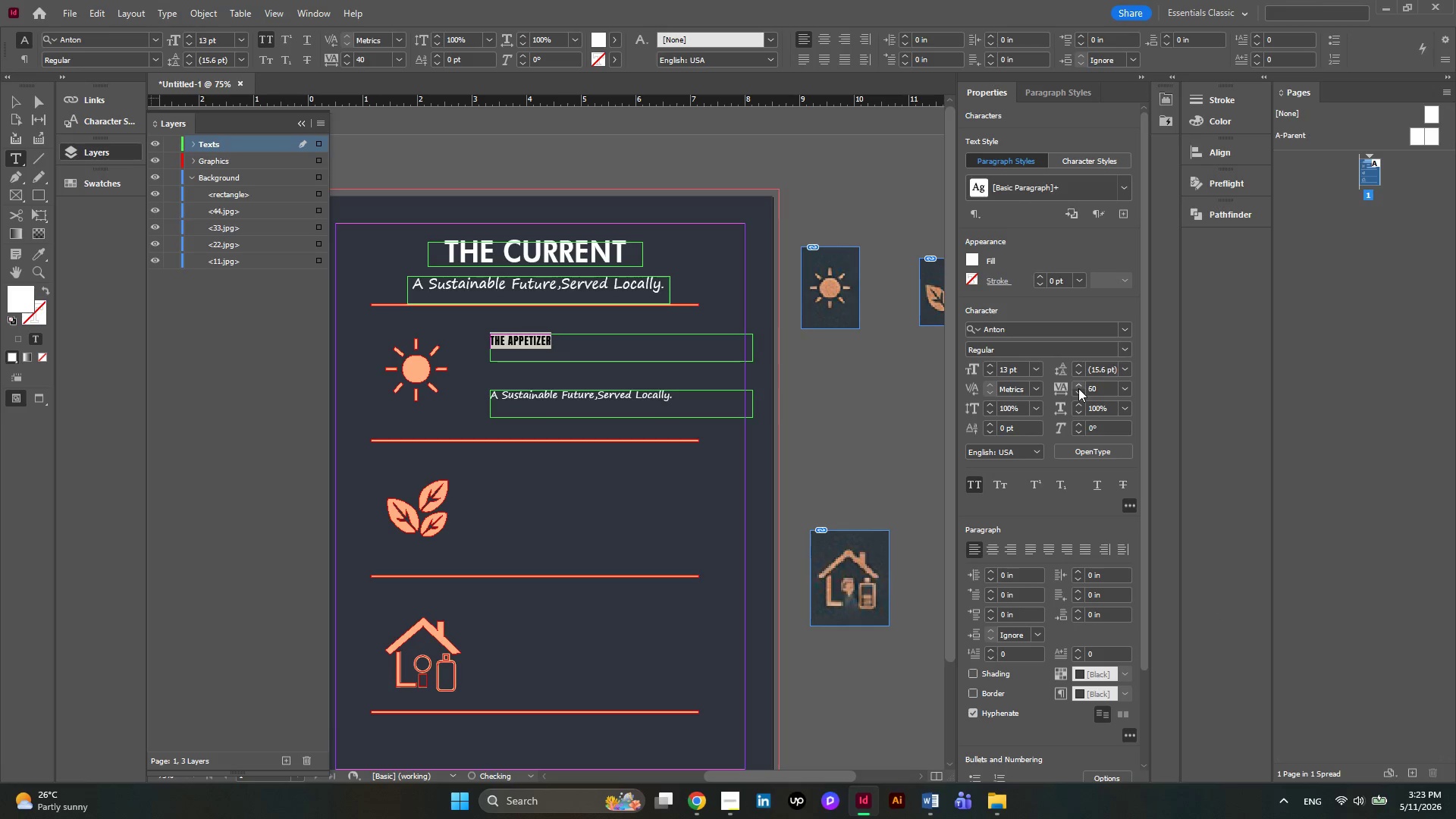 
triple_click([1078, 388])
 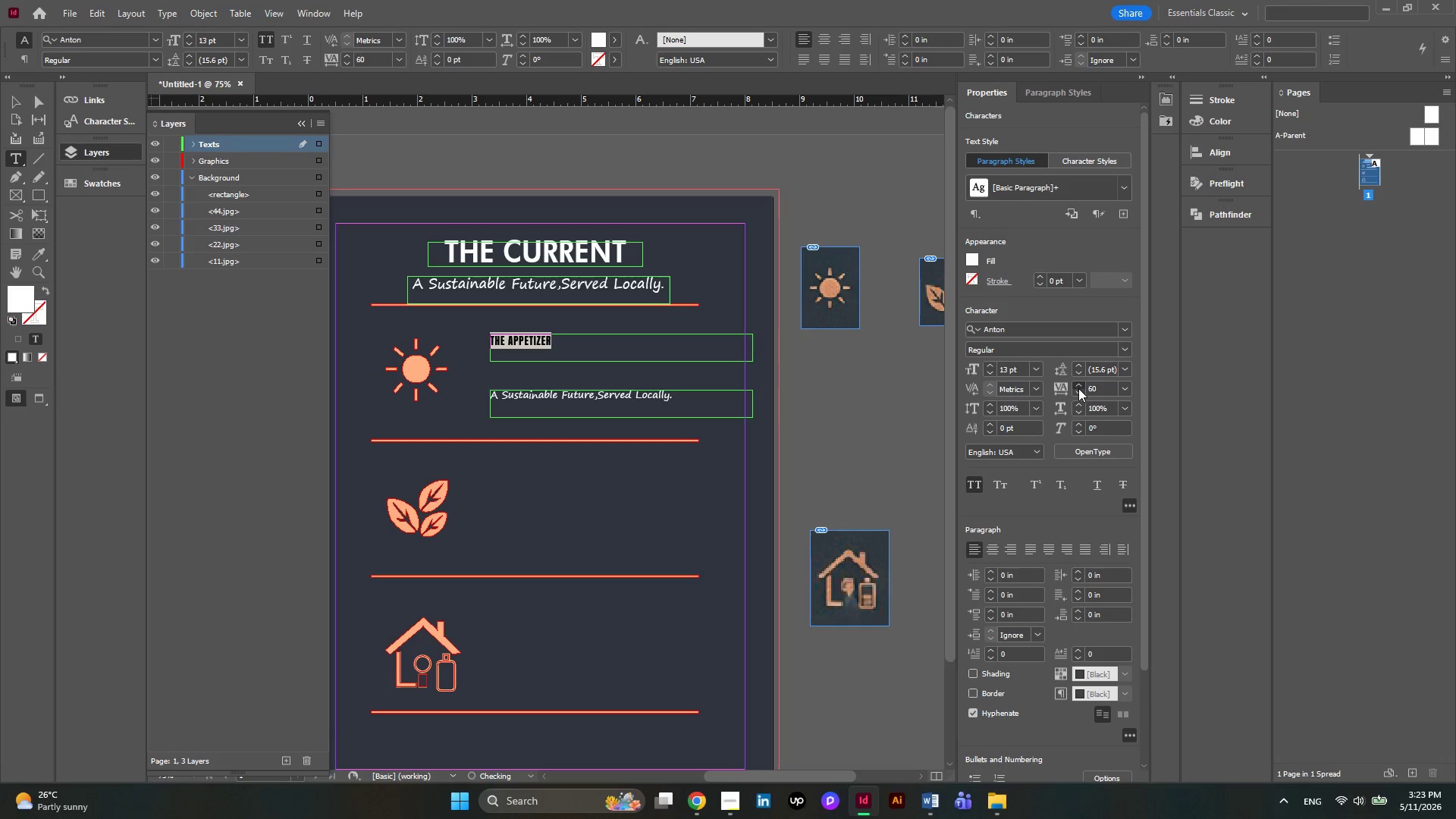 
triple_click([1078, 388])
 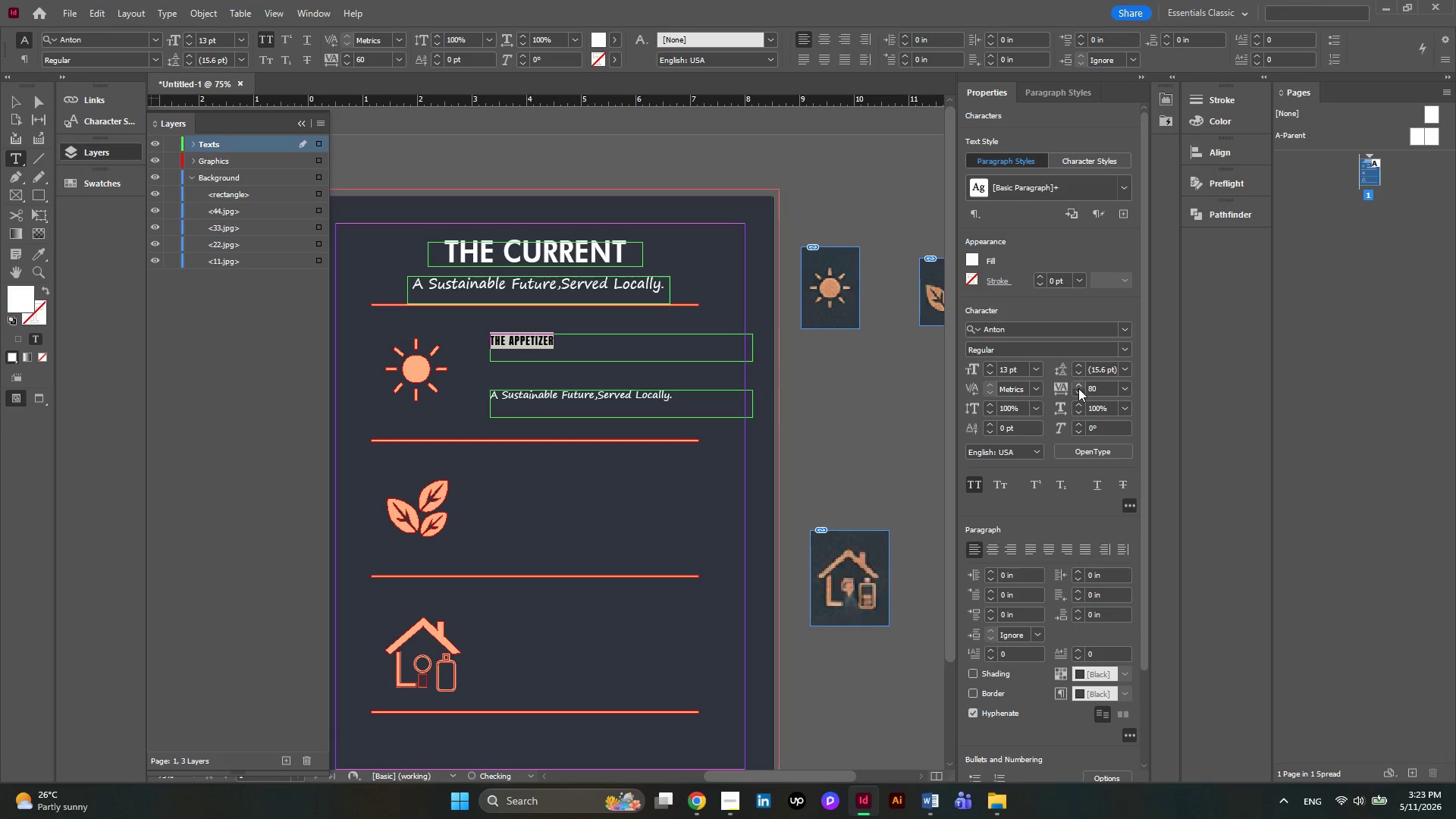 
triple_click([1078, 388])
 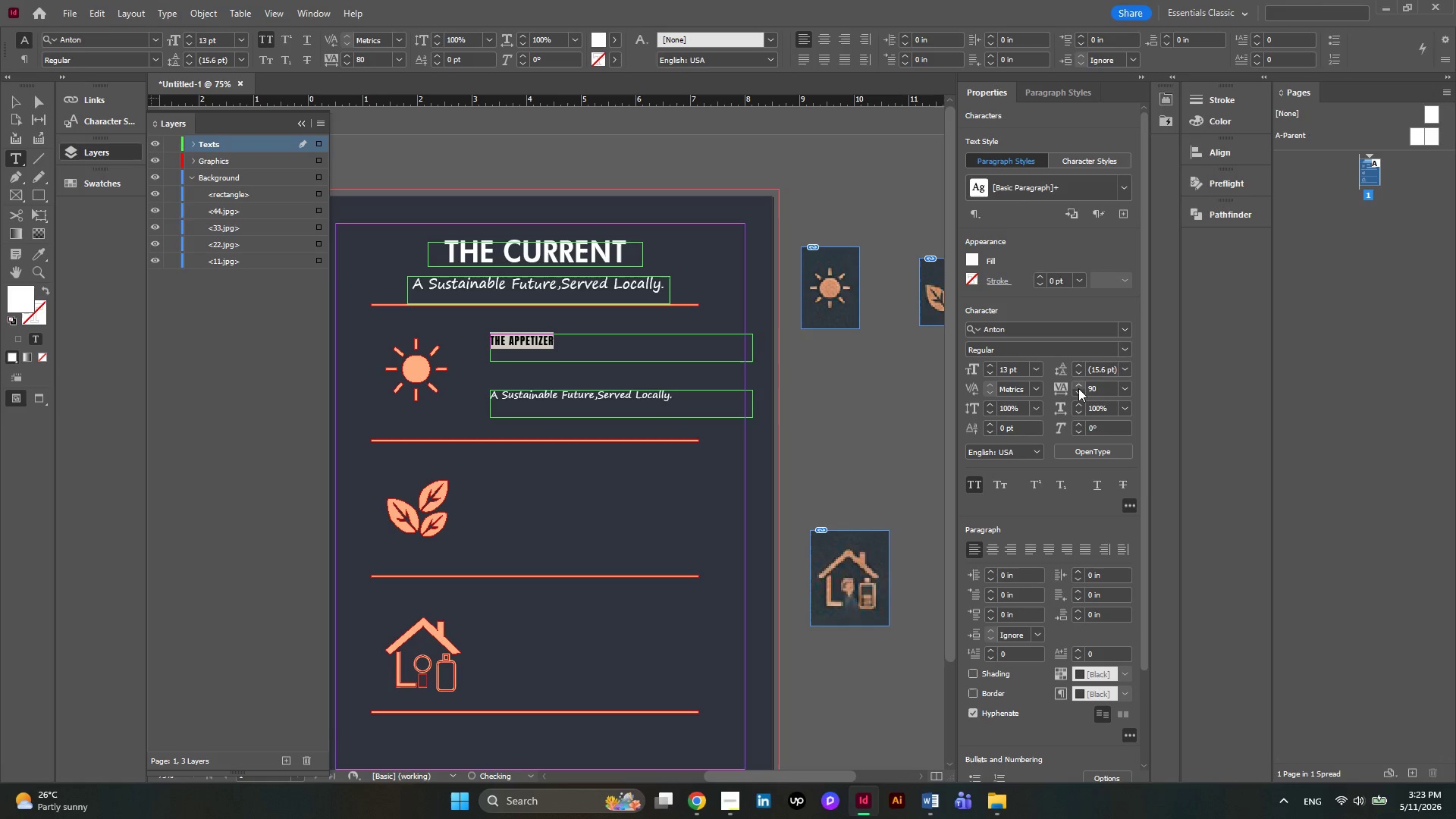 
triple_click([1078, 388])
 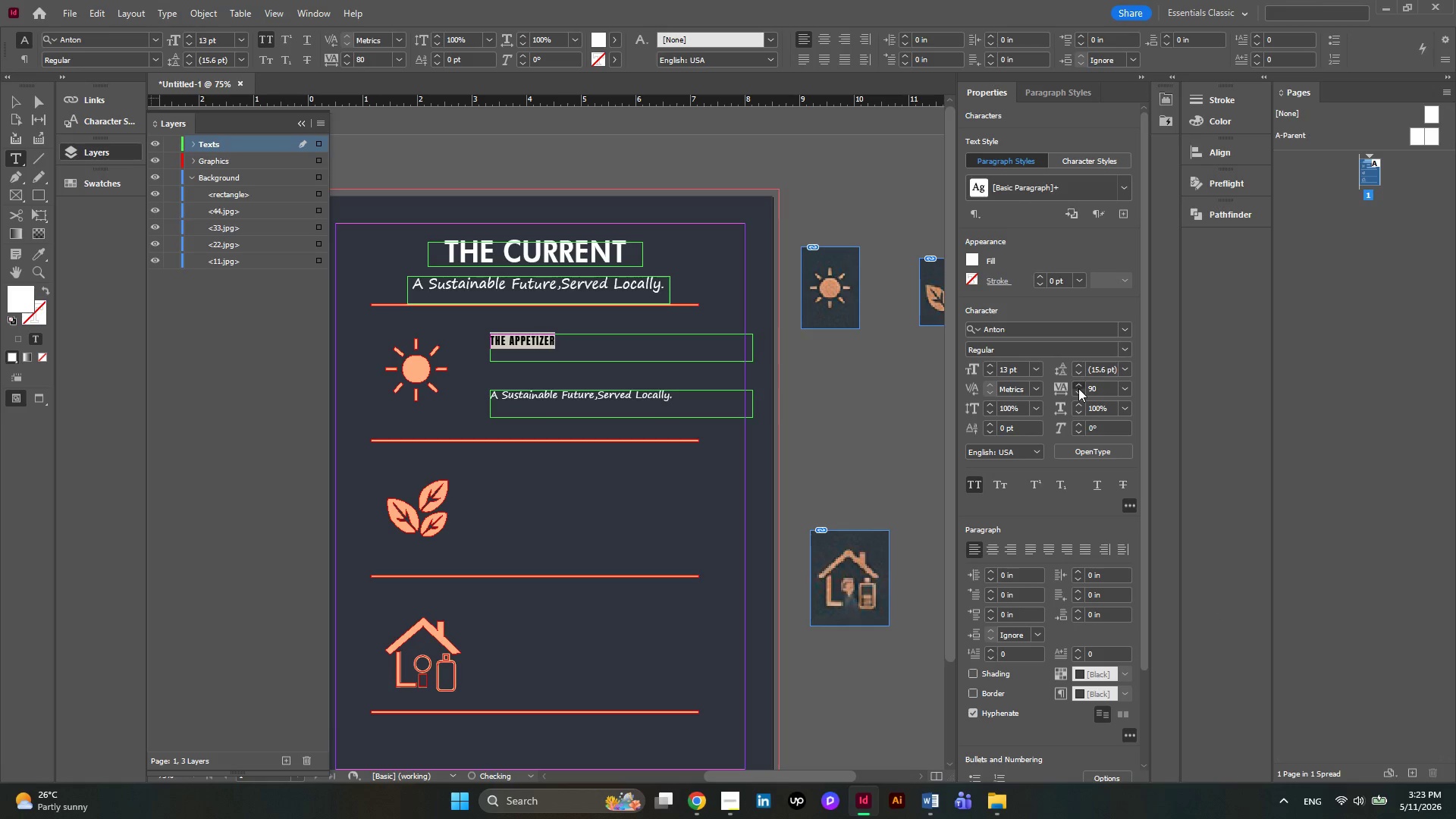 
triple_click([1078, 388])
 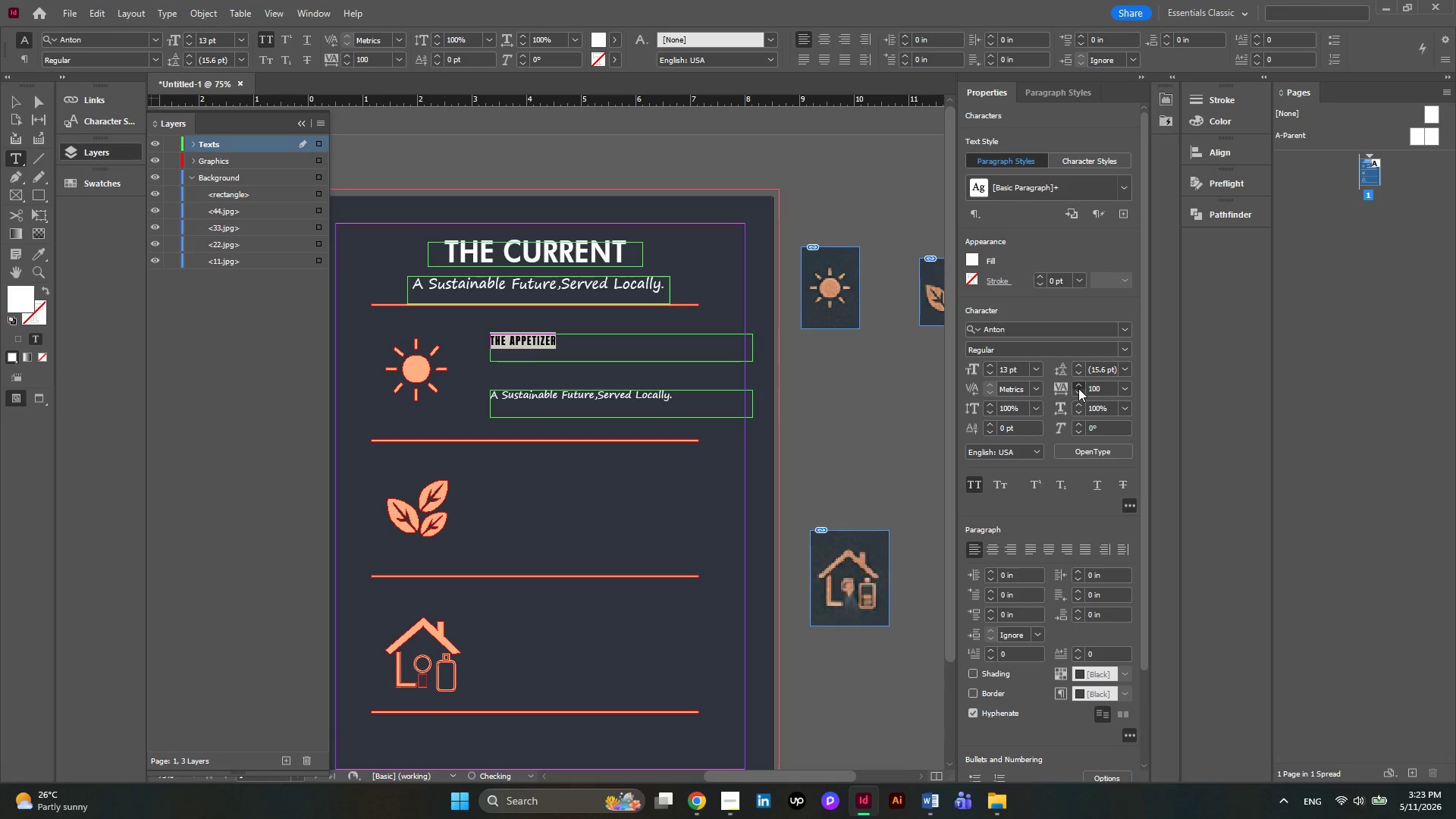 
triple_click([1078, 388])
 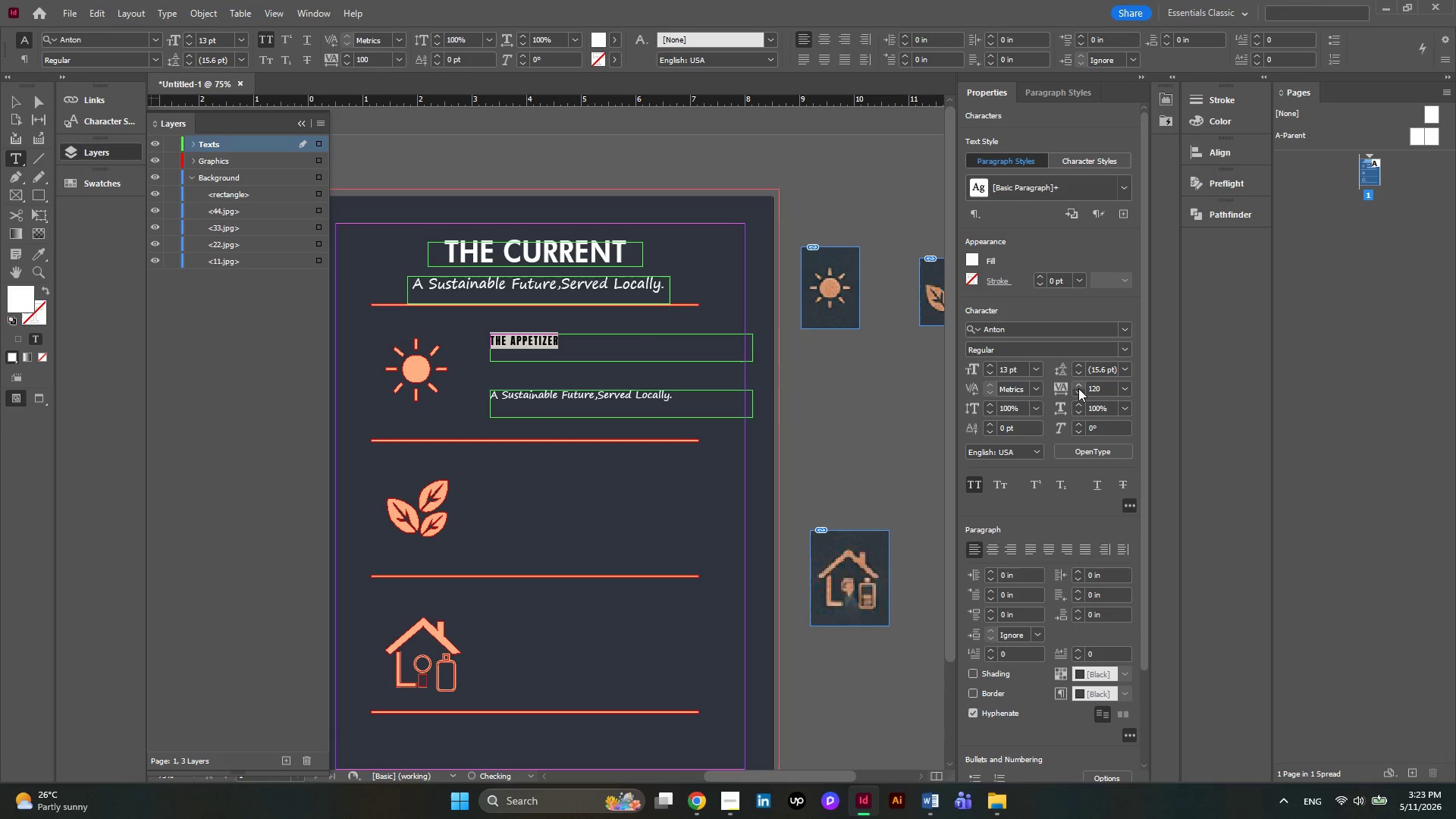 
triple_click([1078, 388])
 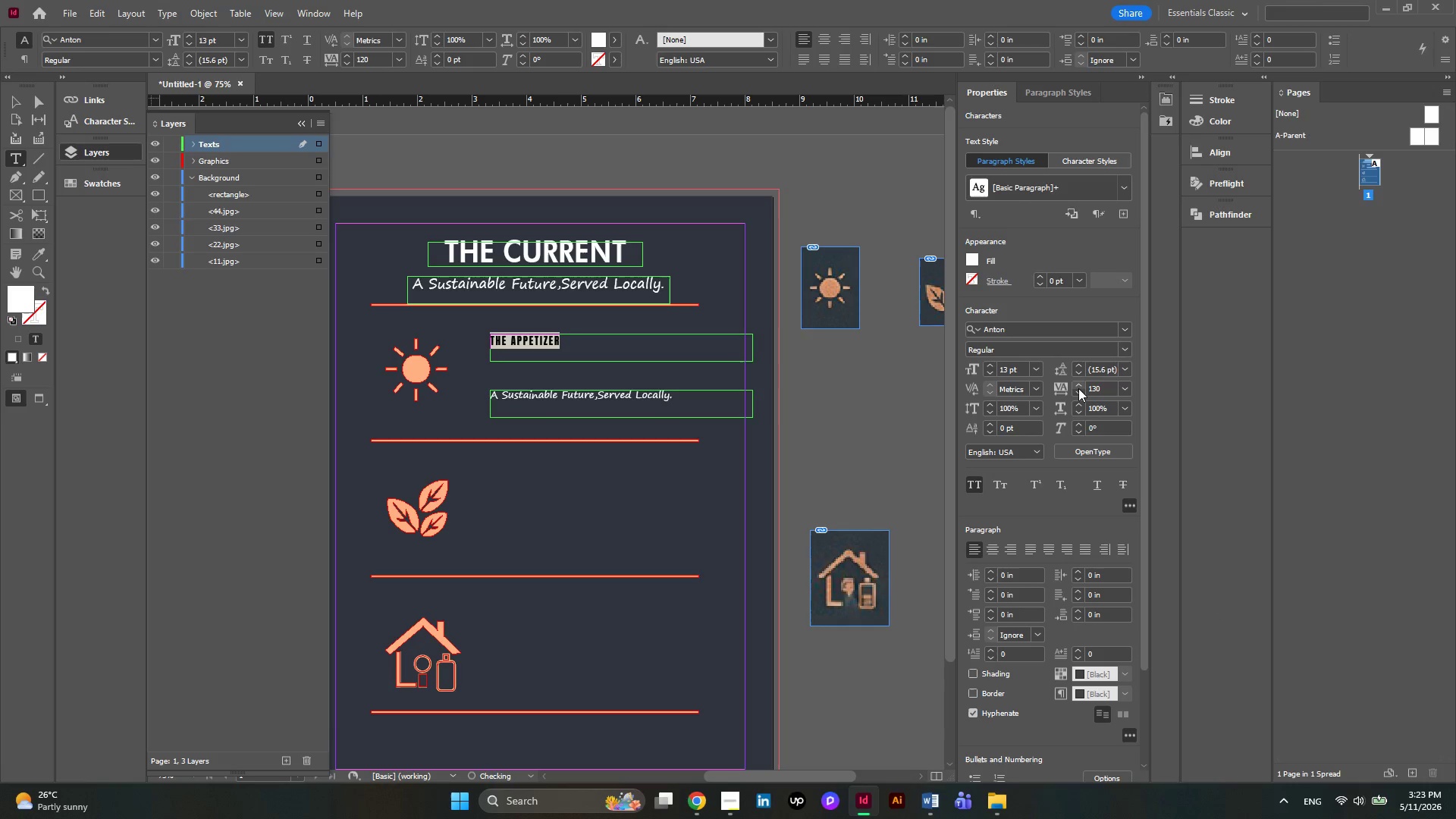 
triple_click([1078, 388])
 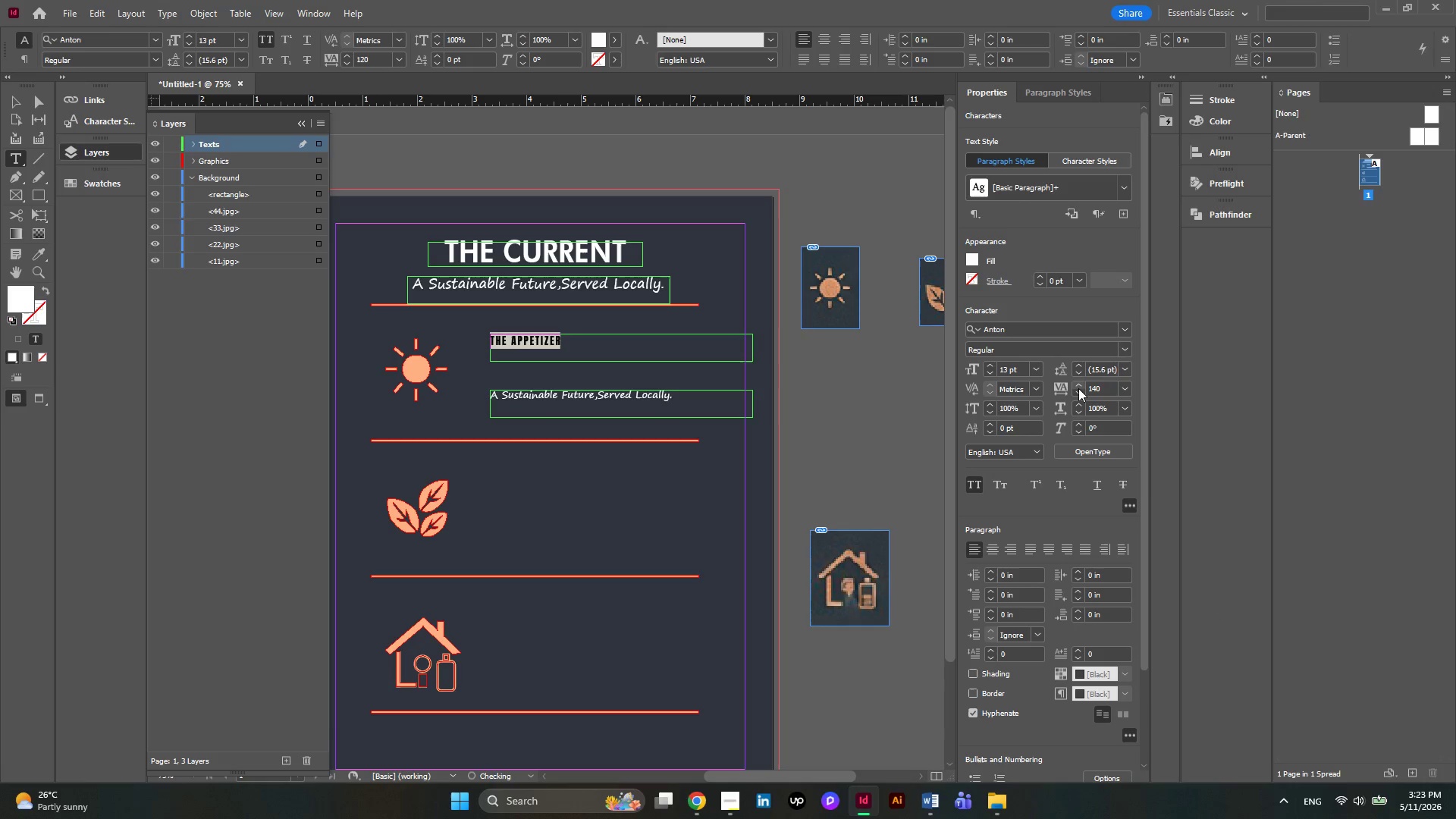 
triple_click([1078, 388])
 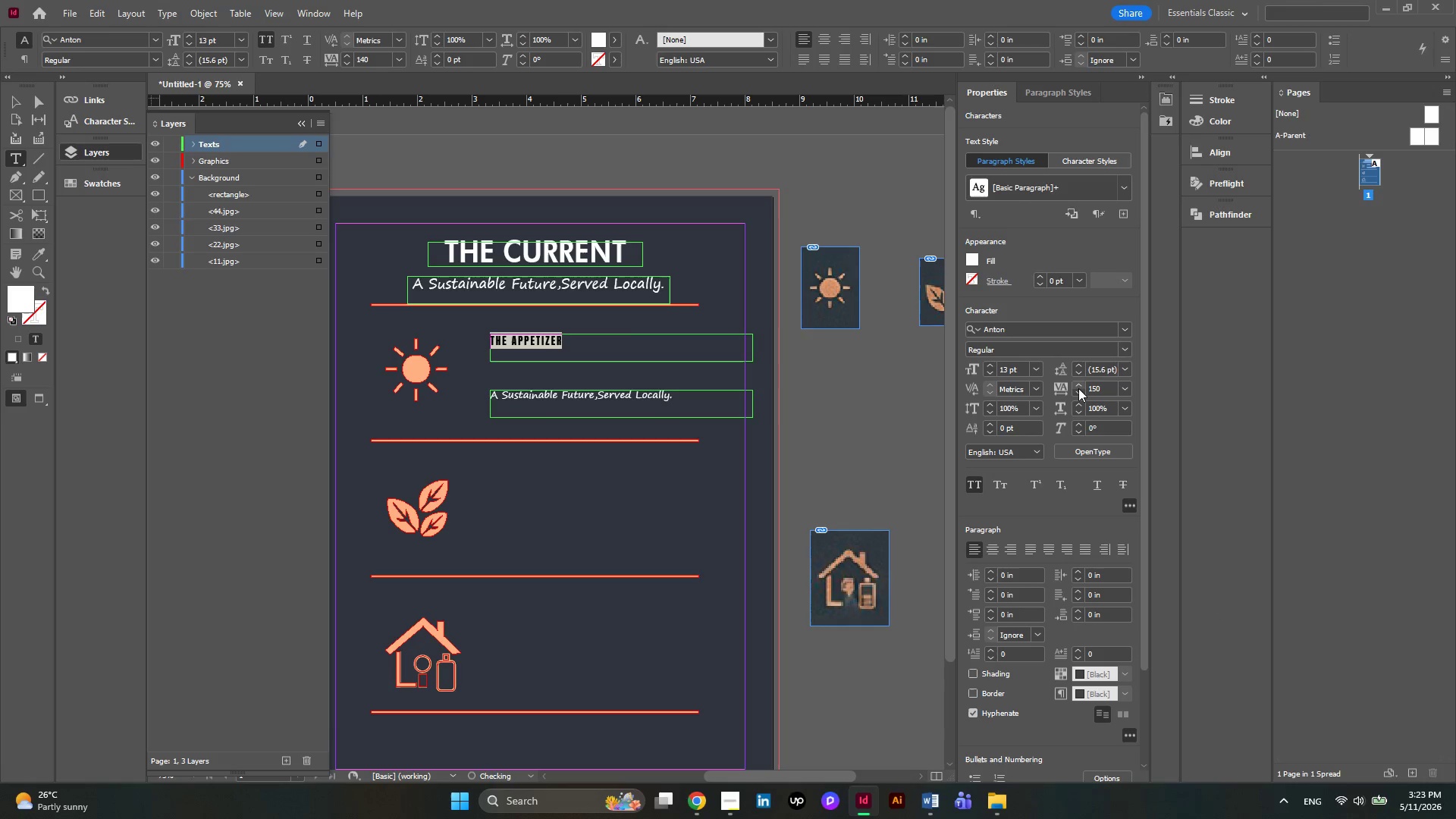 
triple_click([1078, 388])
 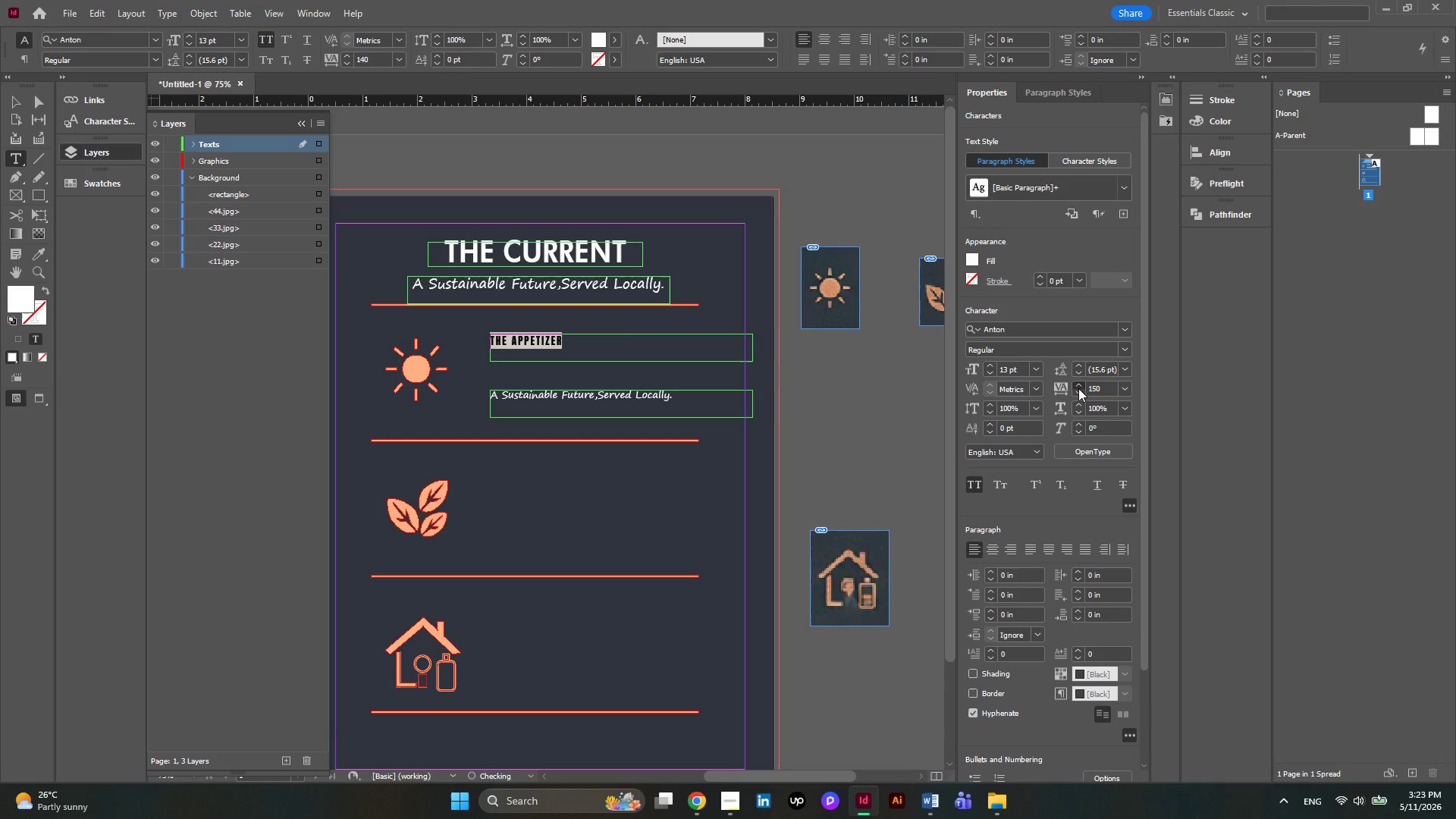 
triple_click([1078, 388])
 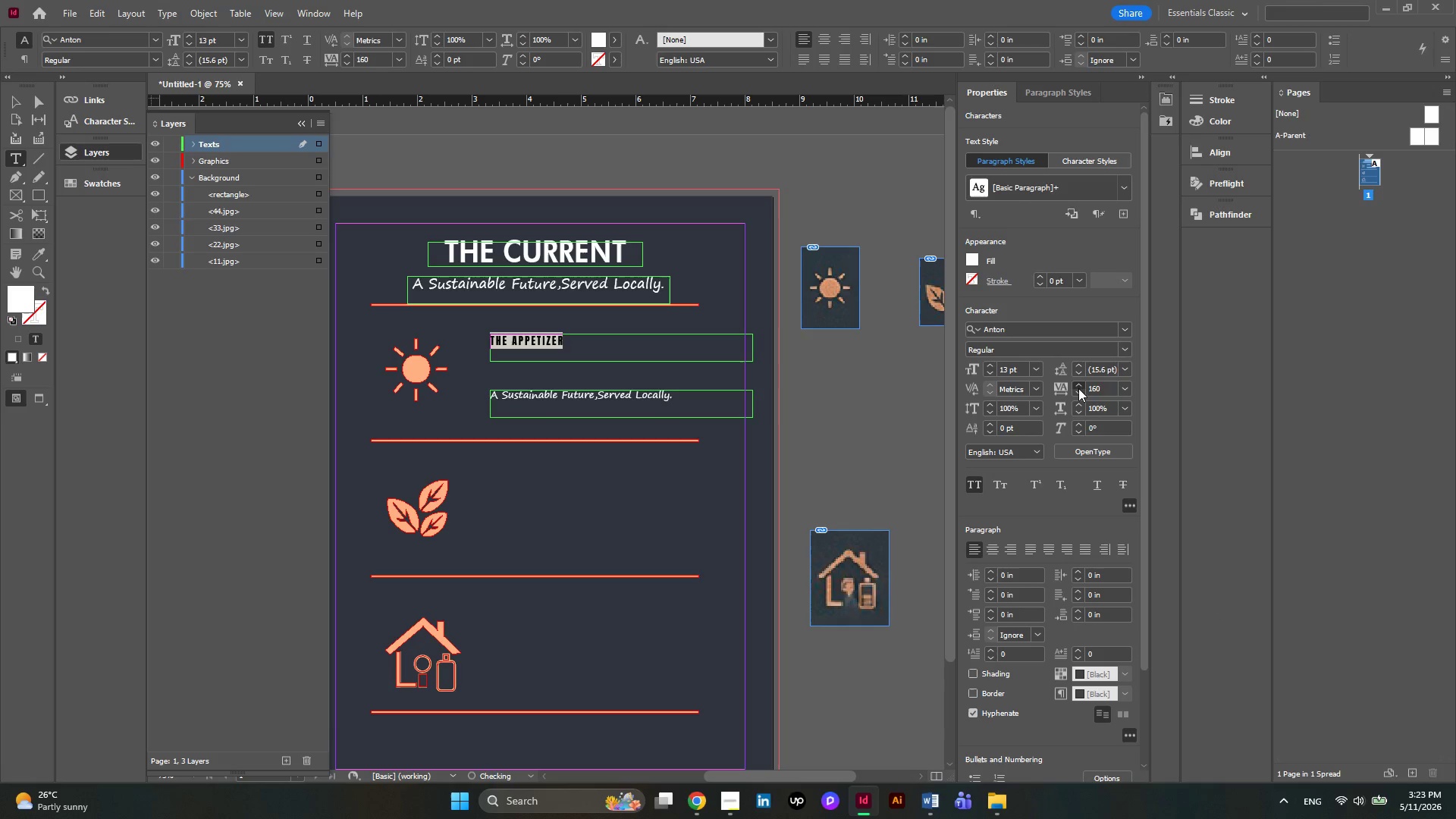 
triple_click([1078, 388])
 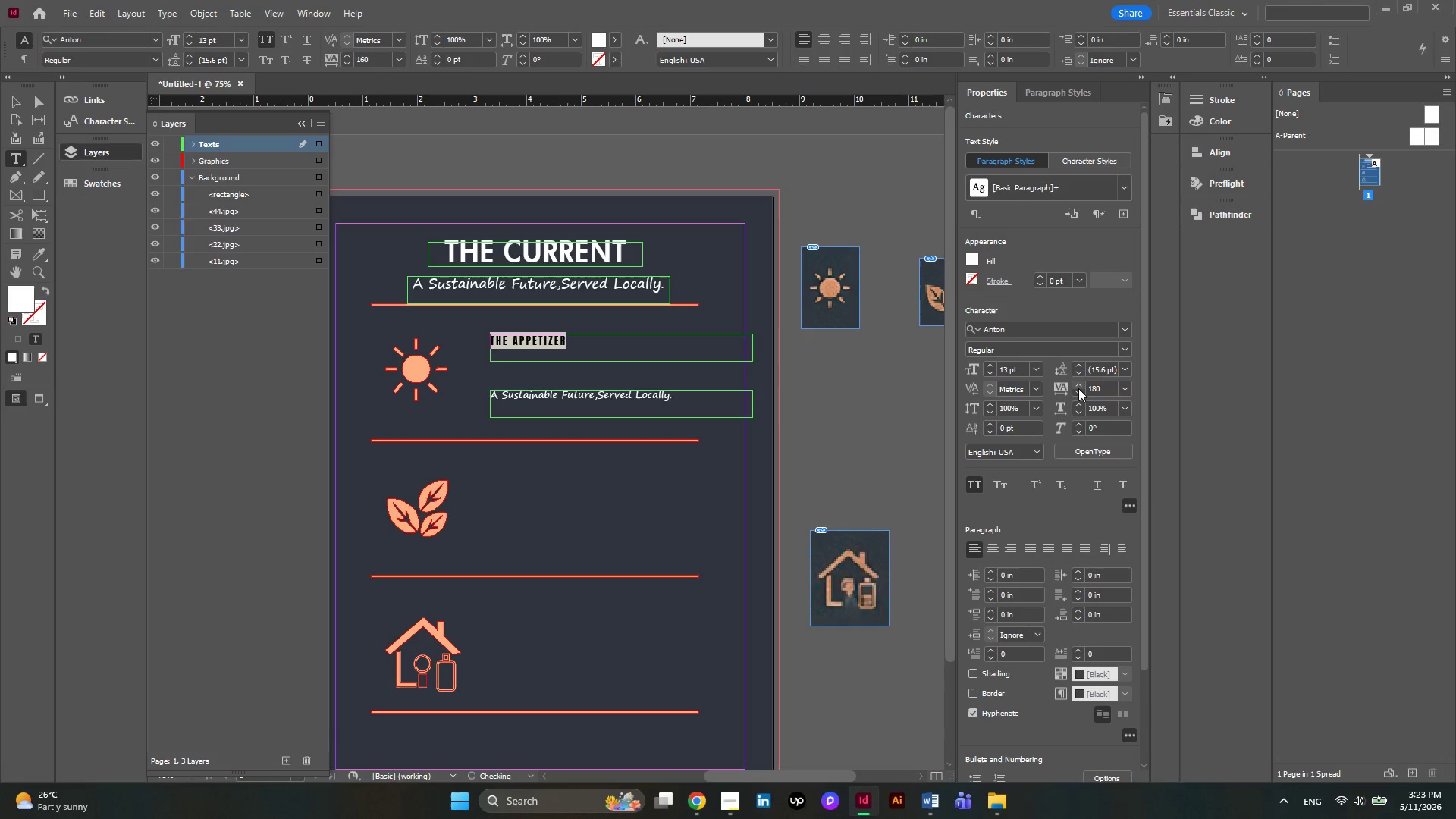 
triple_click([1078, 388])
 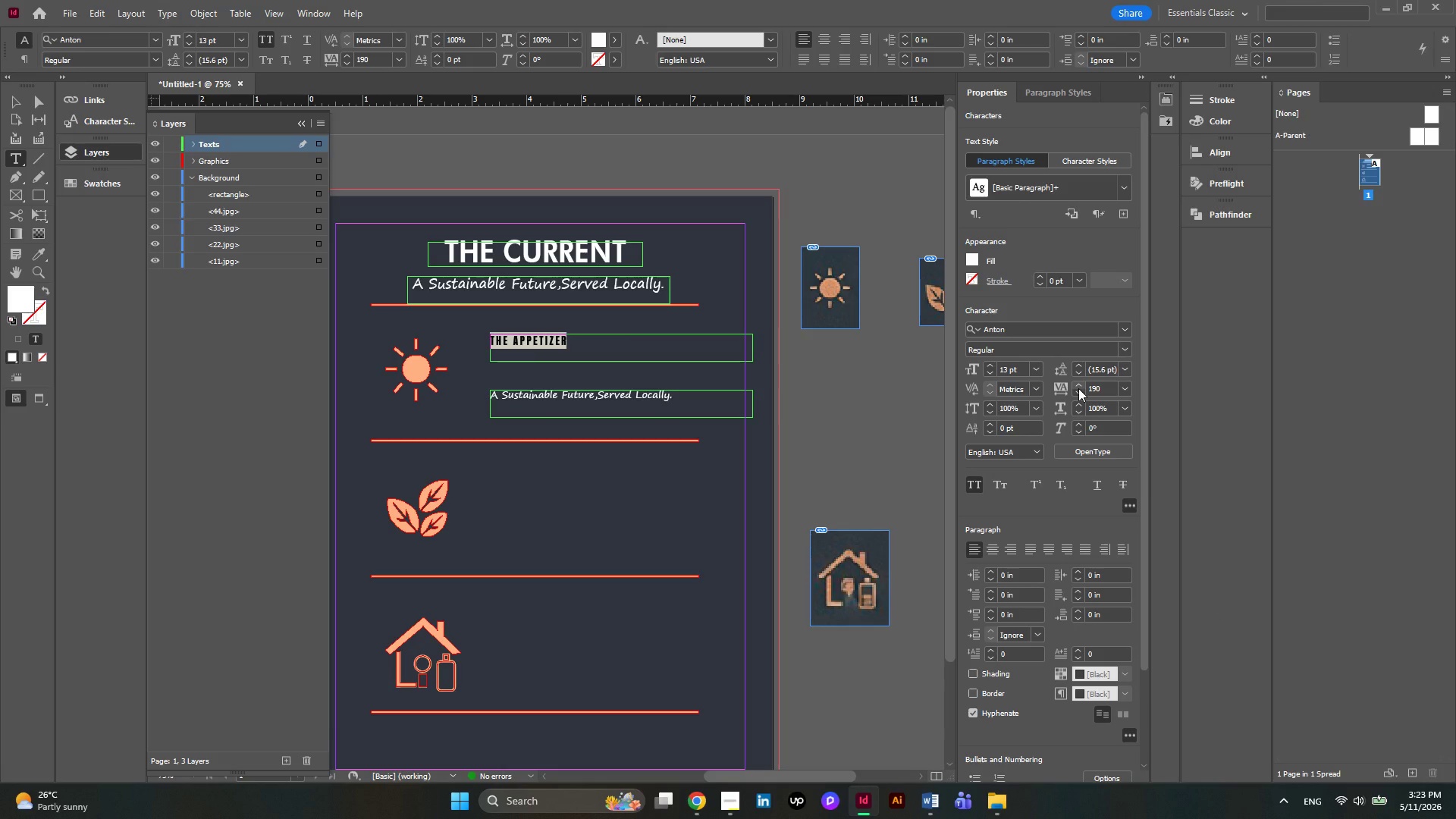 
left_click([1078, 388])
 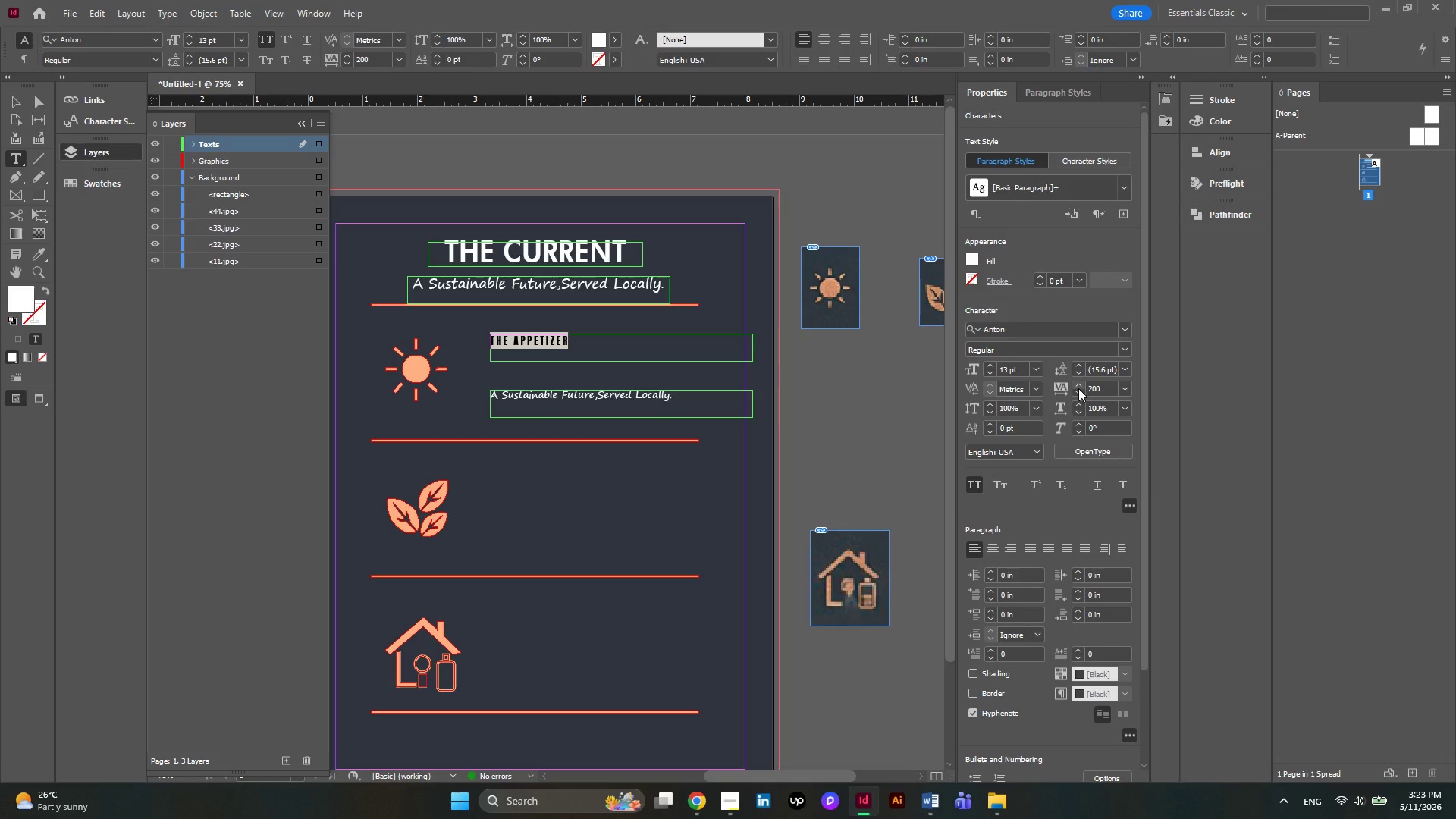 
wait(7.33)
 